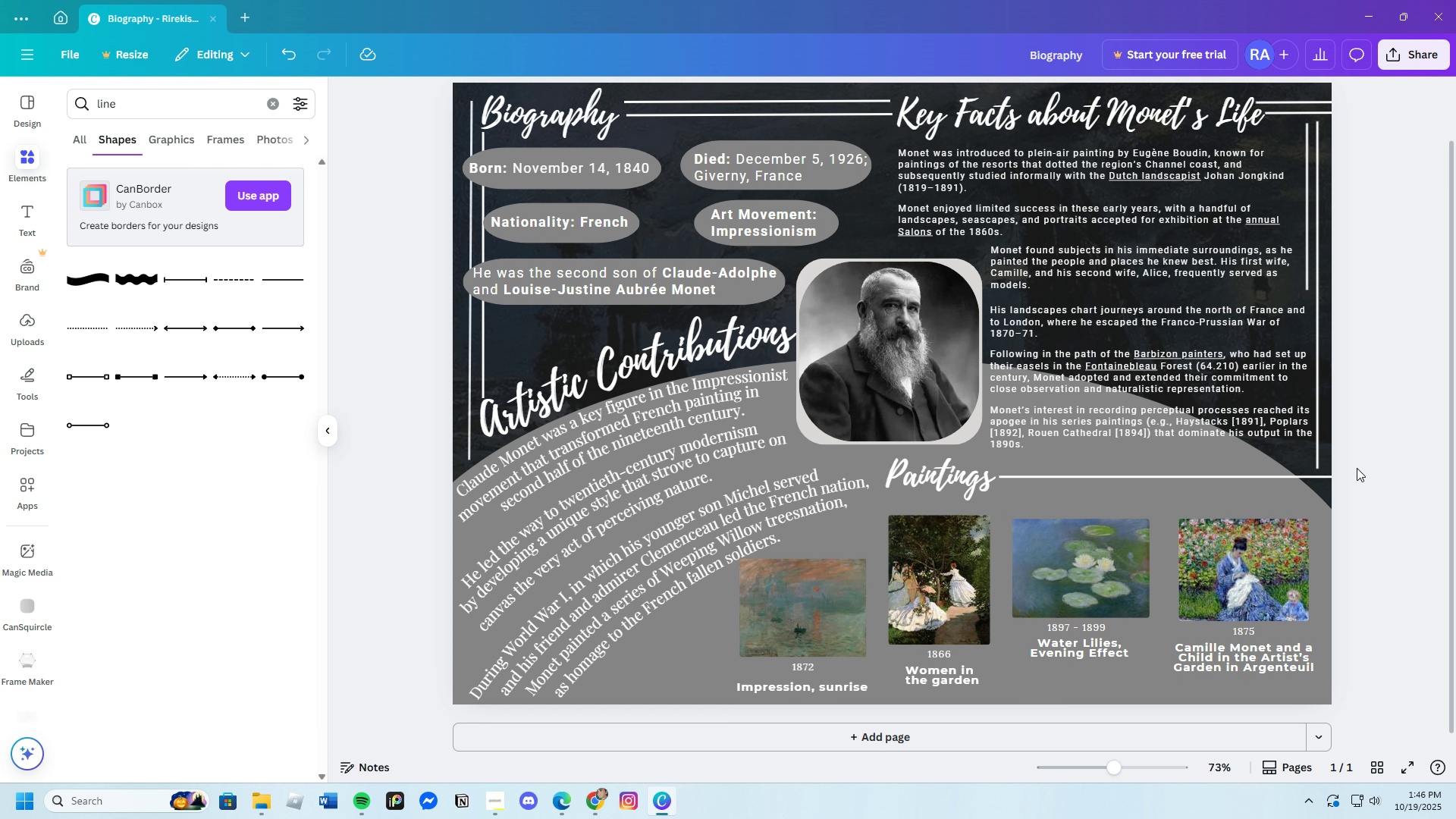 
scroll: coordinate [1357, 468], scroll_direction: up, amount: 1.0
 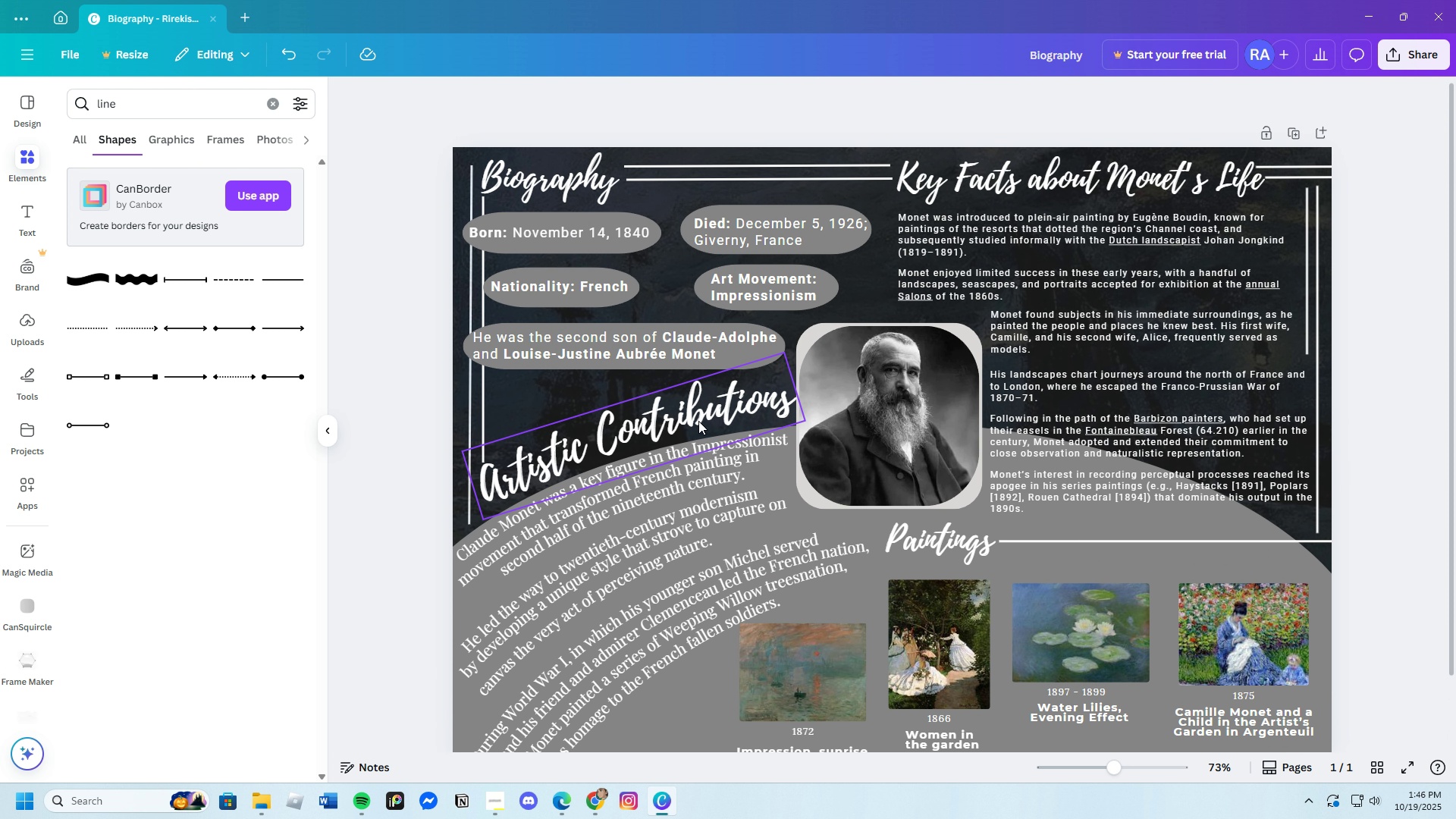 
left_click([1116, 541])
 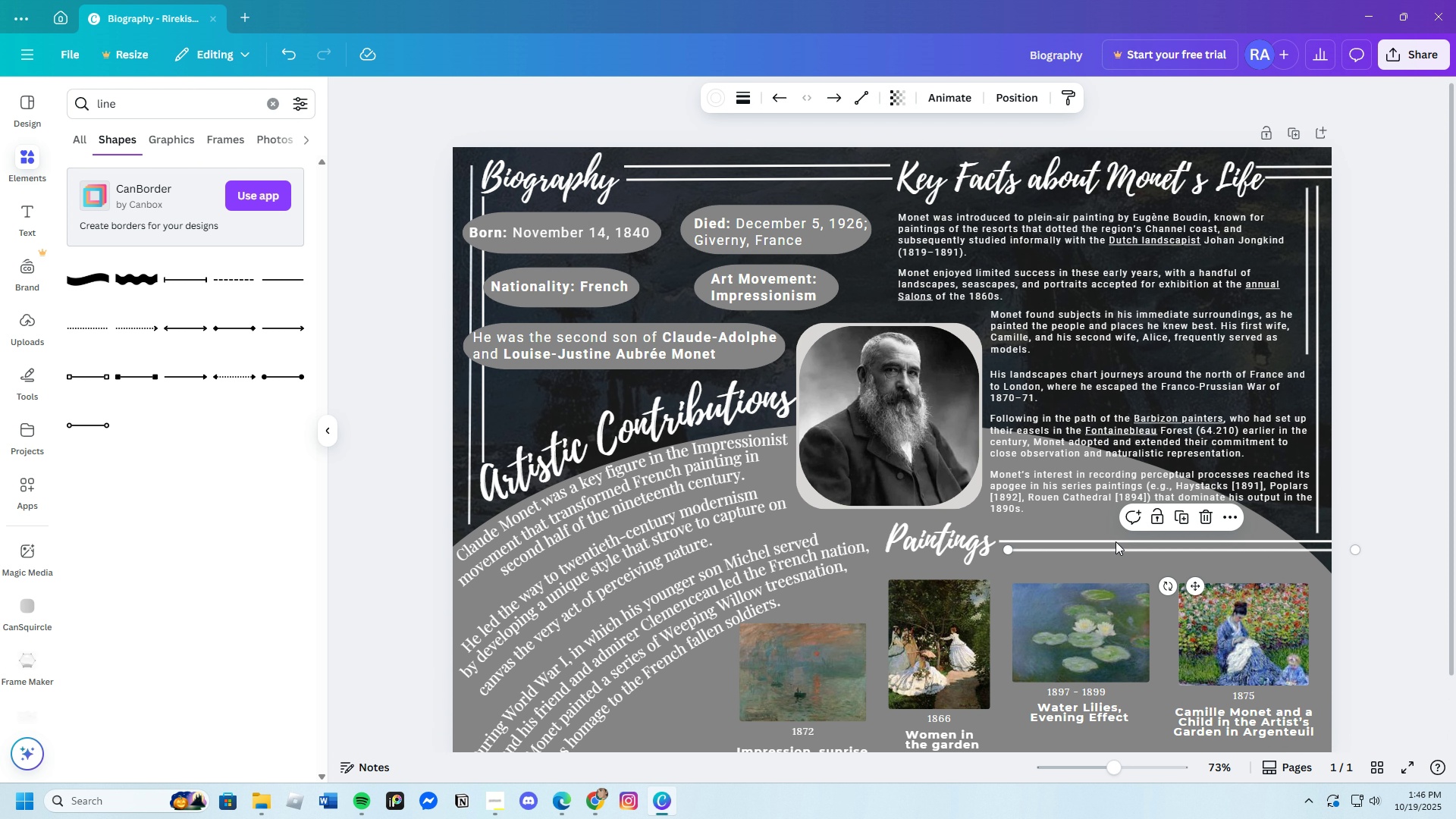 
key(Control+C)
 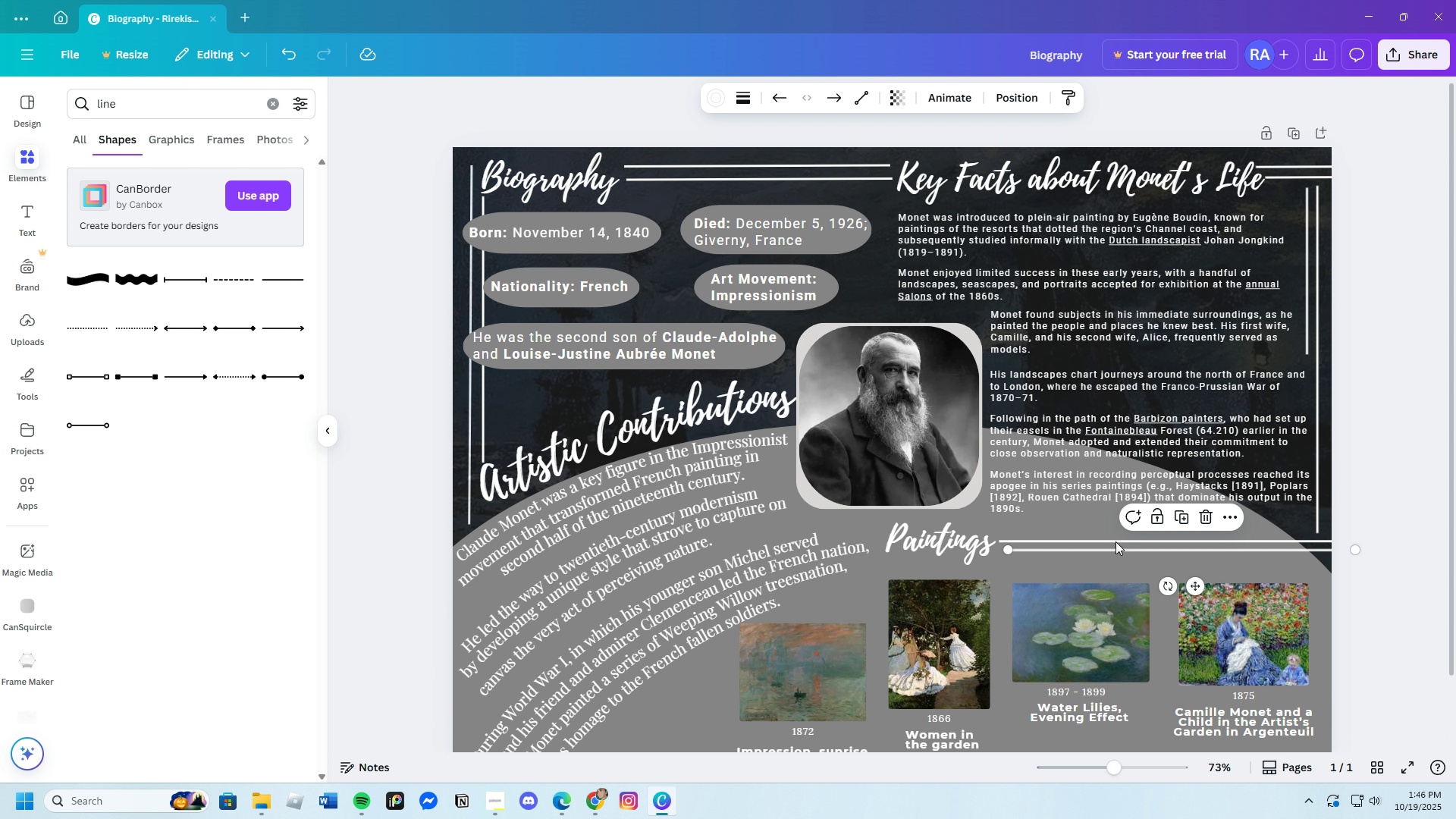 
key(Control+V)
 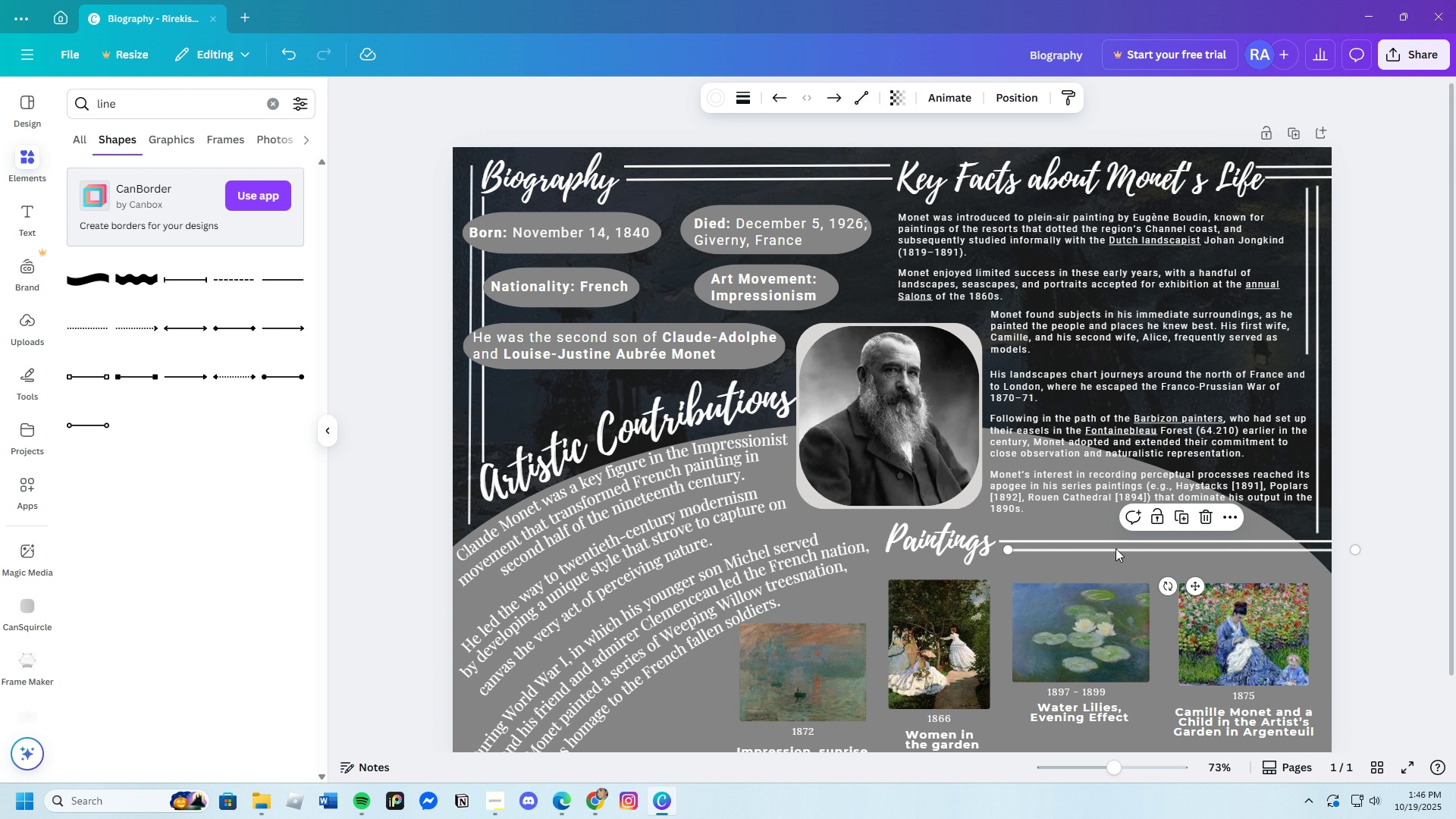 
left_click_drag(start_coordinate=[1116, 547], to_coordinate=[1122, 550])
 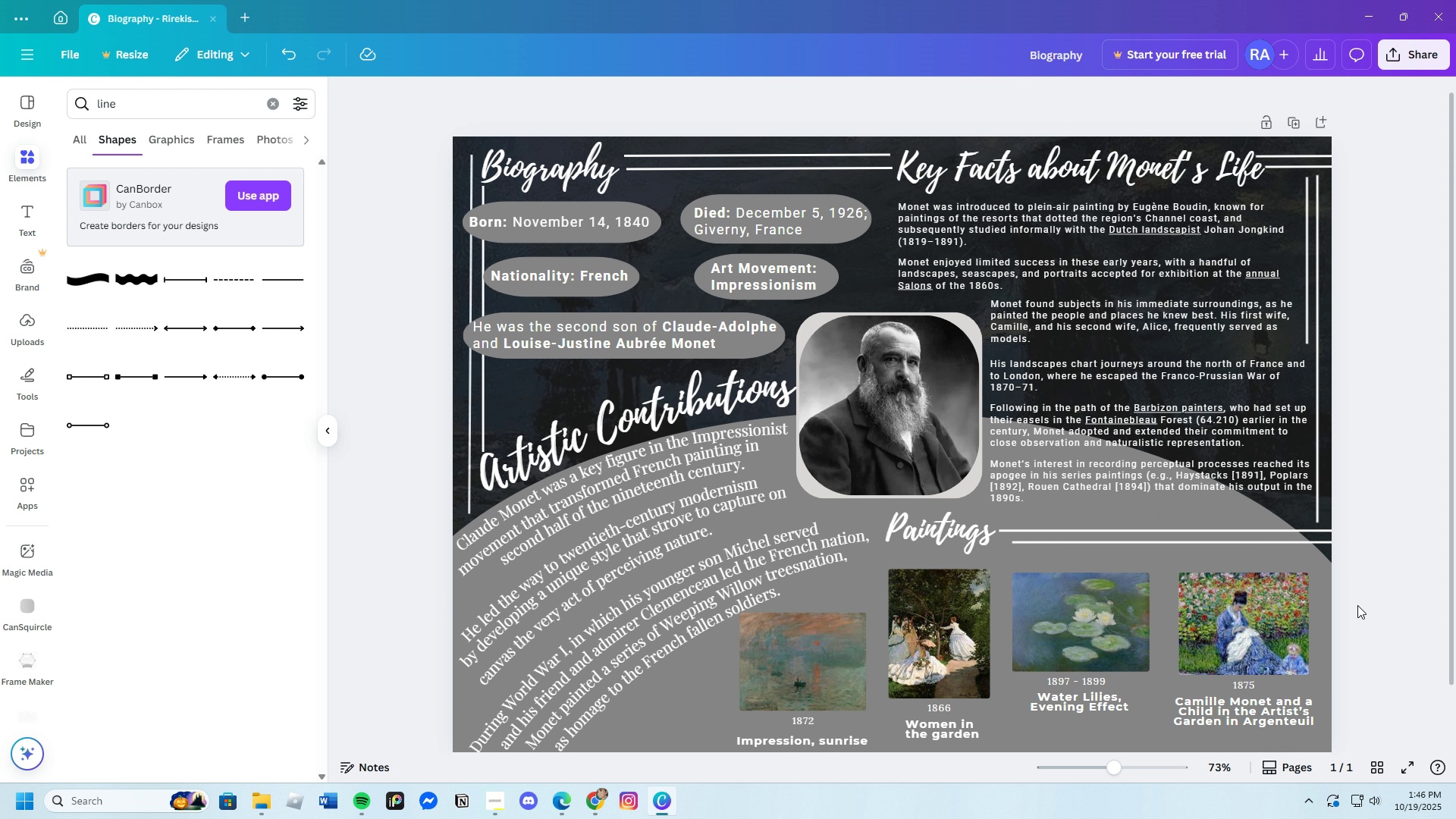 
scroll: coordinate [1357, 605], scroll_direction: down, amount: 2.0
 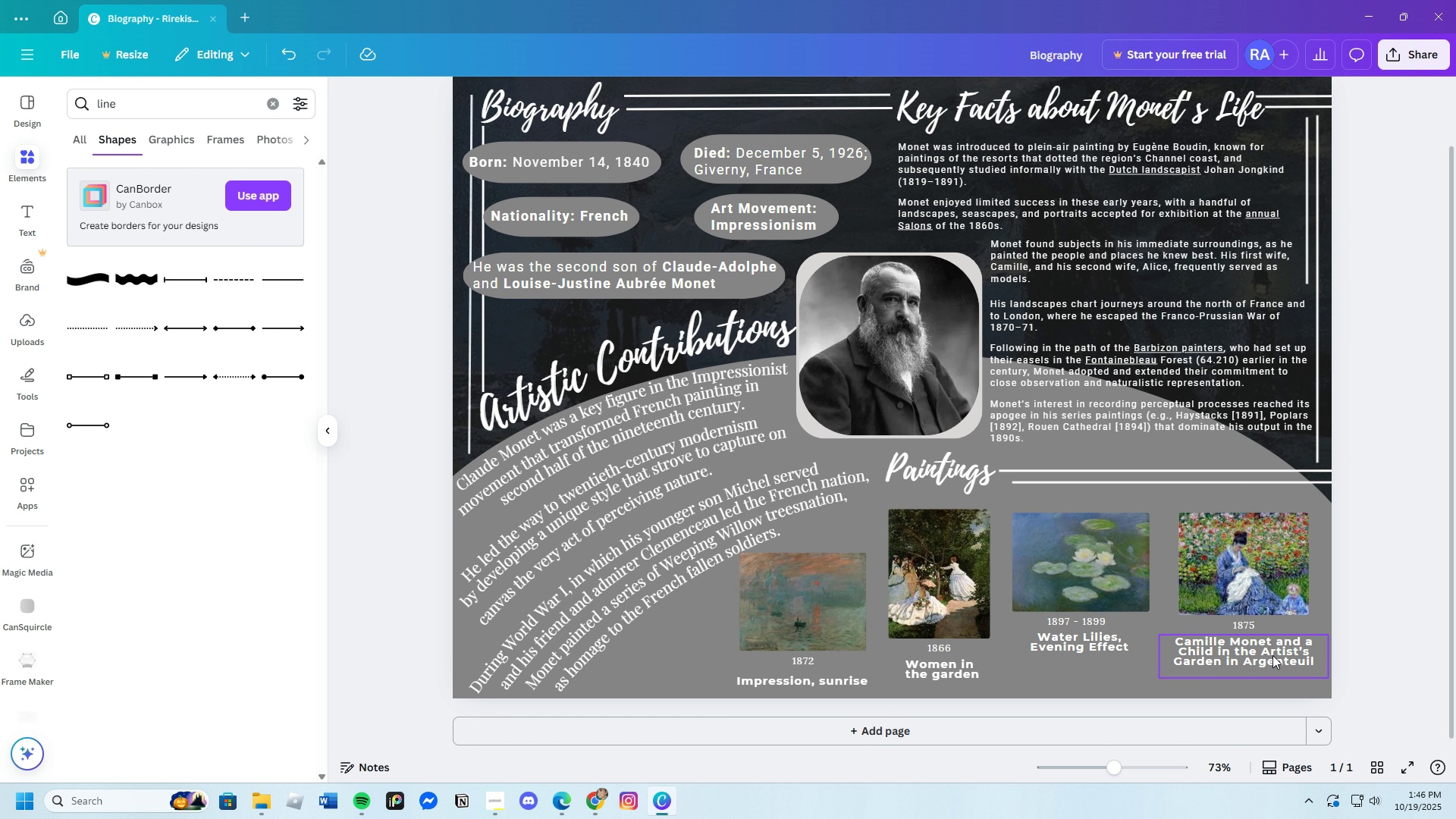 
scroll: coordinate [1272, 655], scroll_direction: up, amount: 2.0
 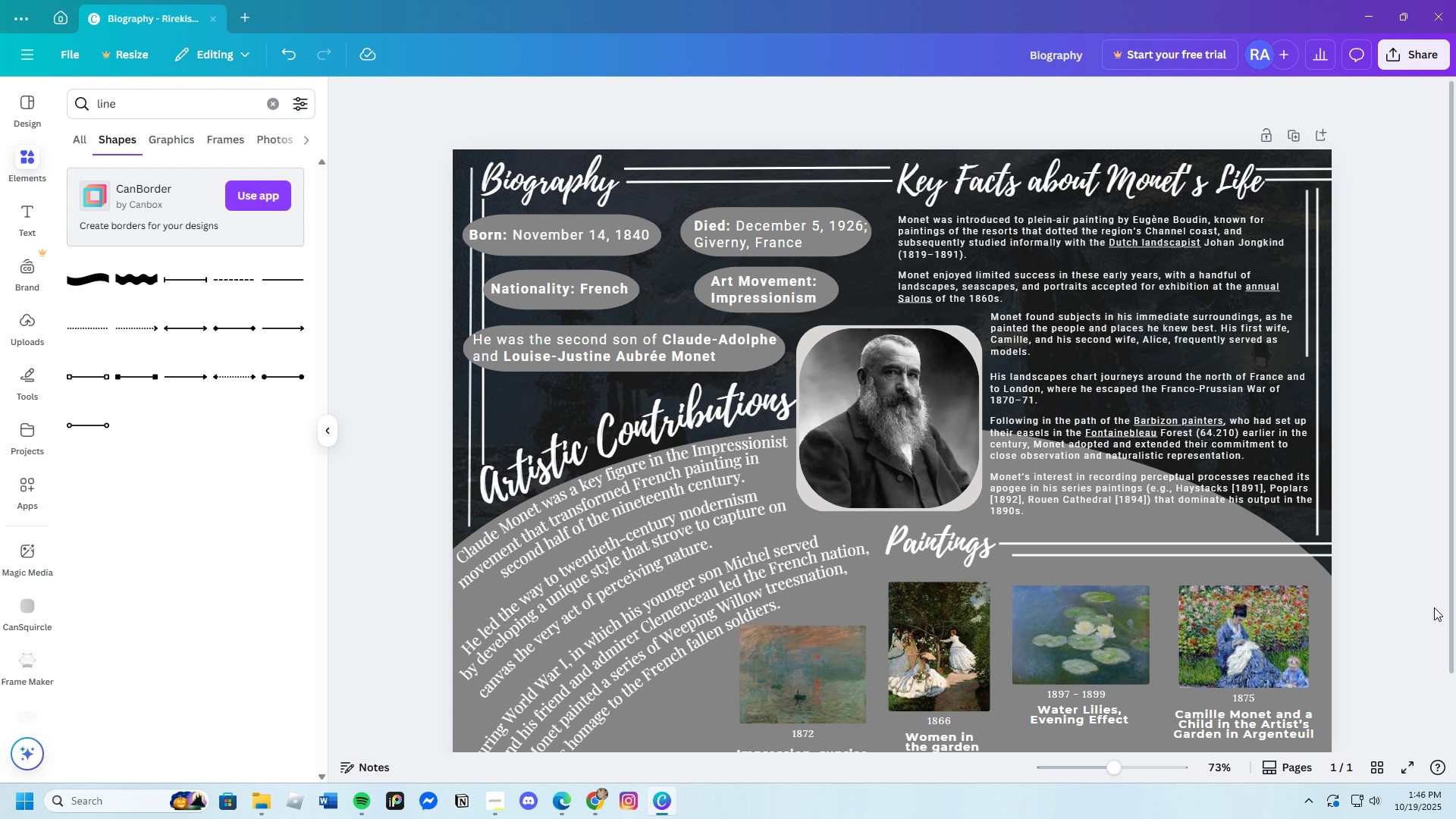 
scroll: coordinate [1420, 612], scroll_direction: down, amount: 2.0
 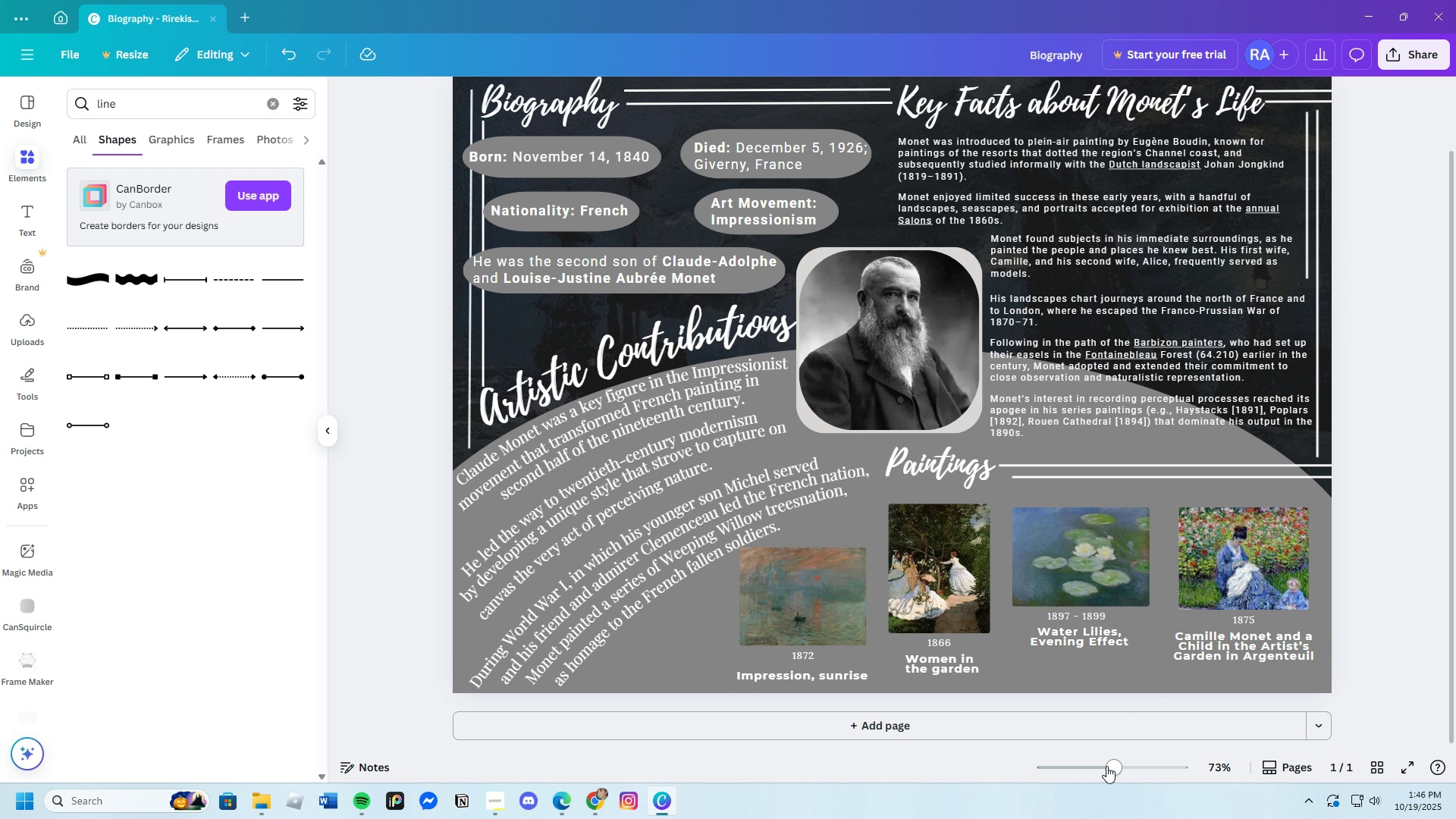 
left_click_drag(start_coordinate=[1106, 766], to_coordinate=[1127, 768])
 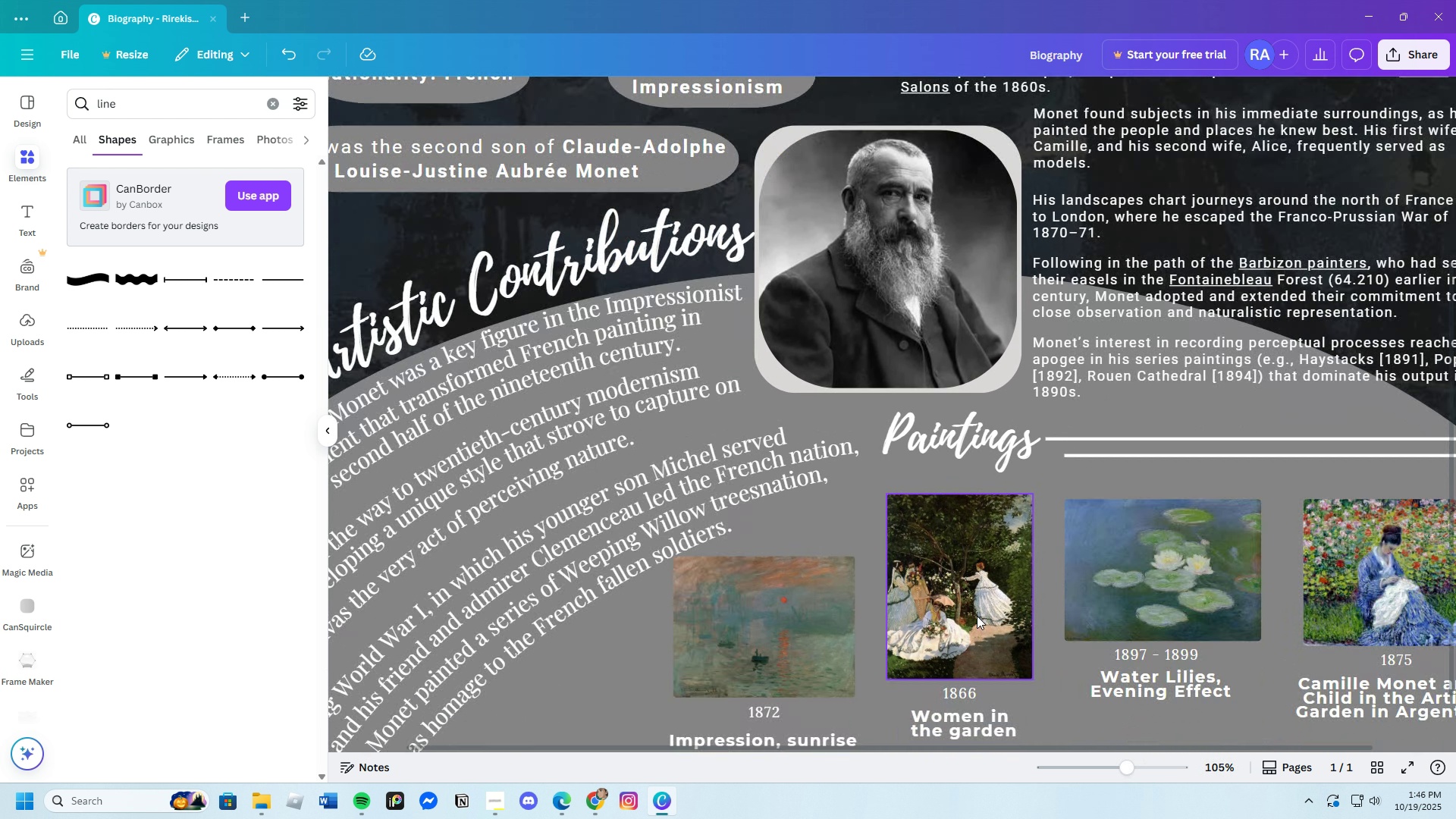 
scroll: coordinate [988, 639], scroll_direction: down, amount: 2.0
 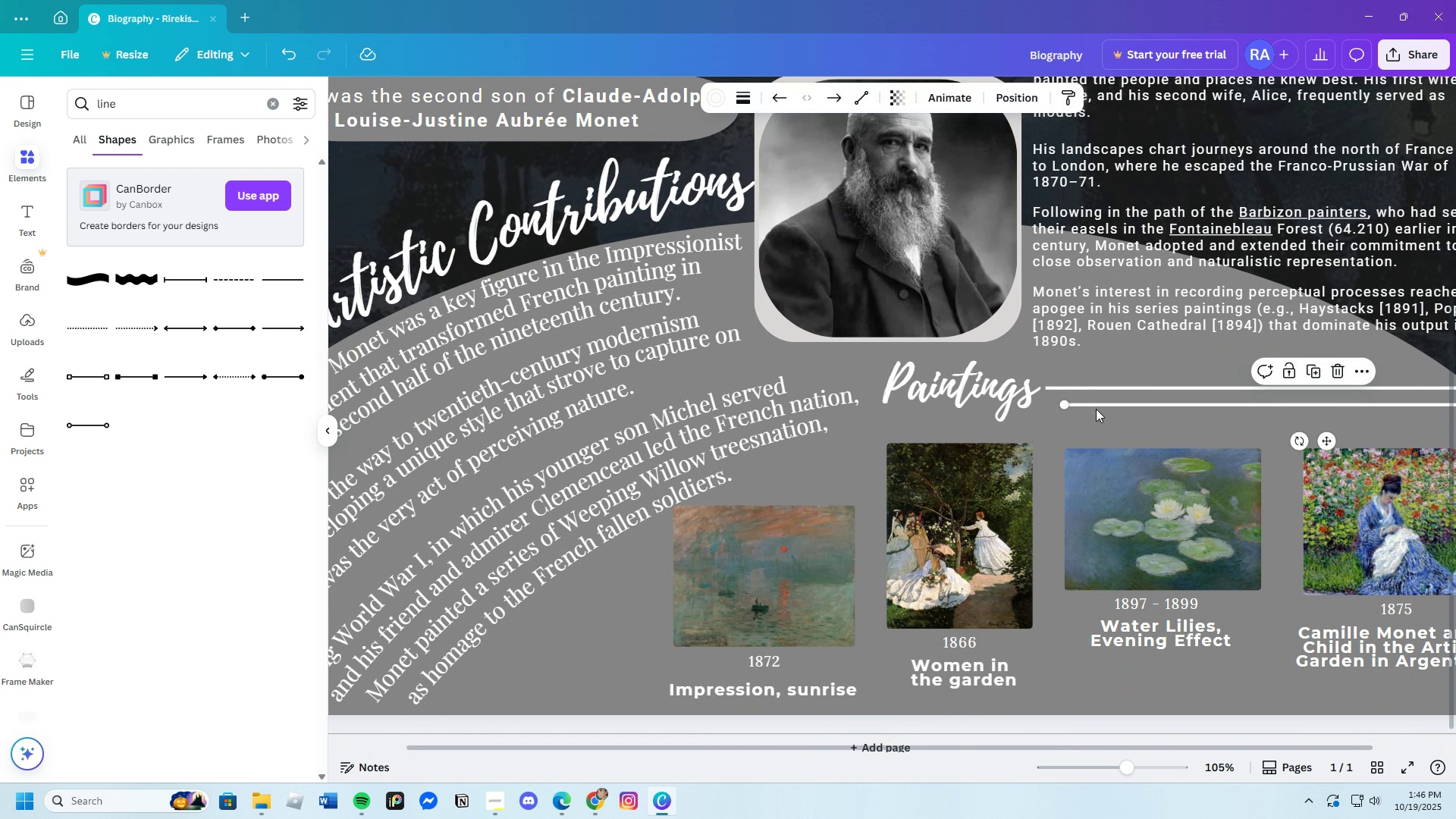 
left_click([1096, 409])
 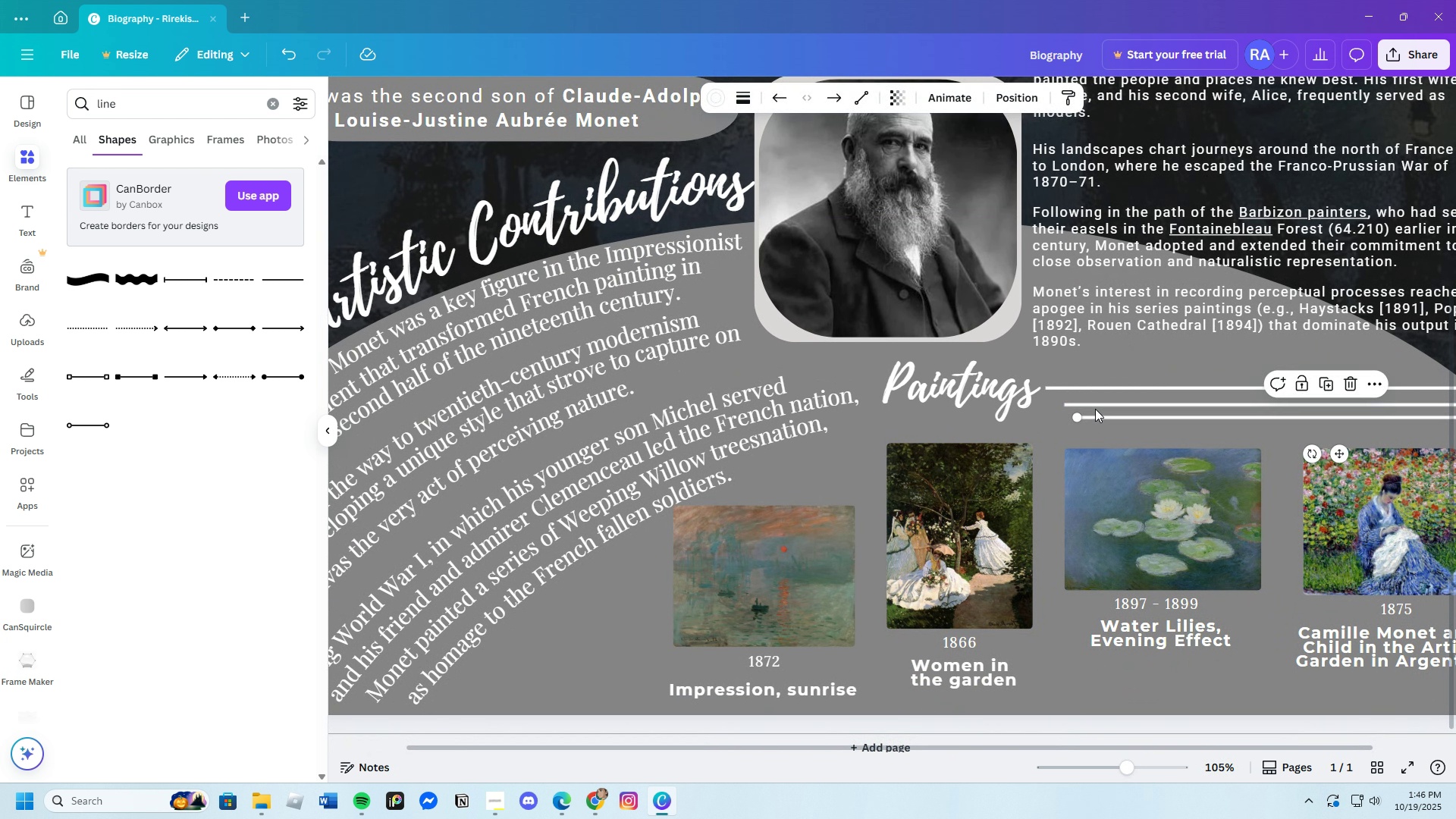 
key(Control+C)
 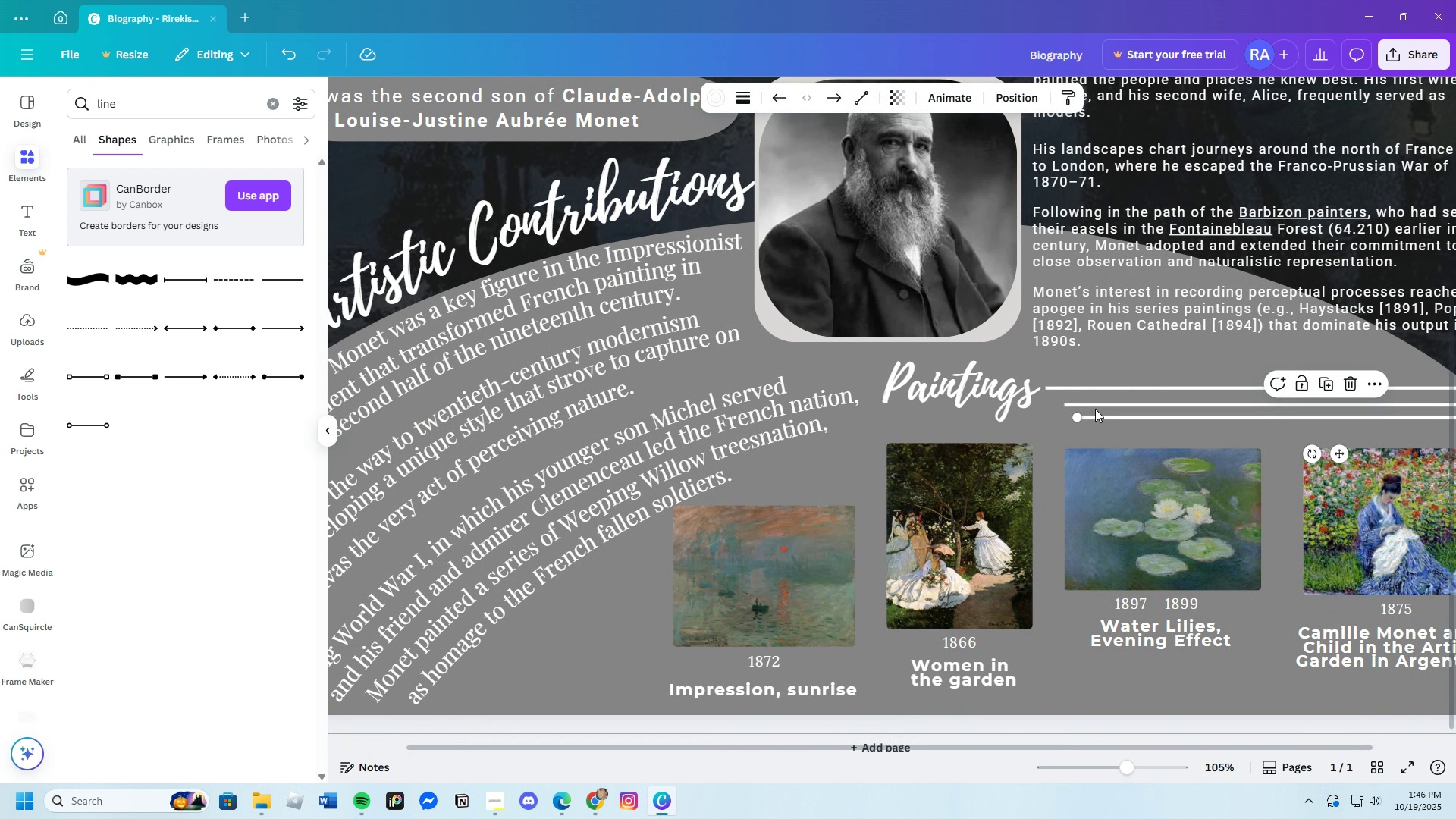 
key(Control+V)
 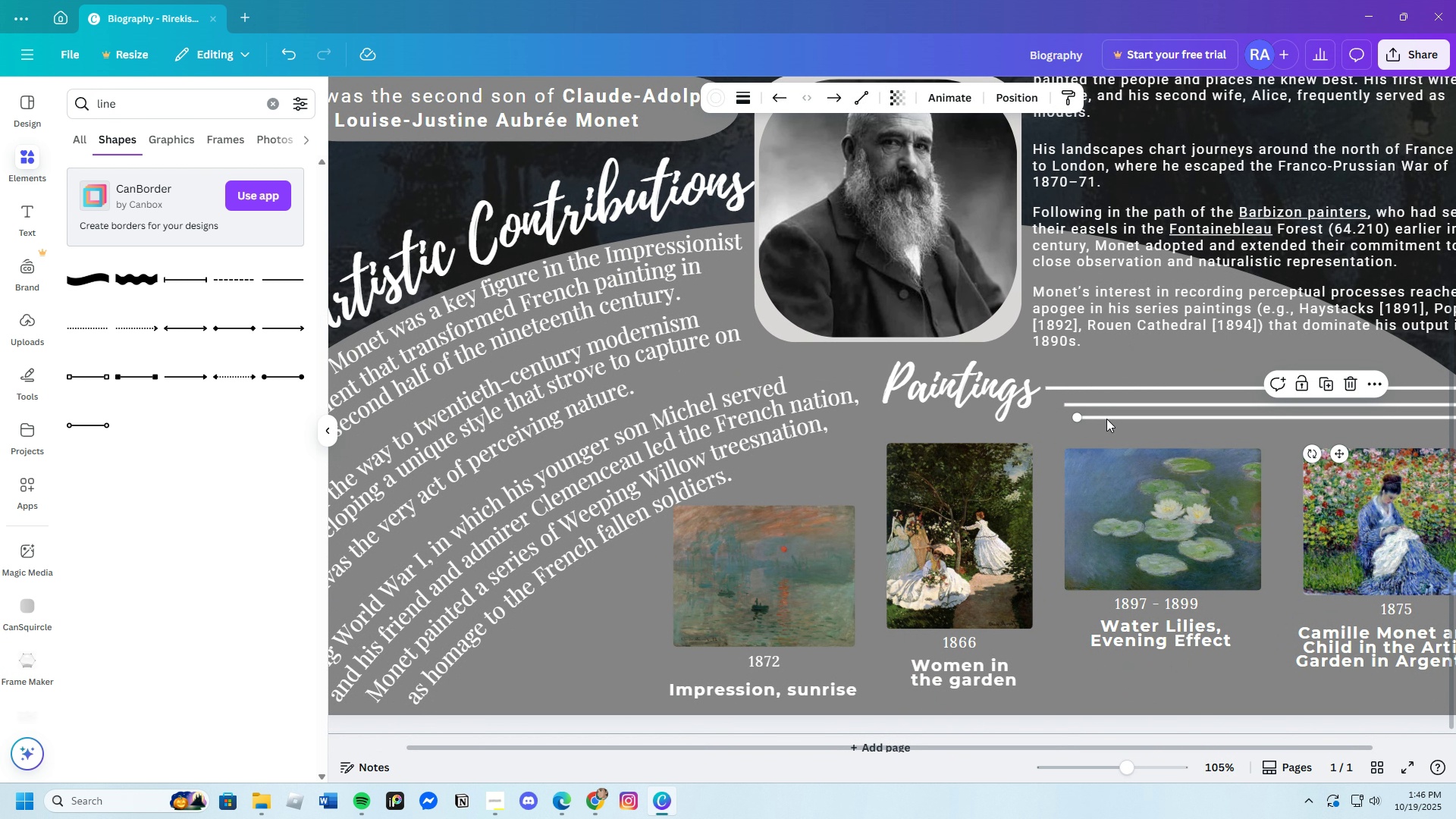 
left_click_drag(start_coordinate=[1110, 419], to_coordinate=[739, 498])
 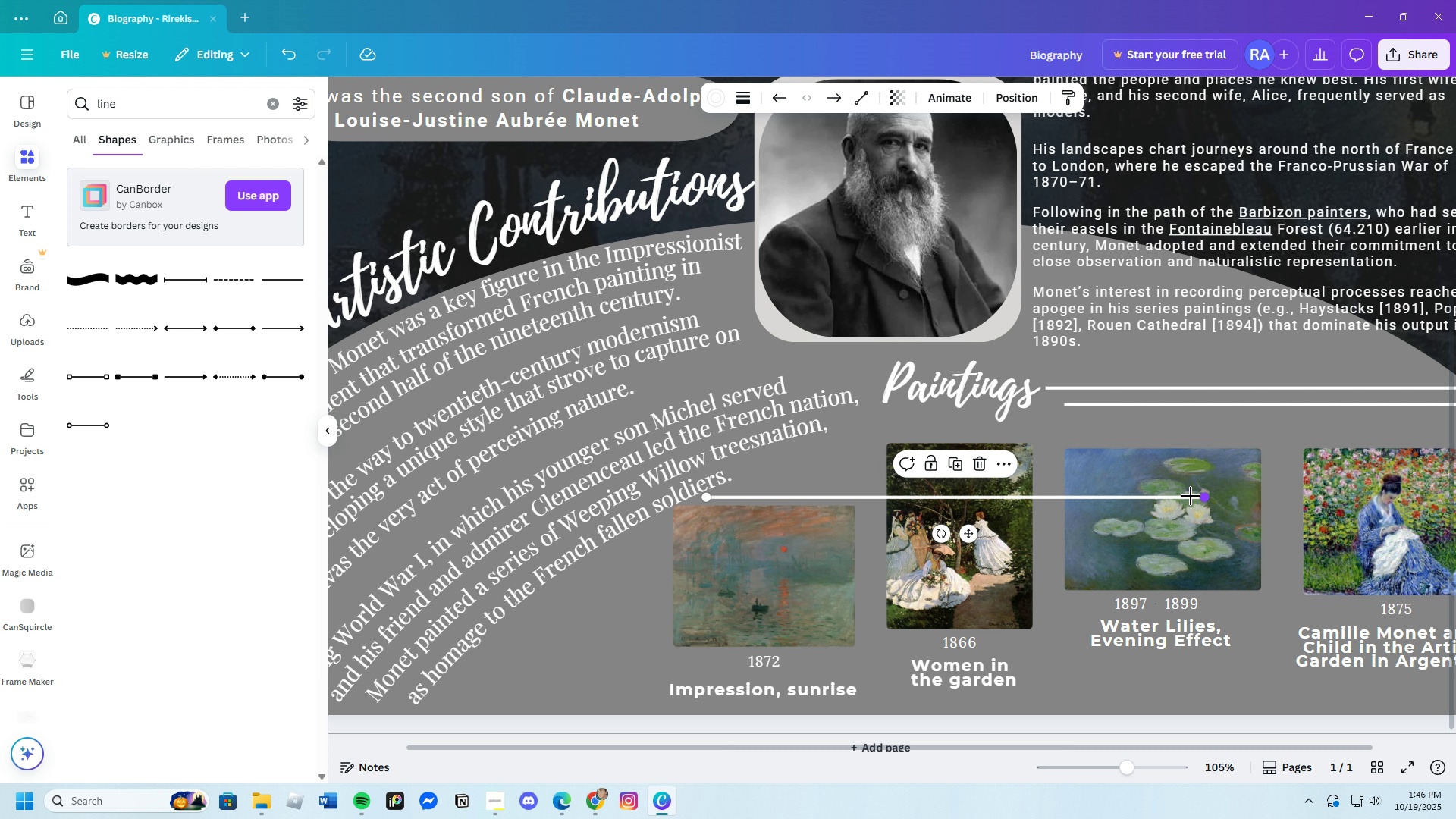 
left_click_drag(start_coordinate=[1206, 496], to_coordinate=[867, 497])
 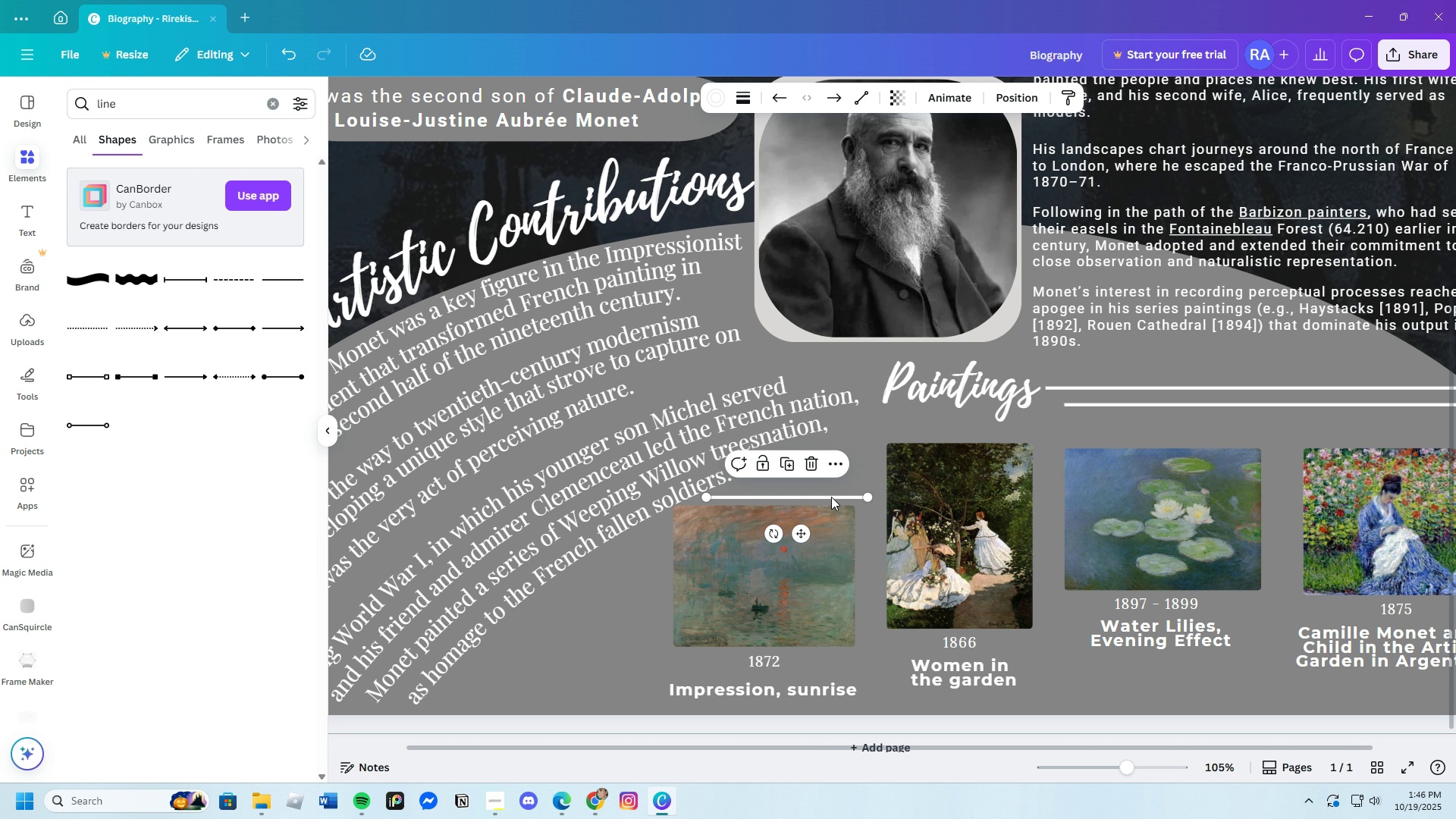 
key(Control+C)
 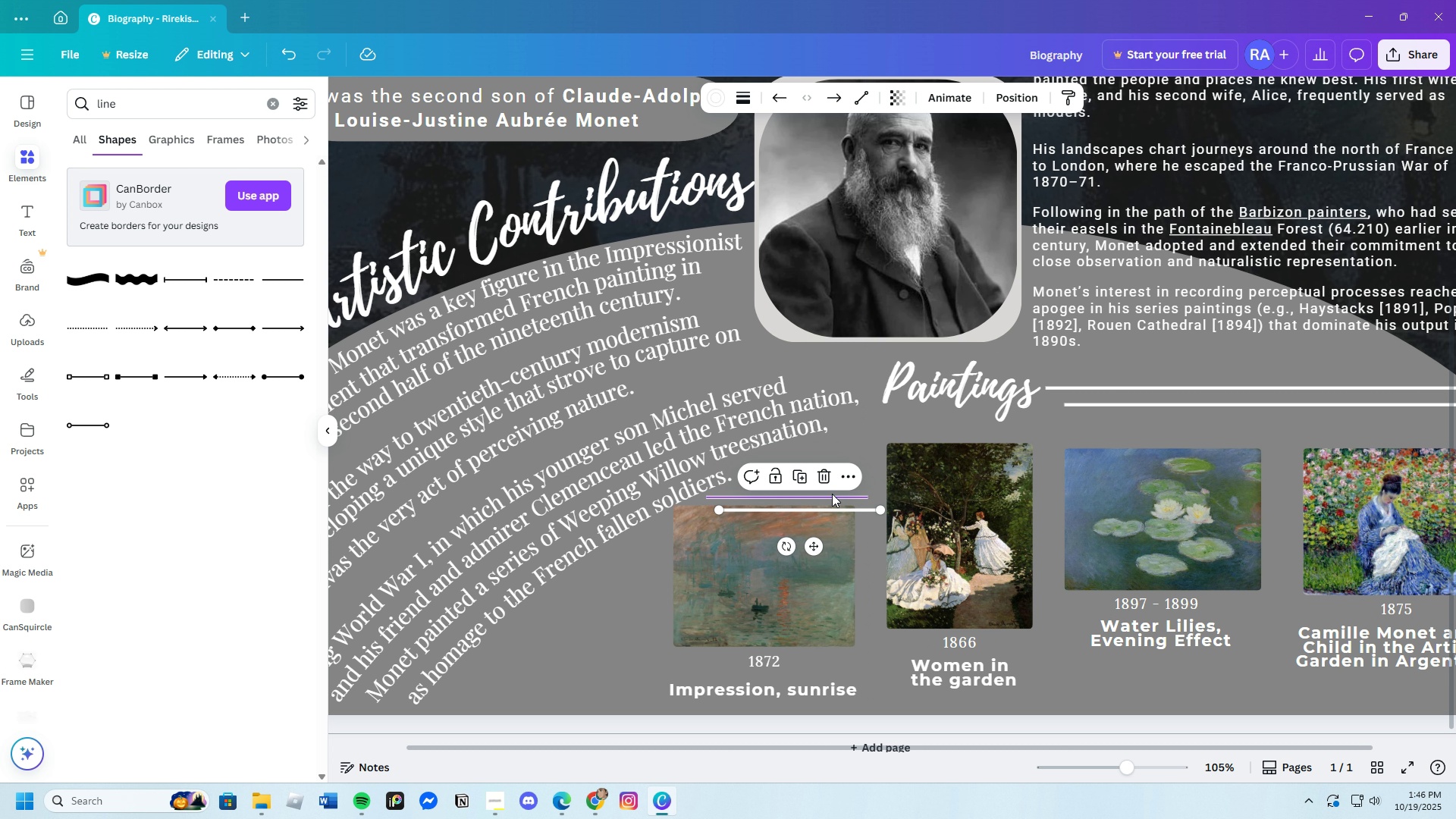 
key(Control+V)
 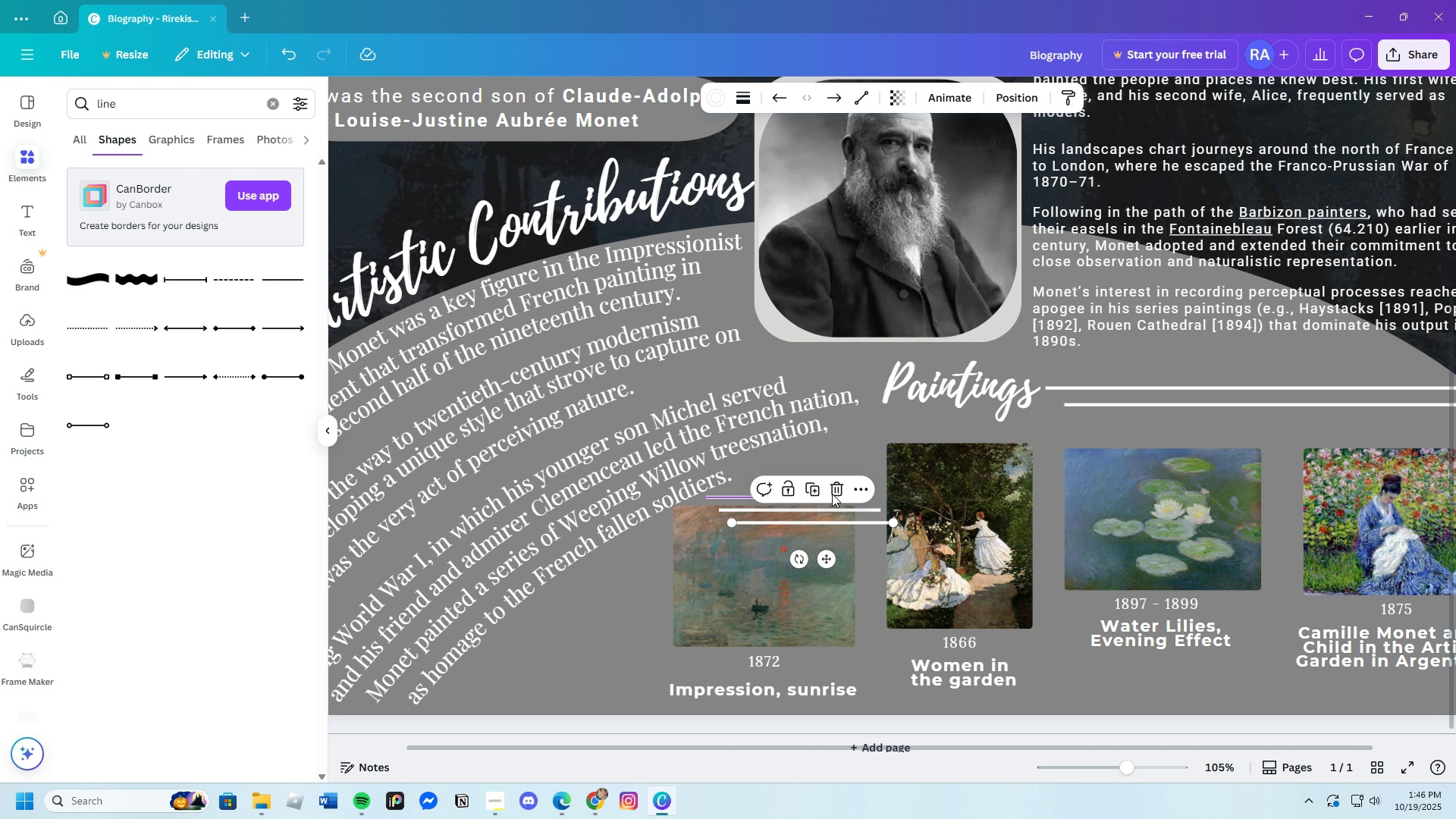 
key(Control+V)
 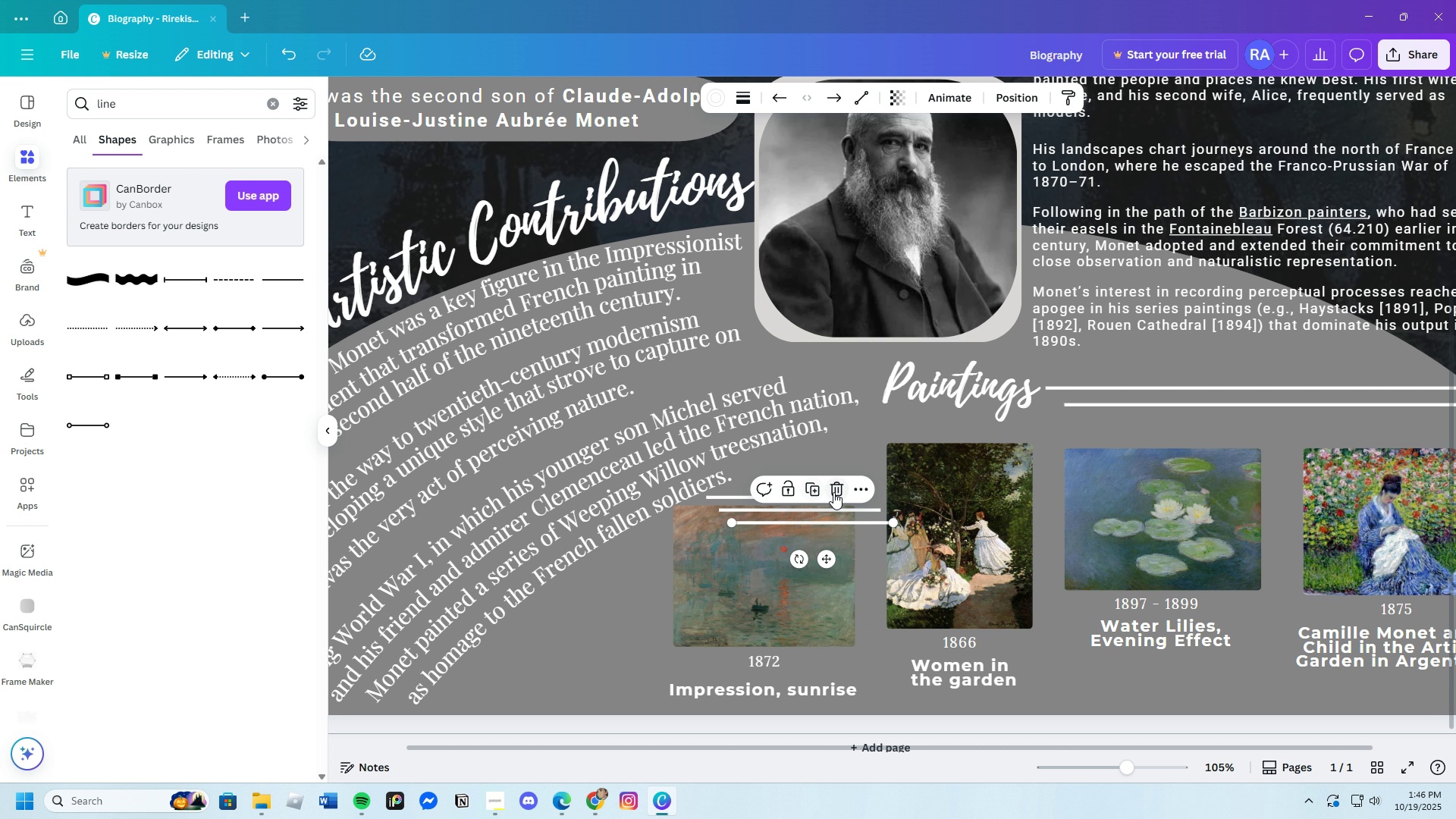 
left_click([839, 490])
 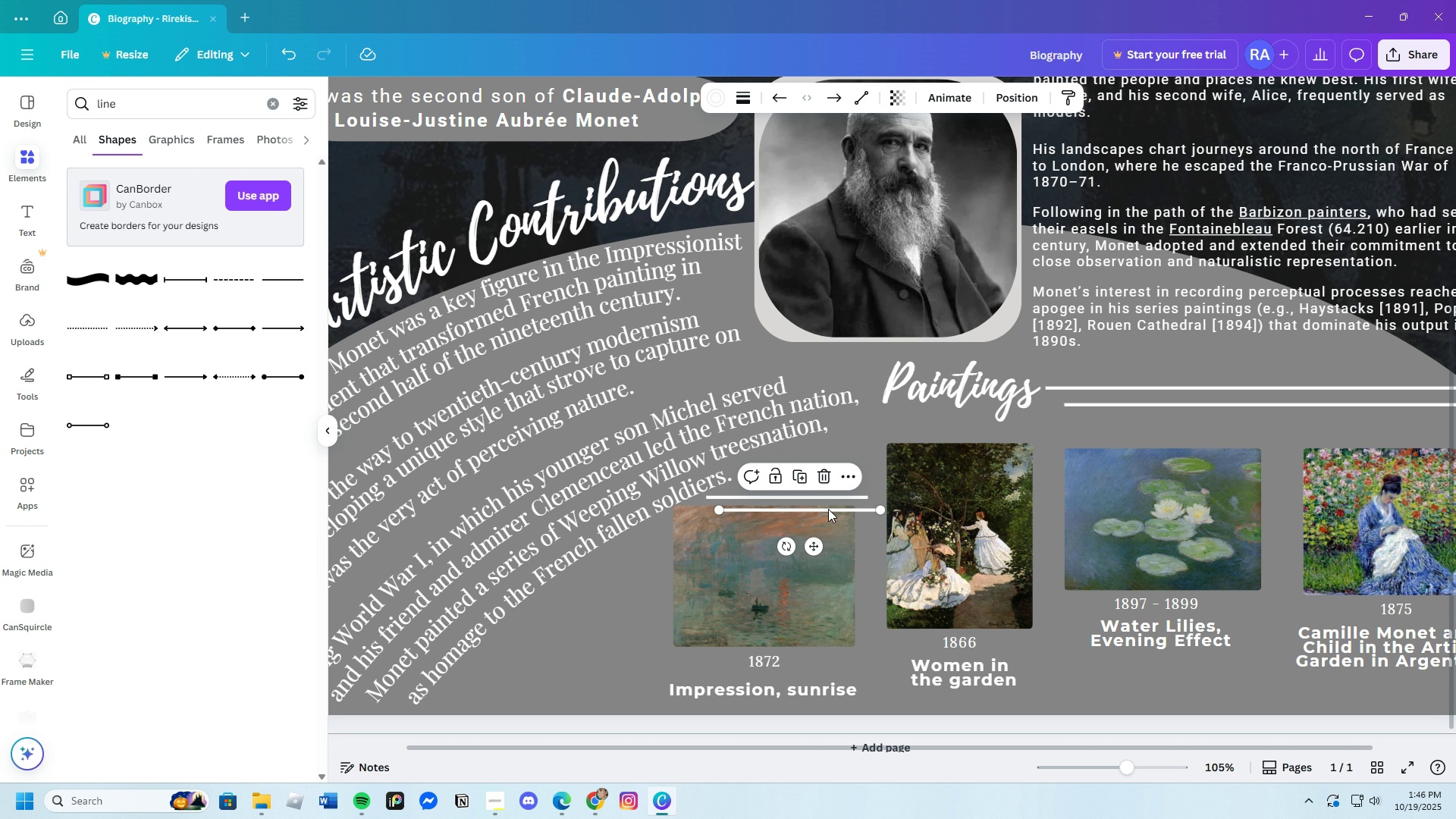 
left_click([828, 509])
 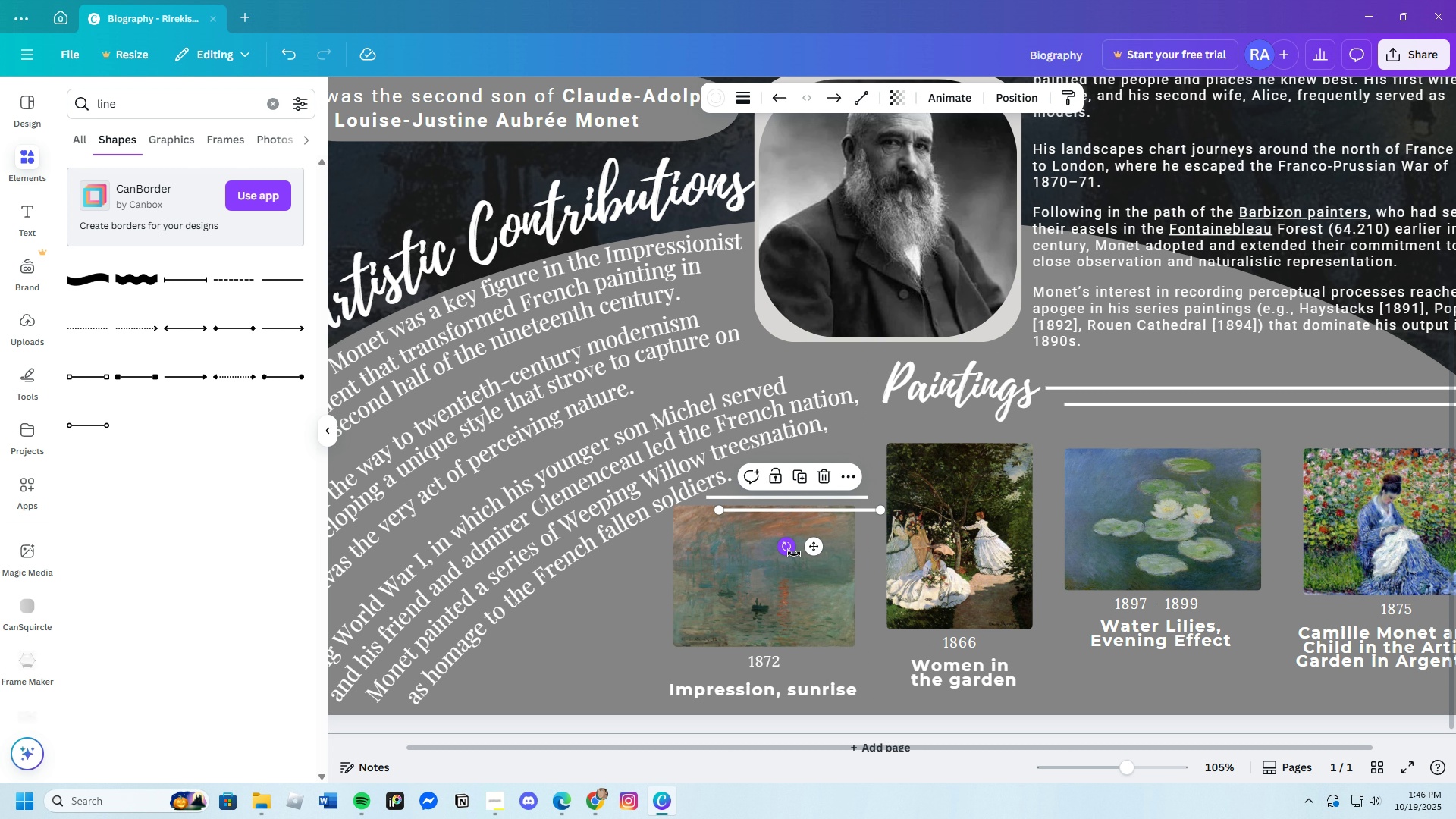 
left_click_drag(start_coordinate=[790, 550], to_coordinate=[871, 521])
 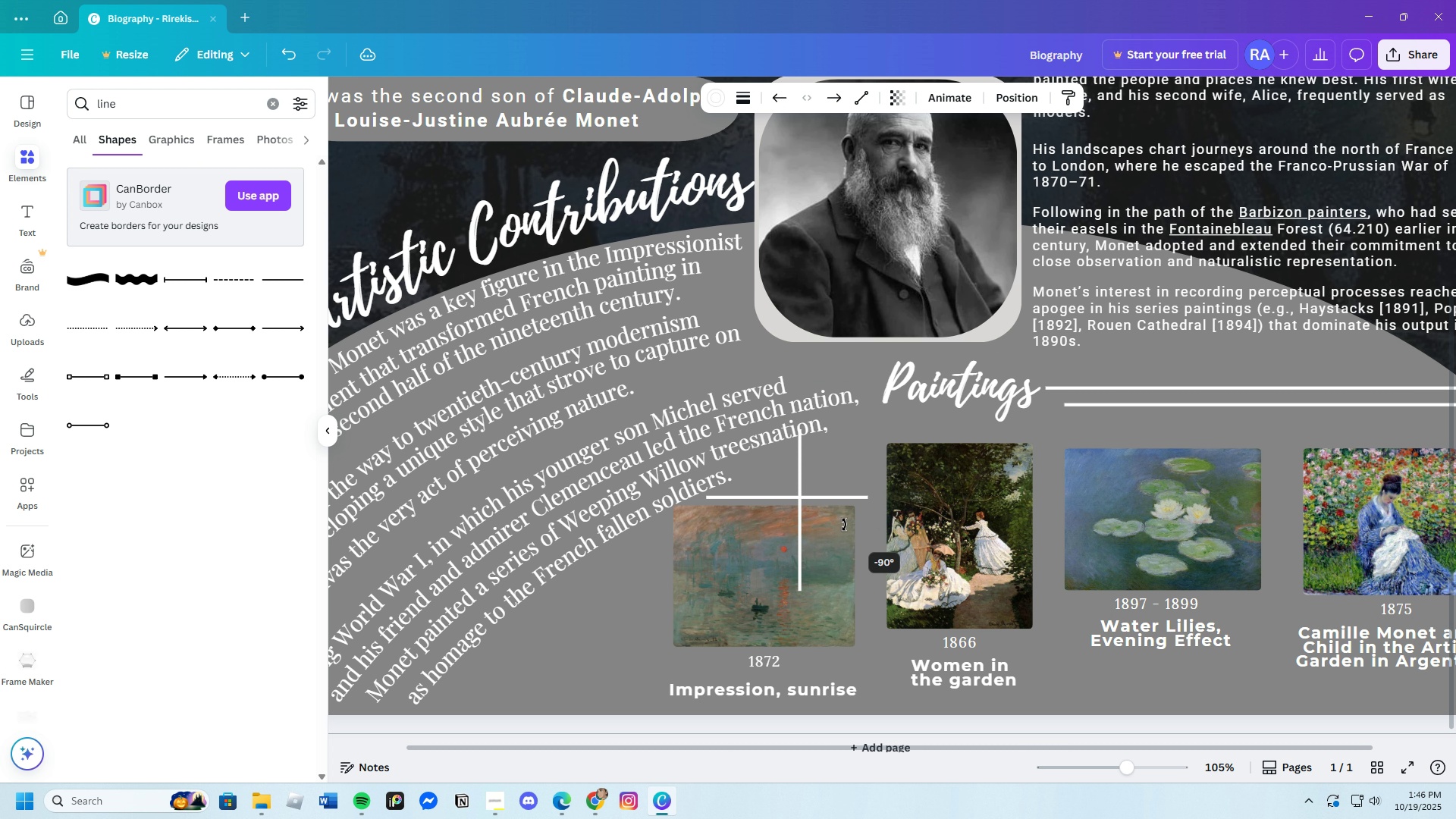 
wait(5.3)
 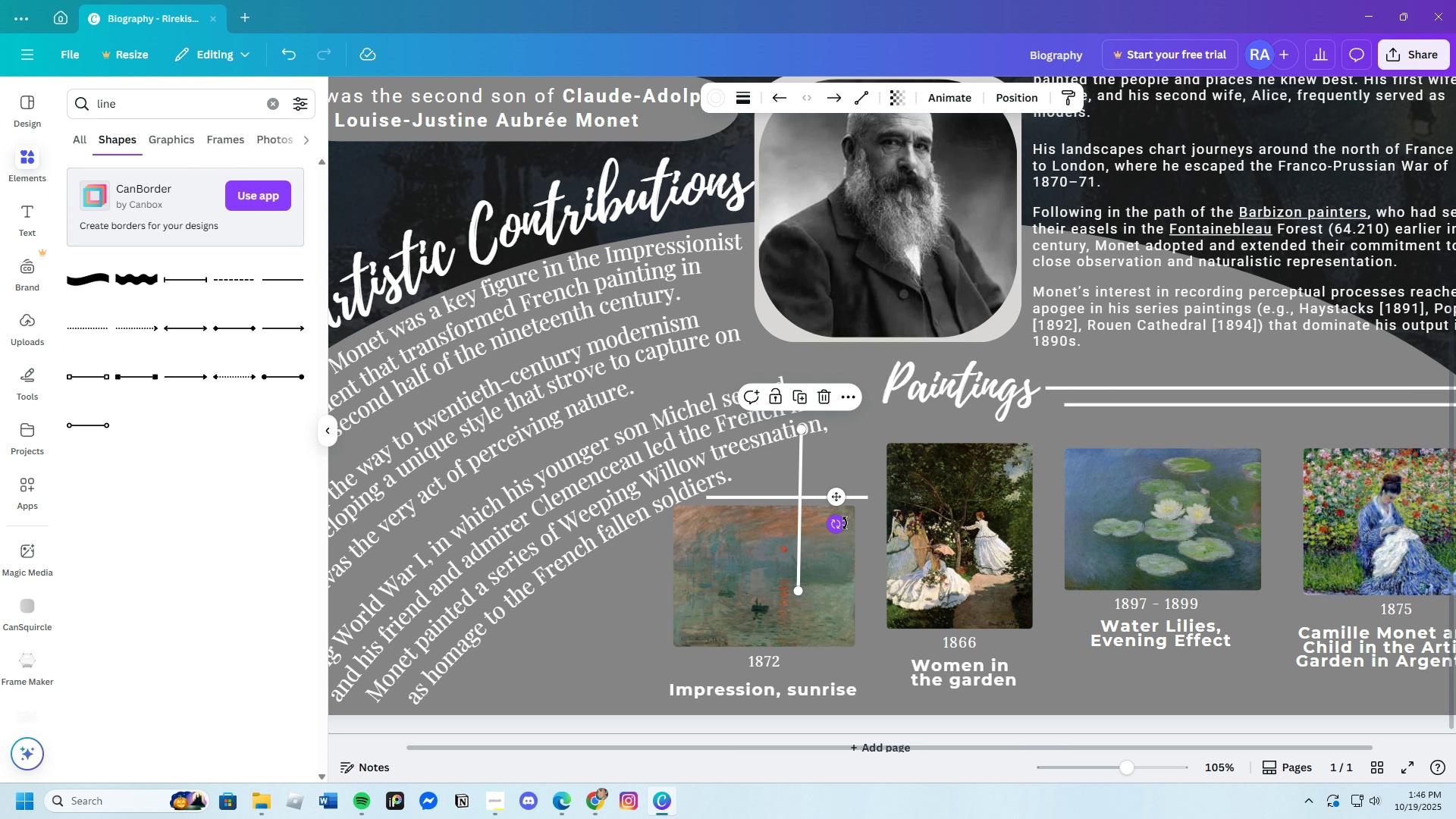 
left_click_drag(start_coordinate=[800, 529], to_coordinate=[861, 585])
 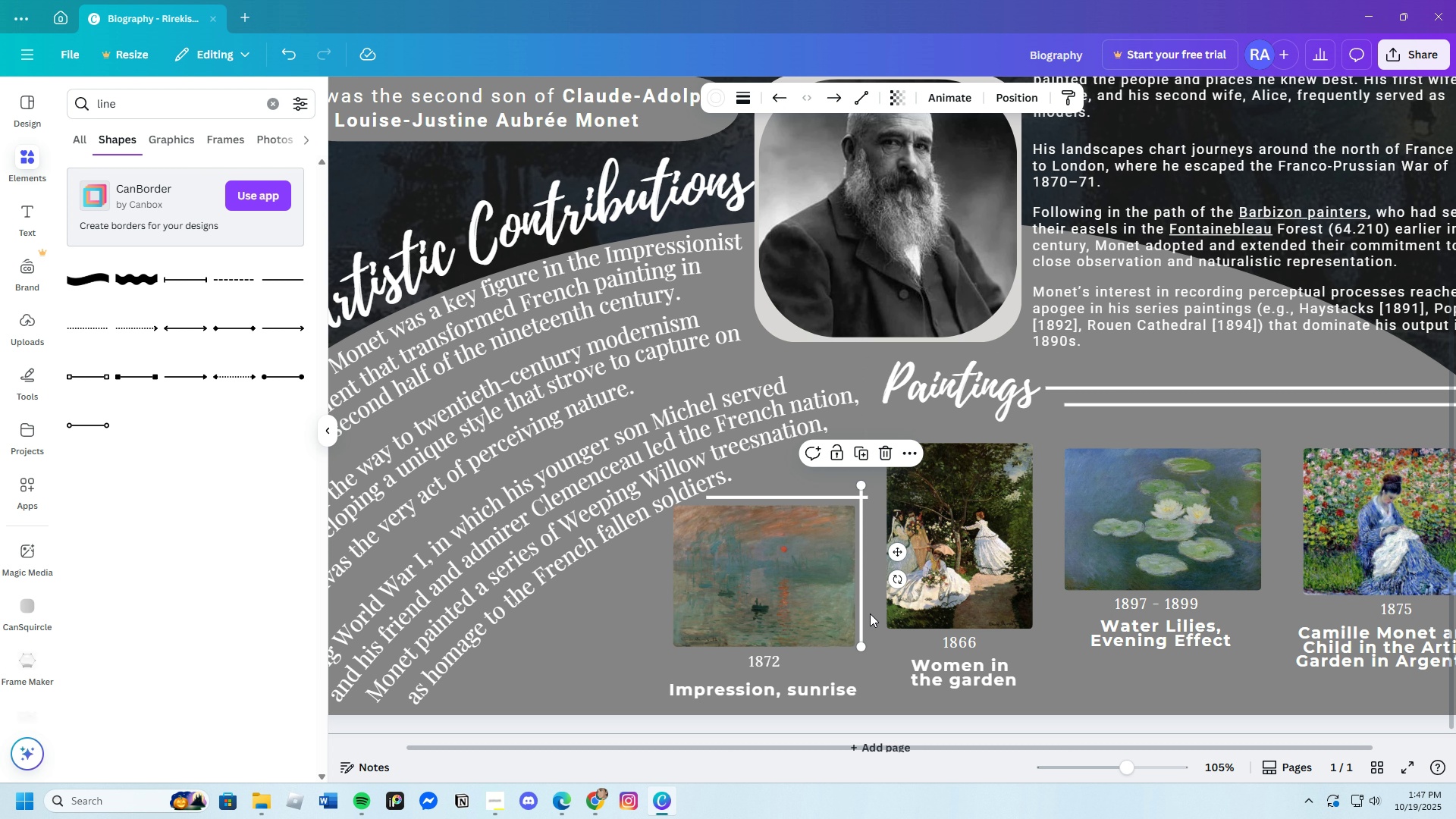 
left_click([870, 614])
 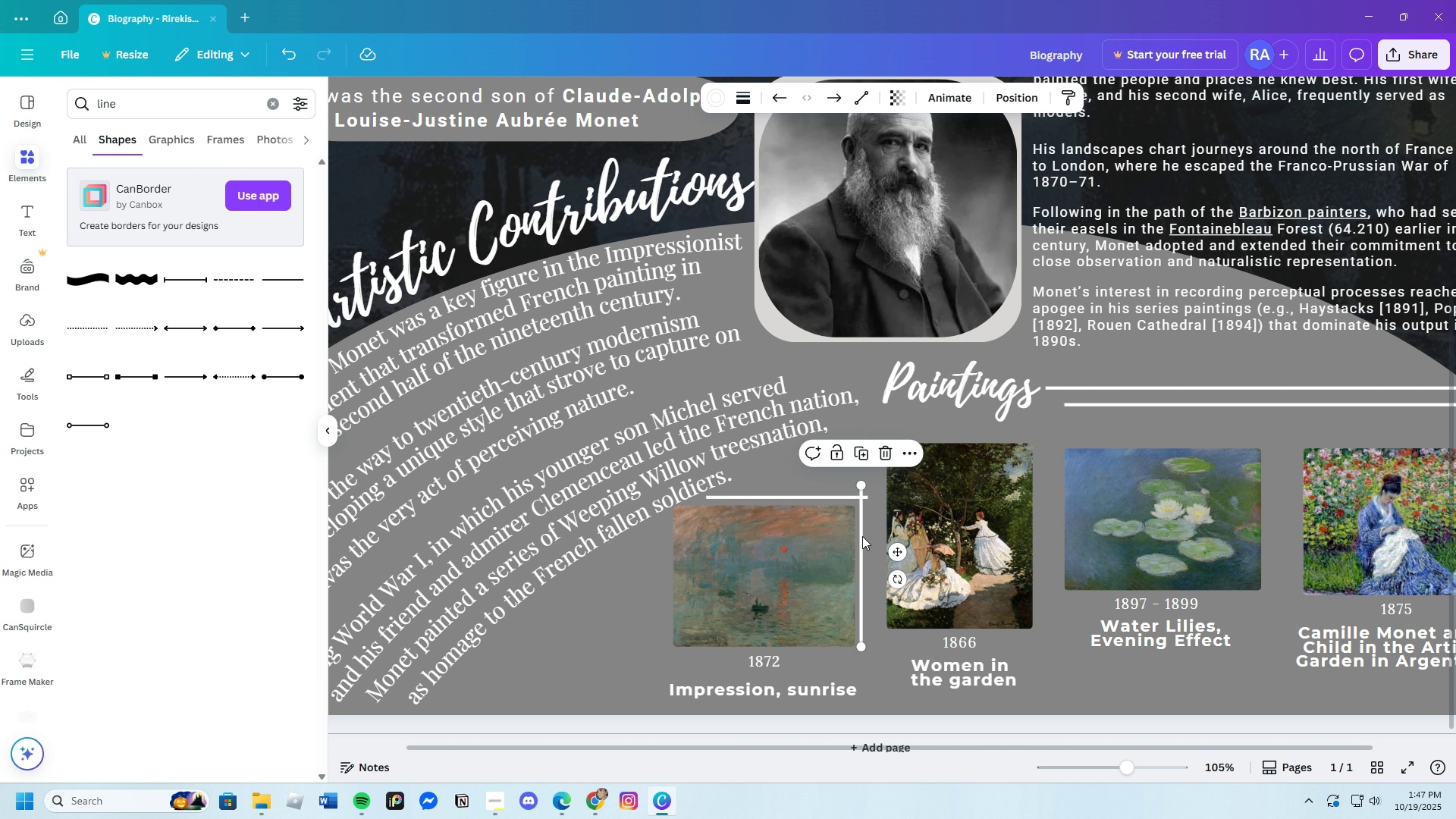 
wait(6.4)
 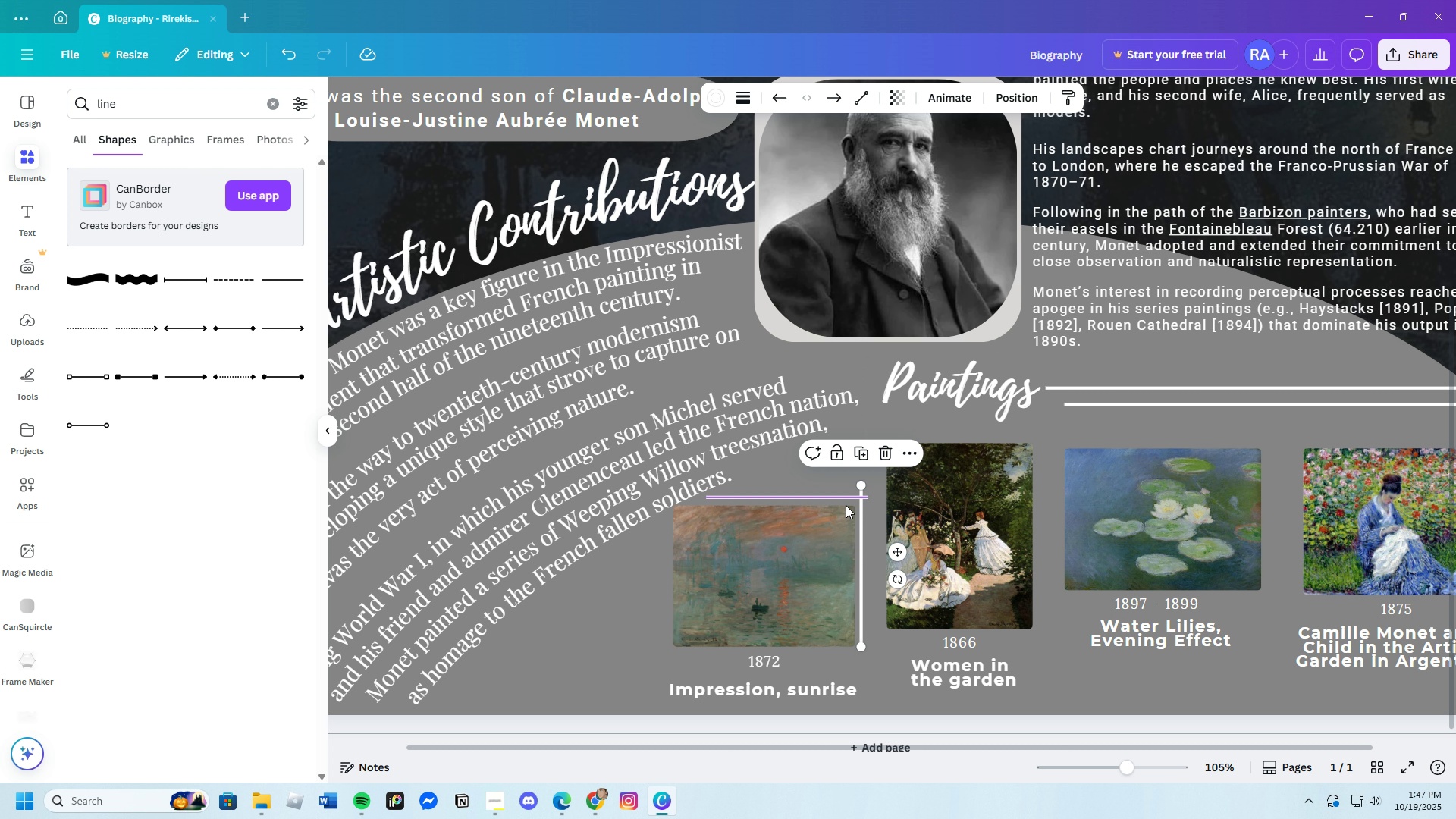 
left_click([864, 617])
 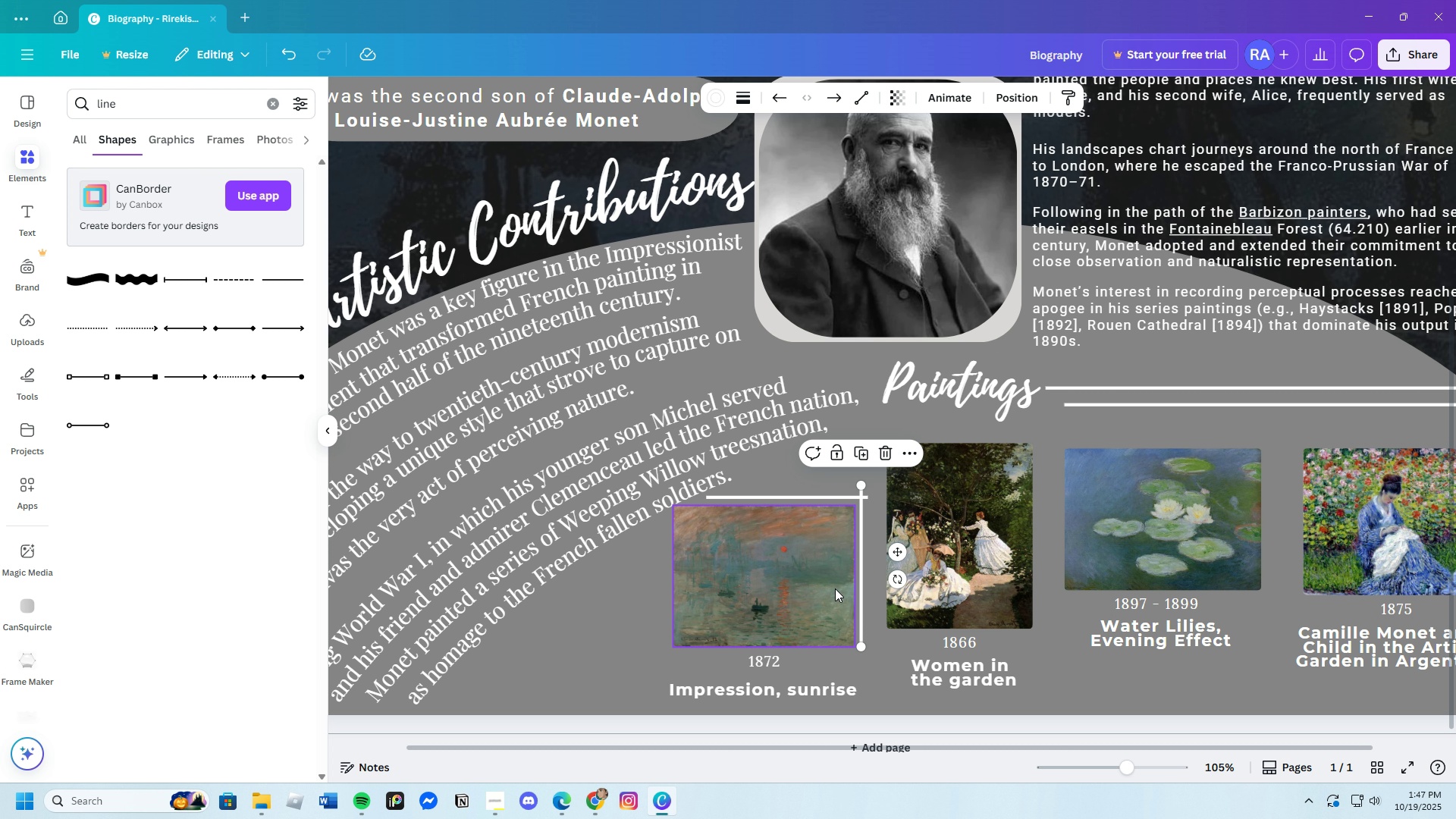 
left_click([856, 623])
 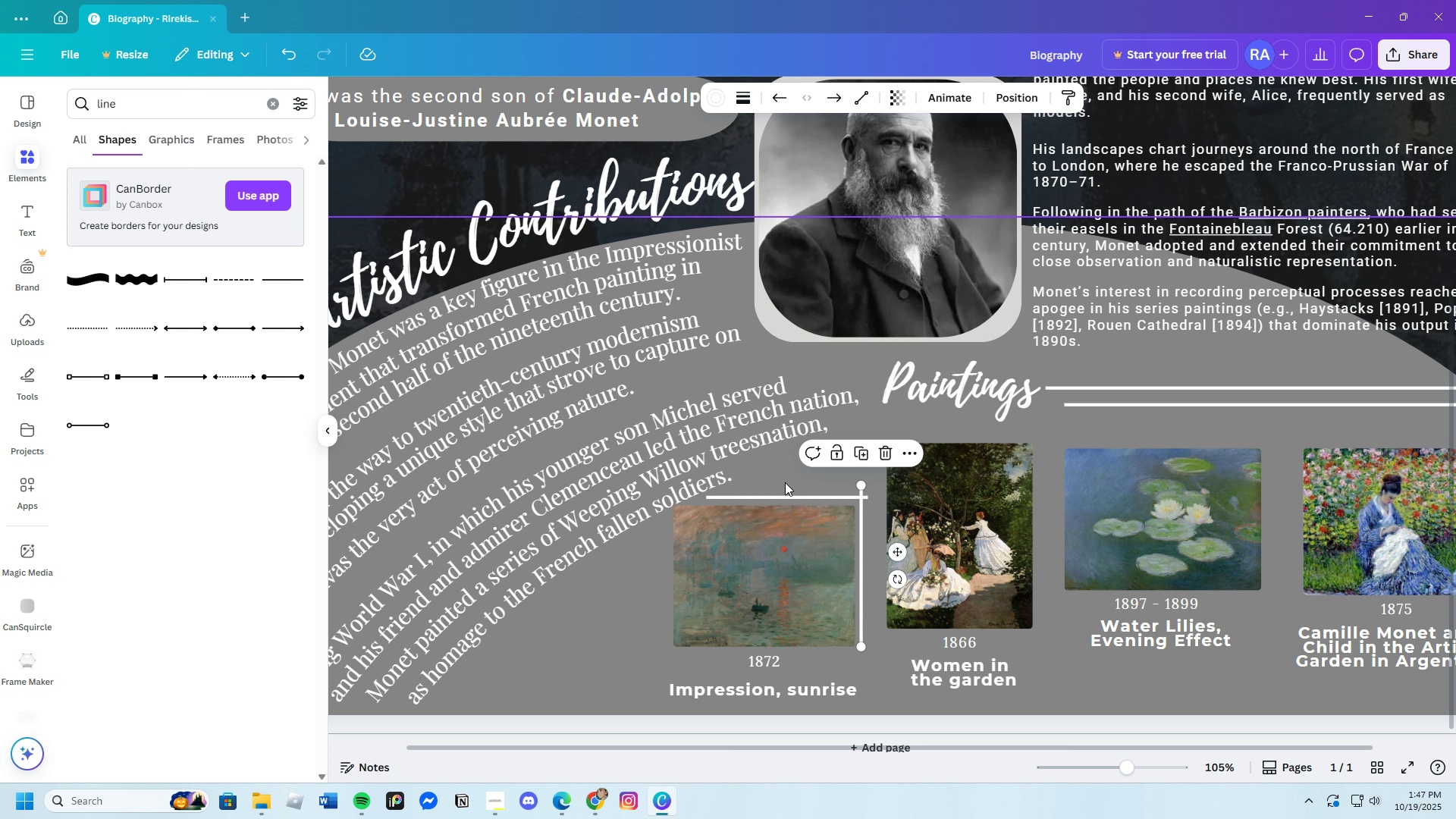 
left_click([785, 482])
 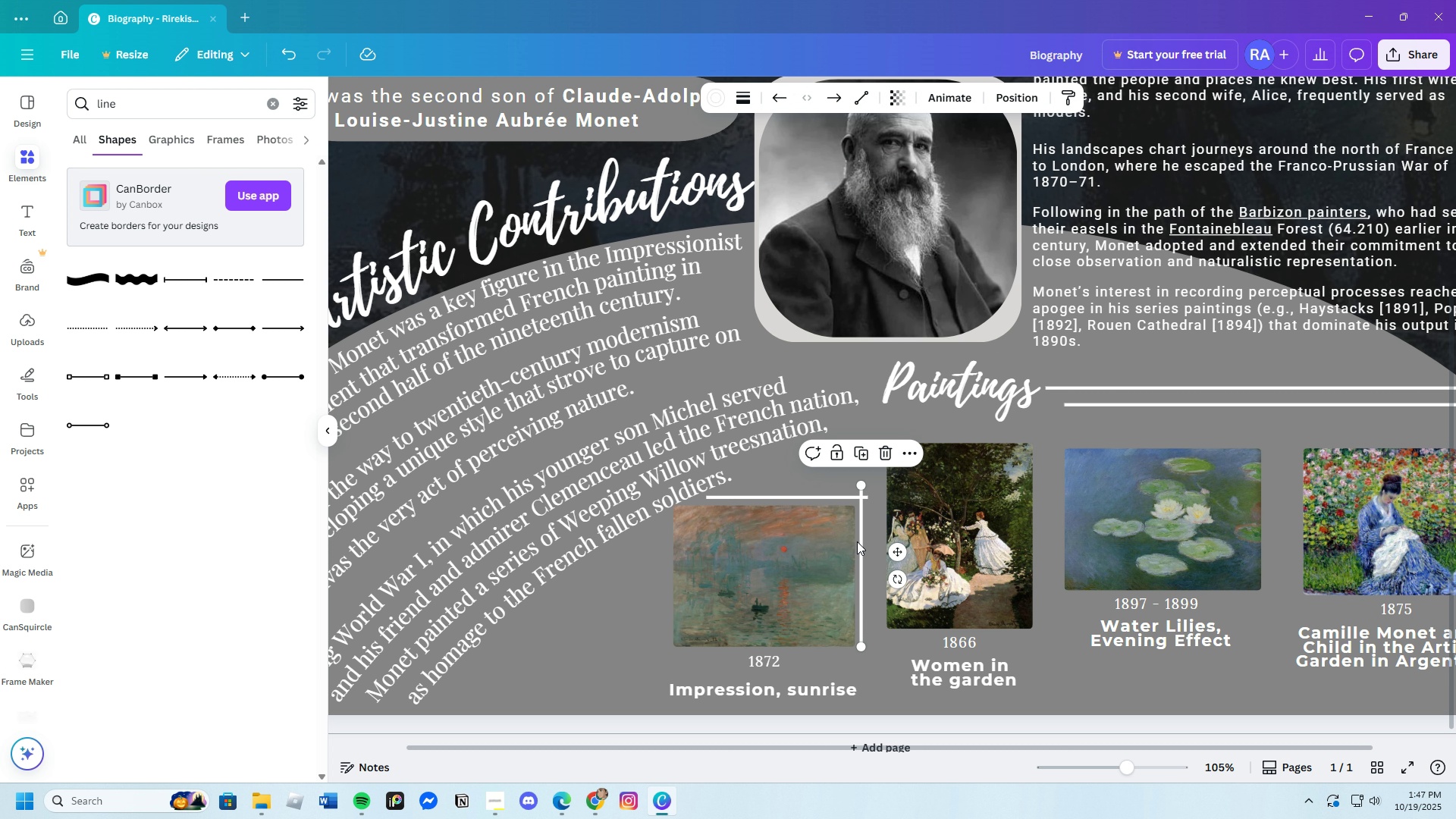 
left_click([857, 541])
 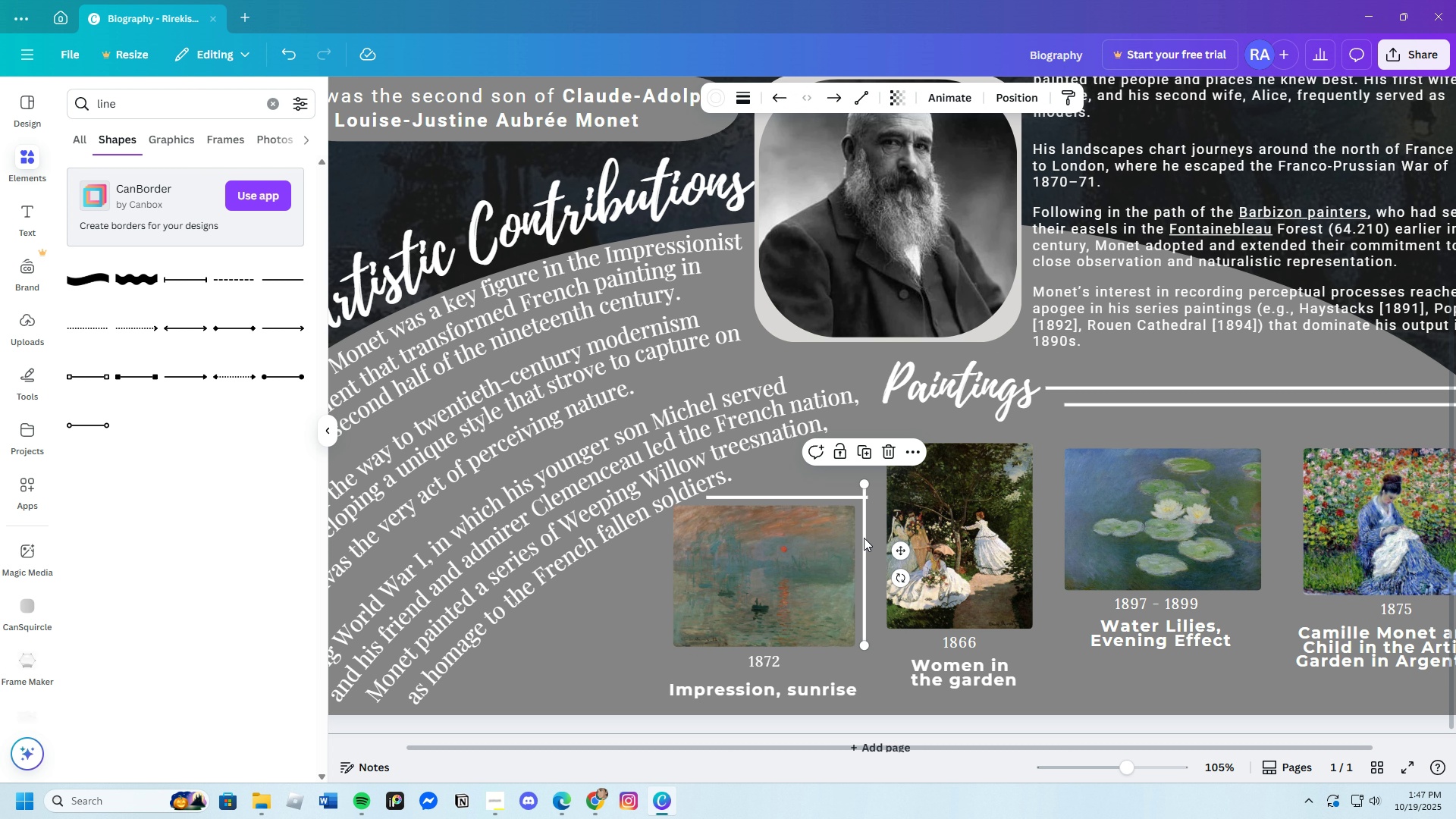 
left_click([836, 497])
 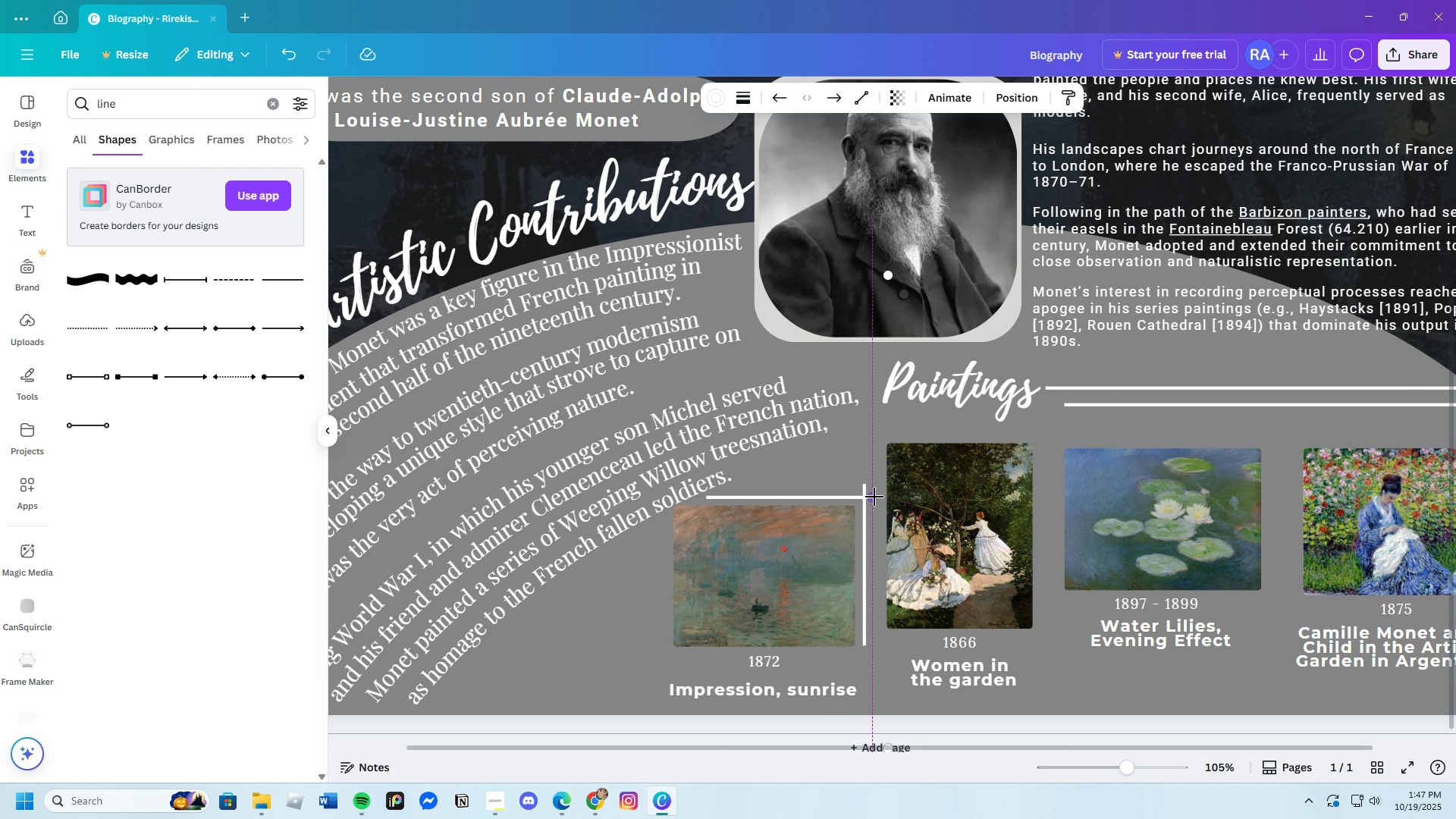 
left_click_drag(start_coordinate=[868, 497], to_coordinate=[874, 497])
 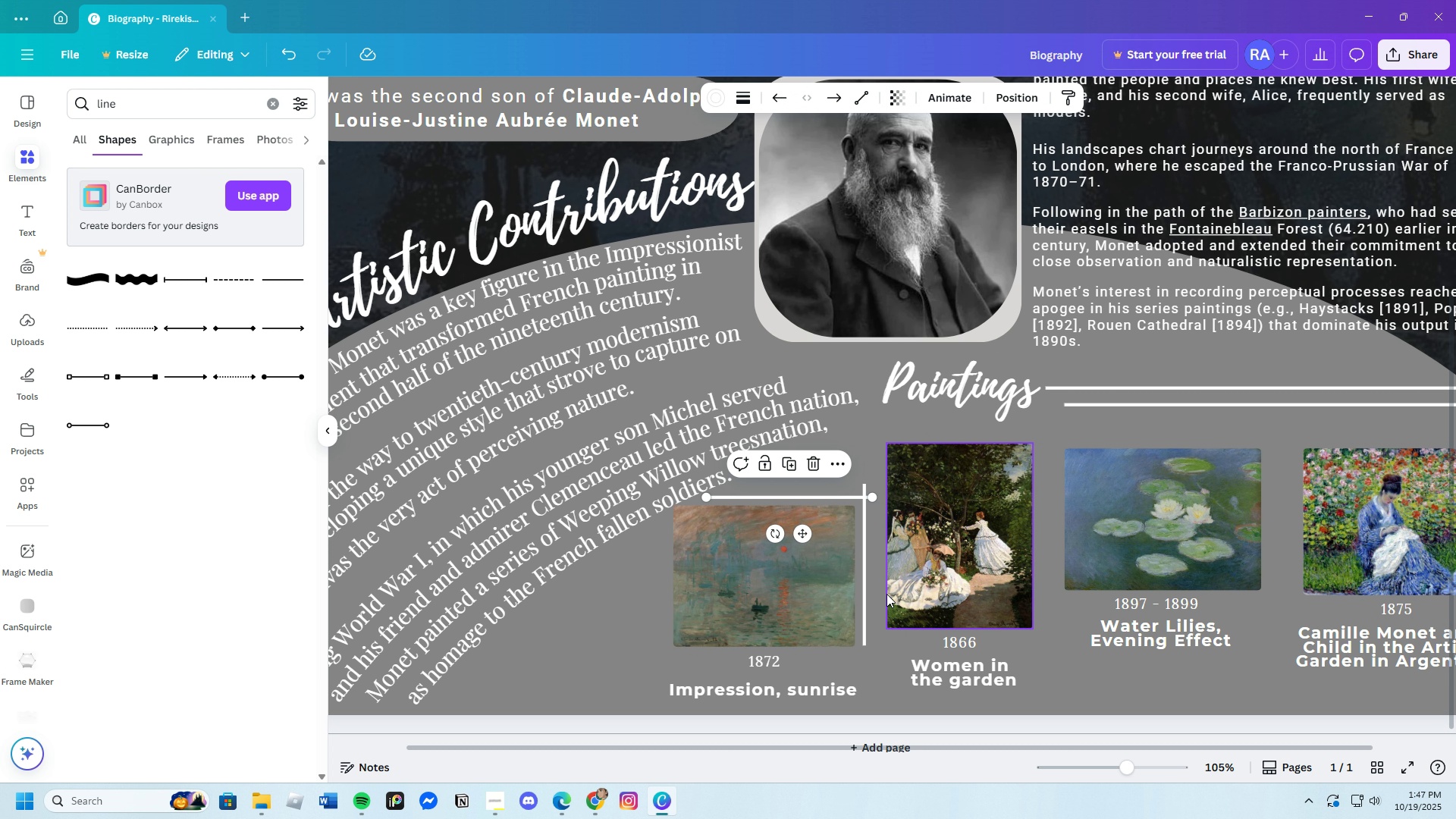 
left_click([886, 594])
 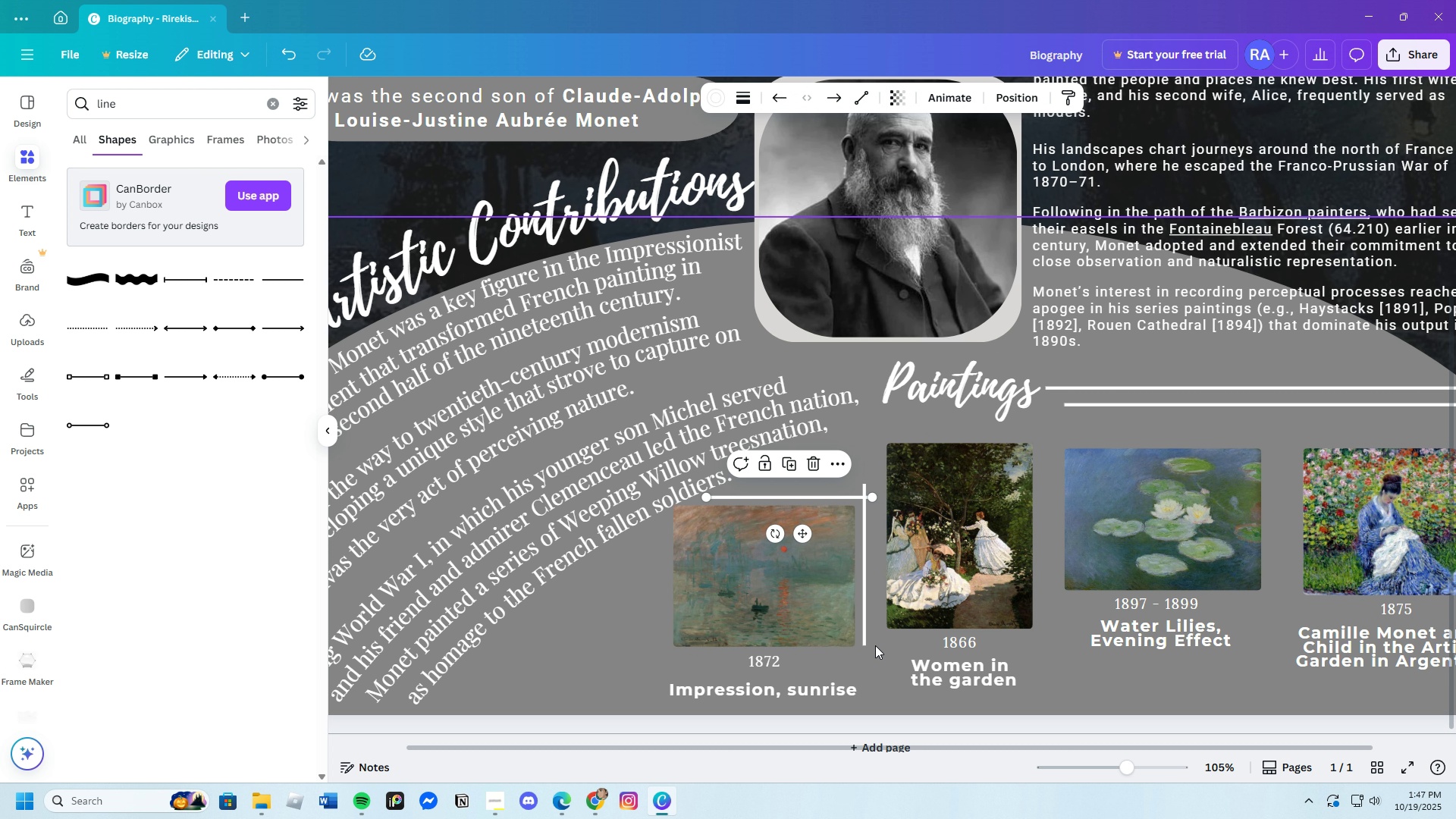 
left_click([875, 648])
 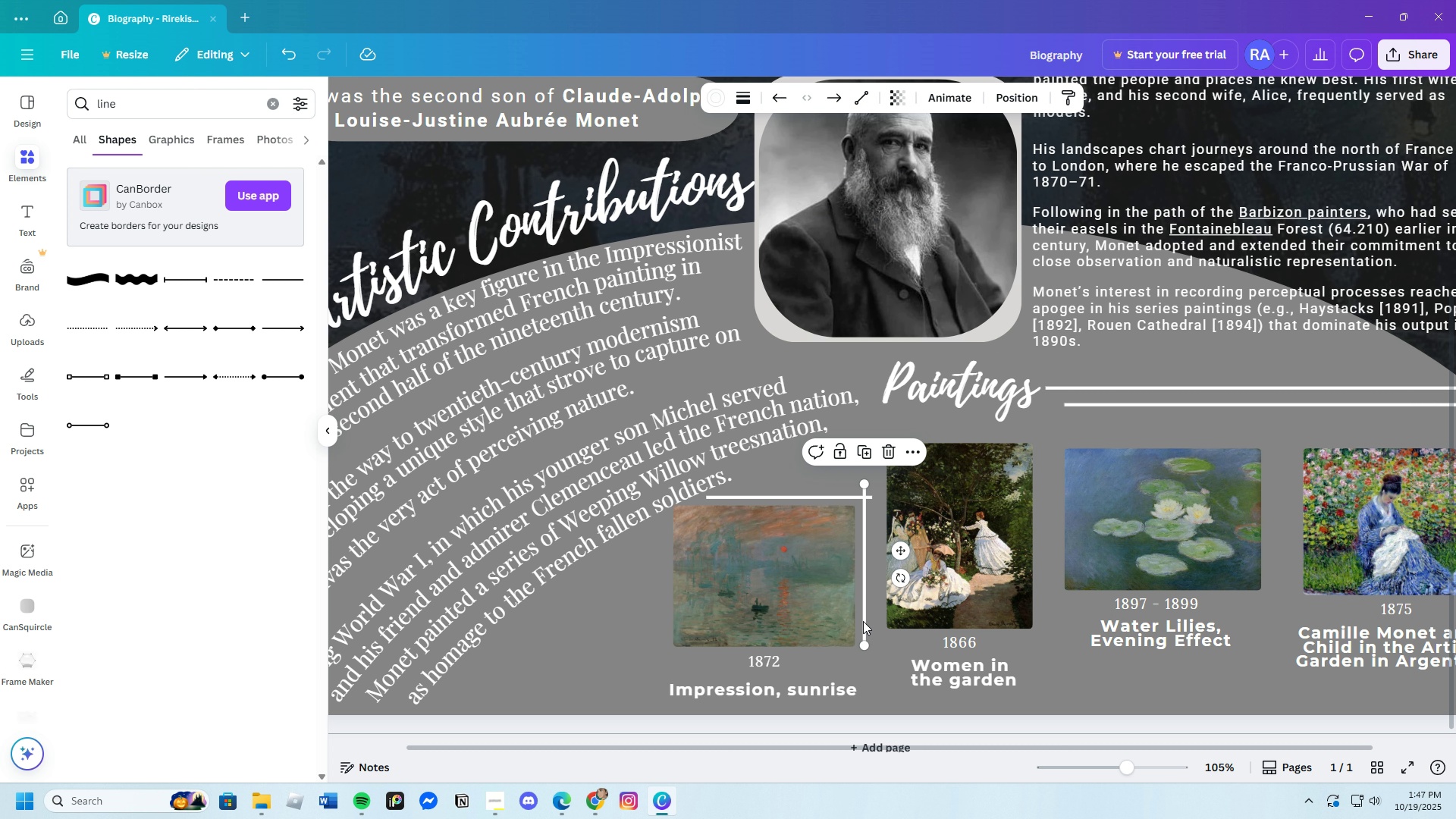 
left_click([863, 621])
 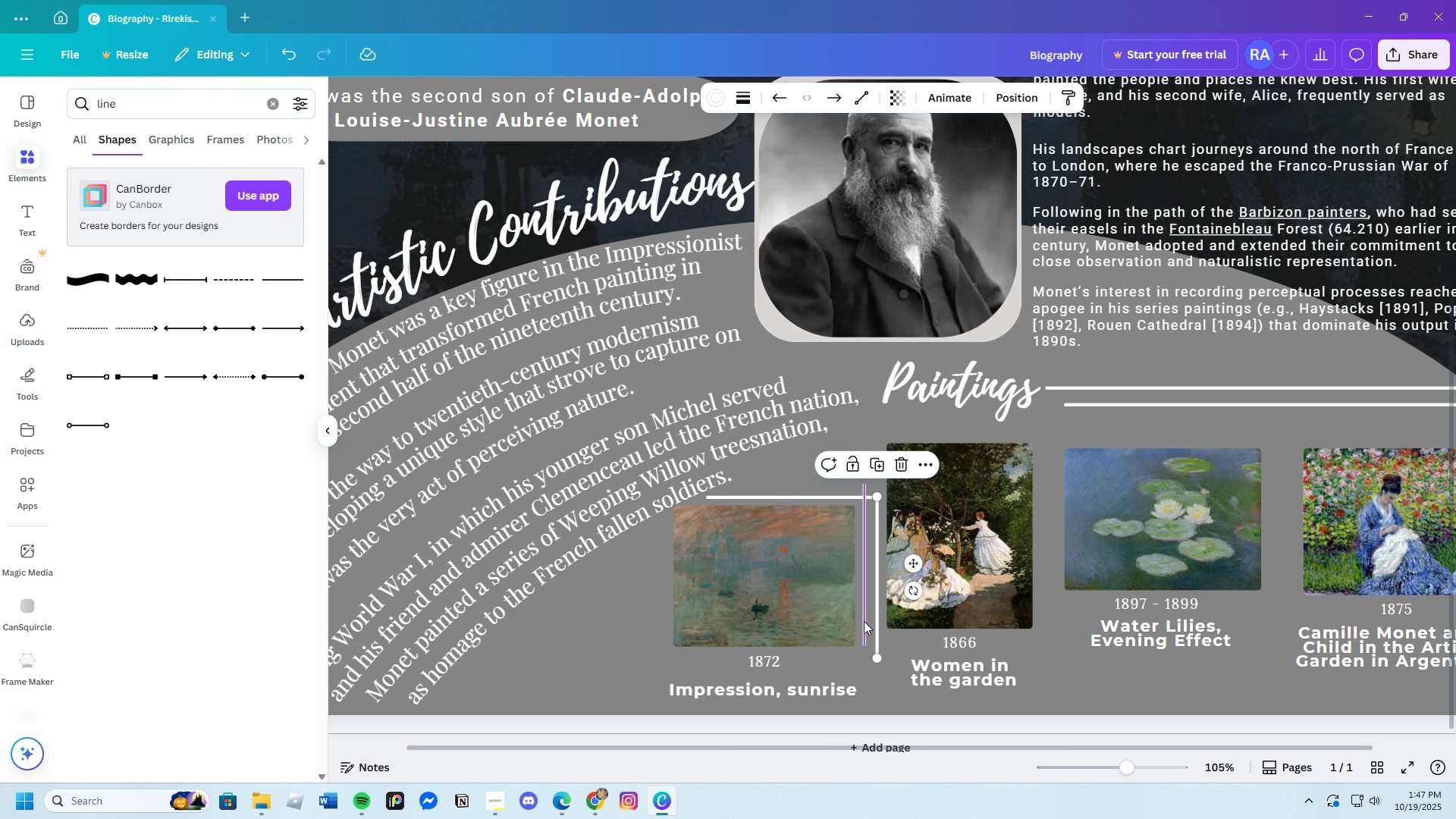 
key(Control+C)
 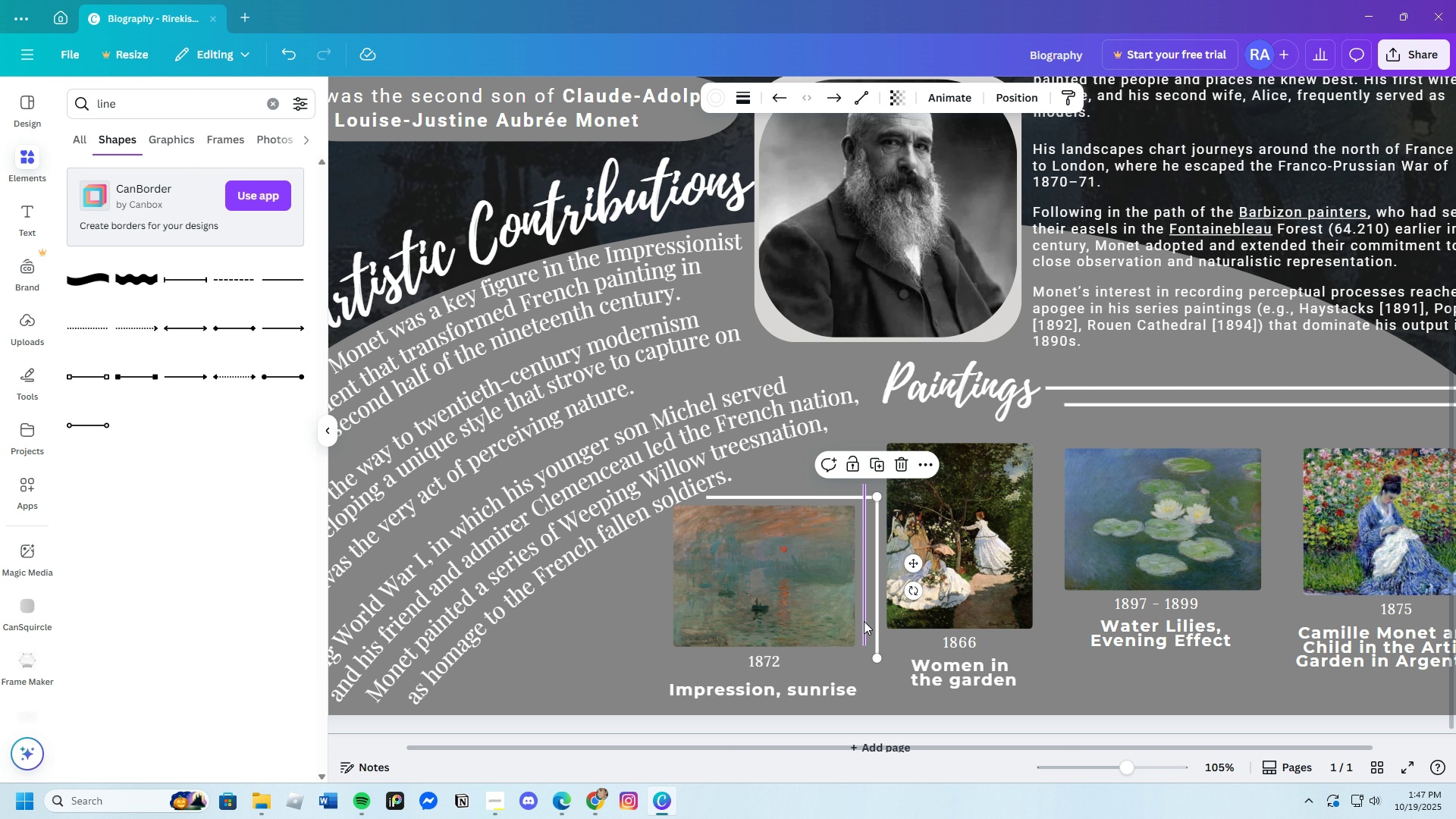 
key(Control+V)
 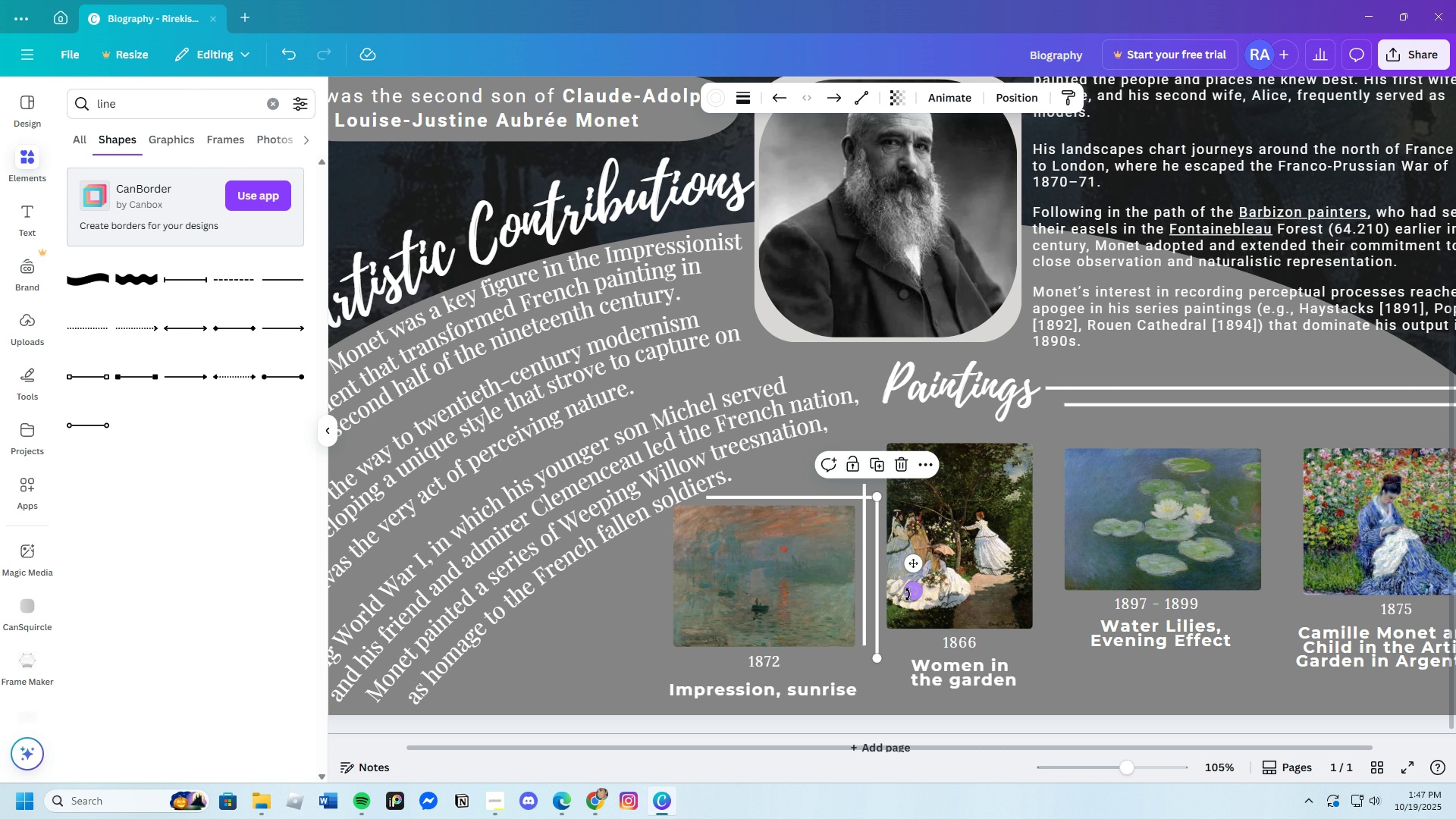 
left_click_drag(start_coordinate=[909, 593], to_coordinate=[893, 530])
 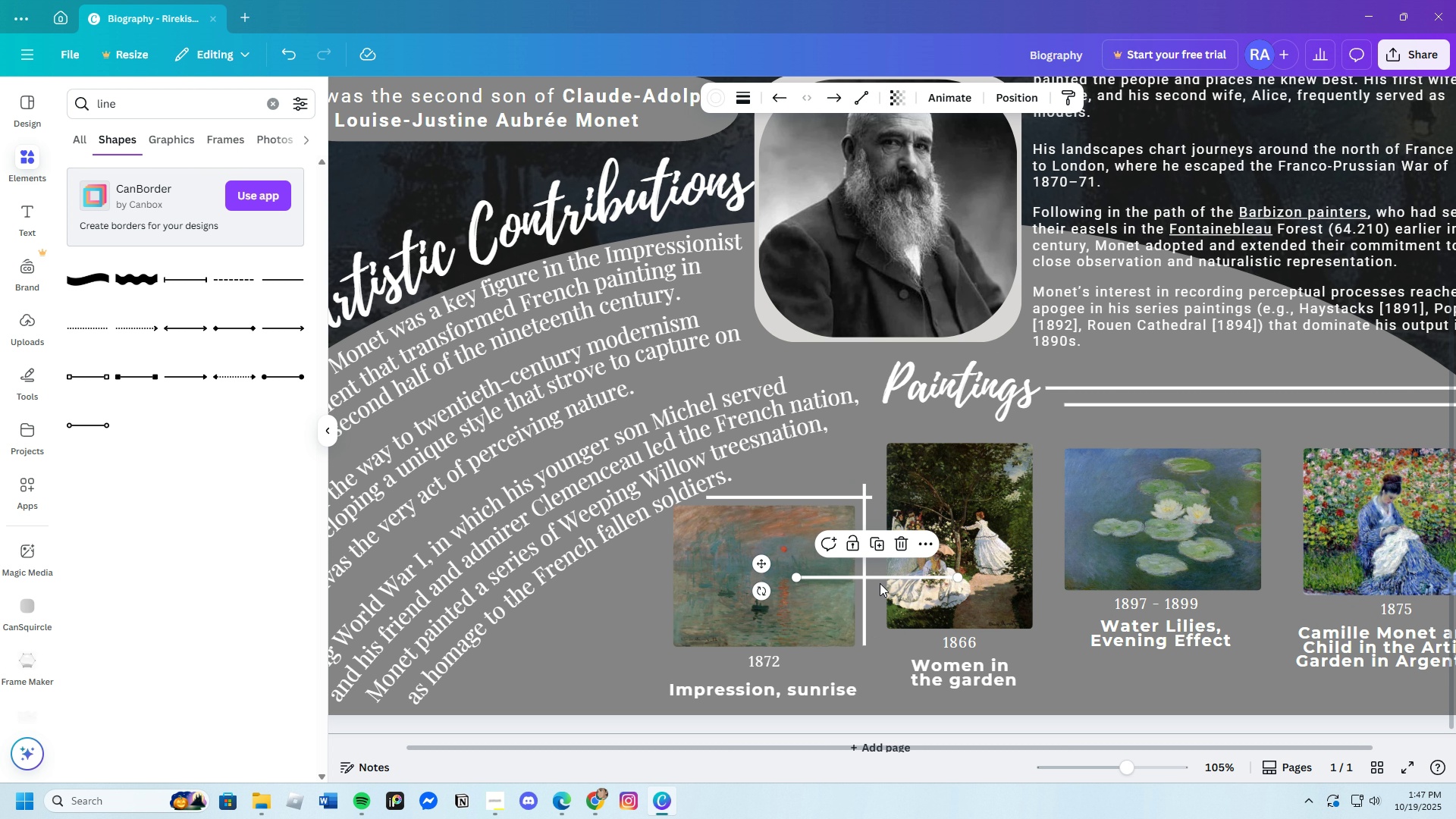 
left_click_drag(start_coordinate=[883, 577], to_coordinate=[770, 651])
 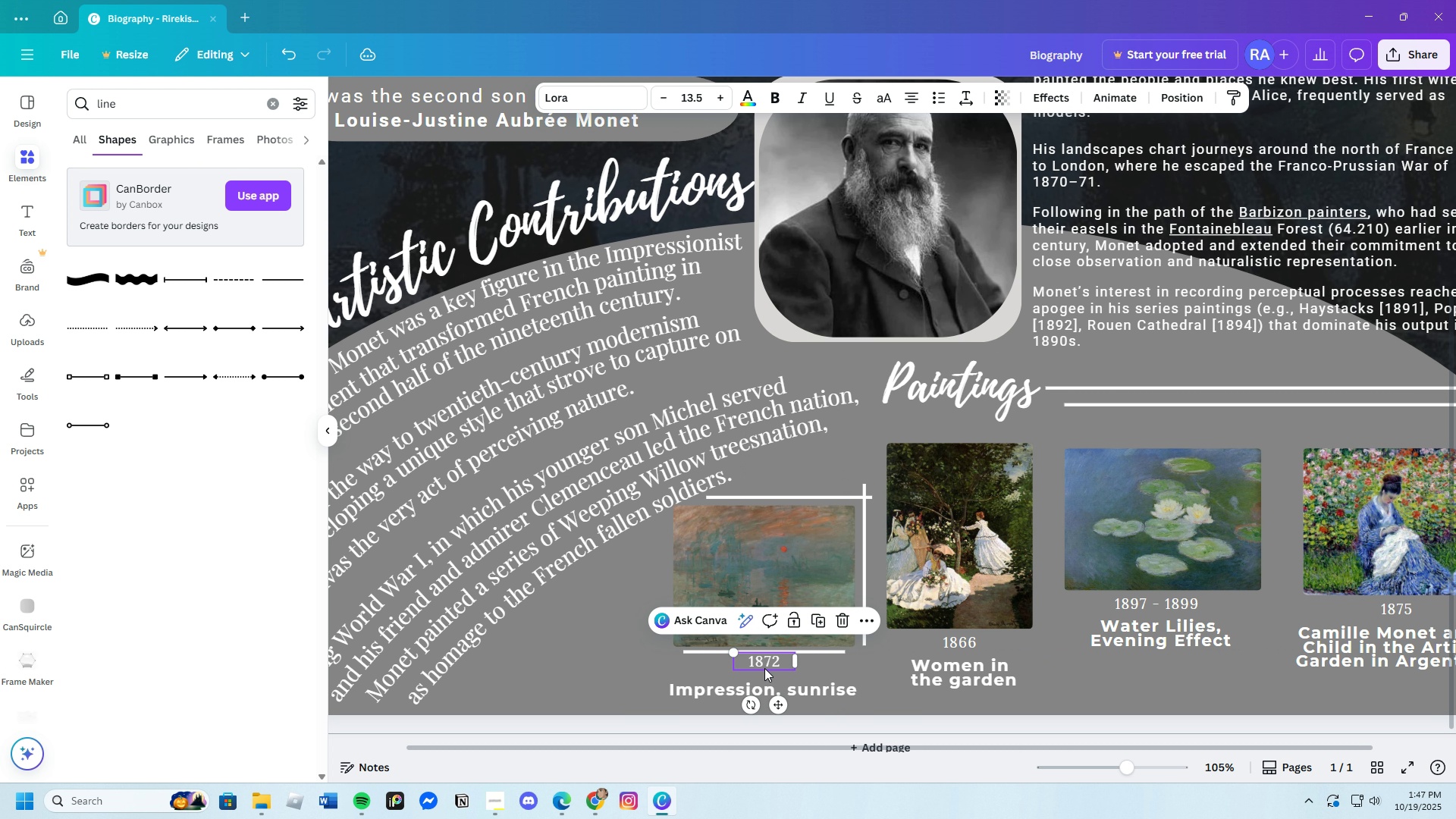 
left_click_drag(start_coordinate=[764, 666], to_coordinate=[764, 670])
 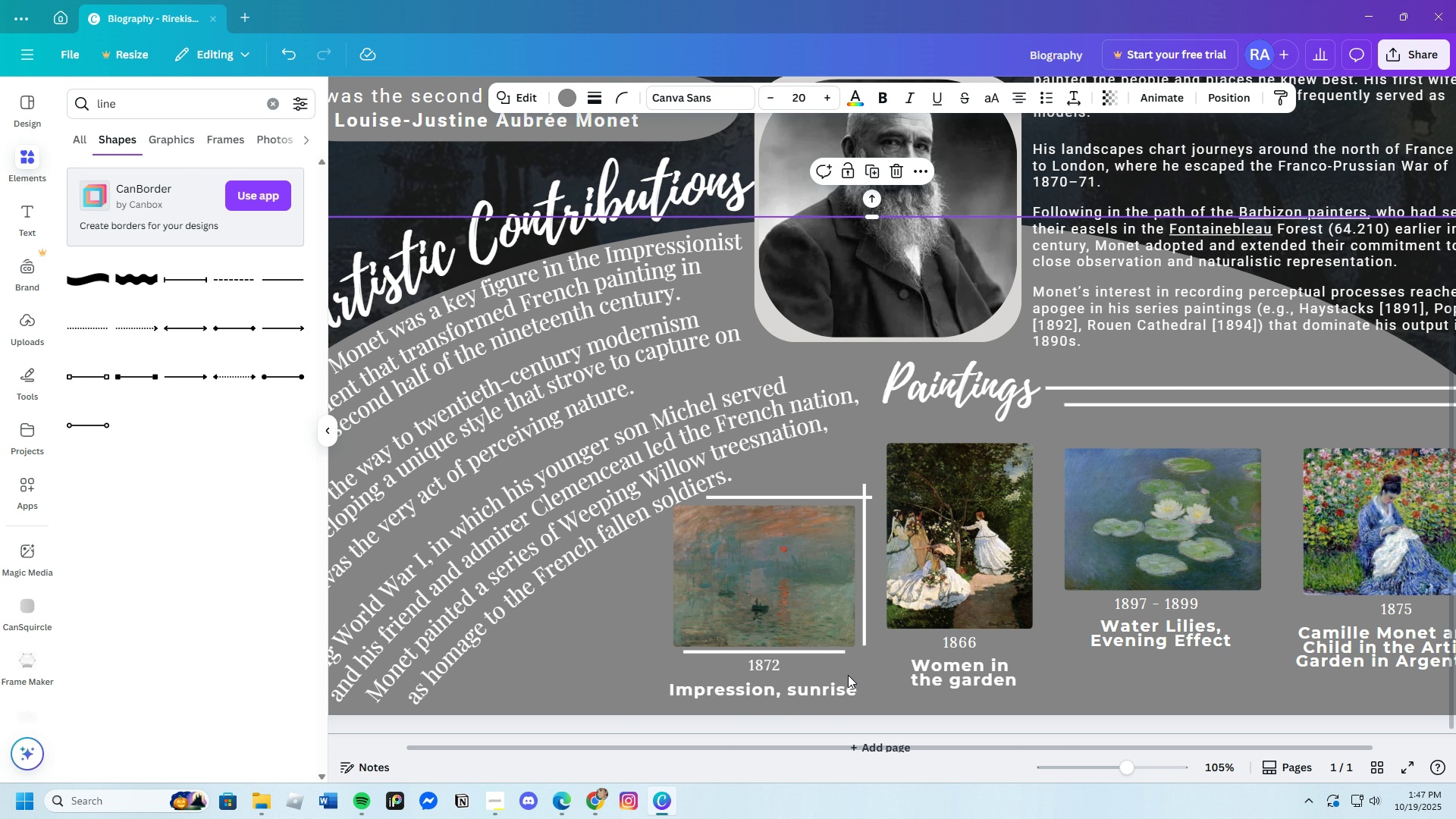 
left_click([848, 675])
 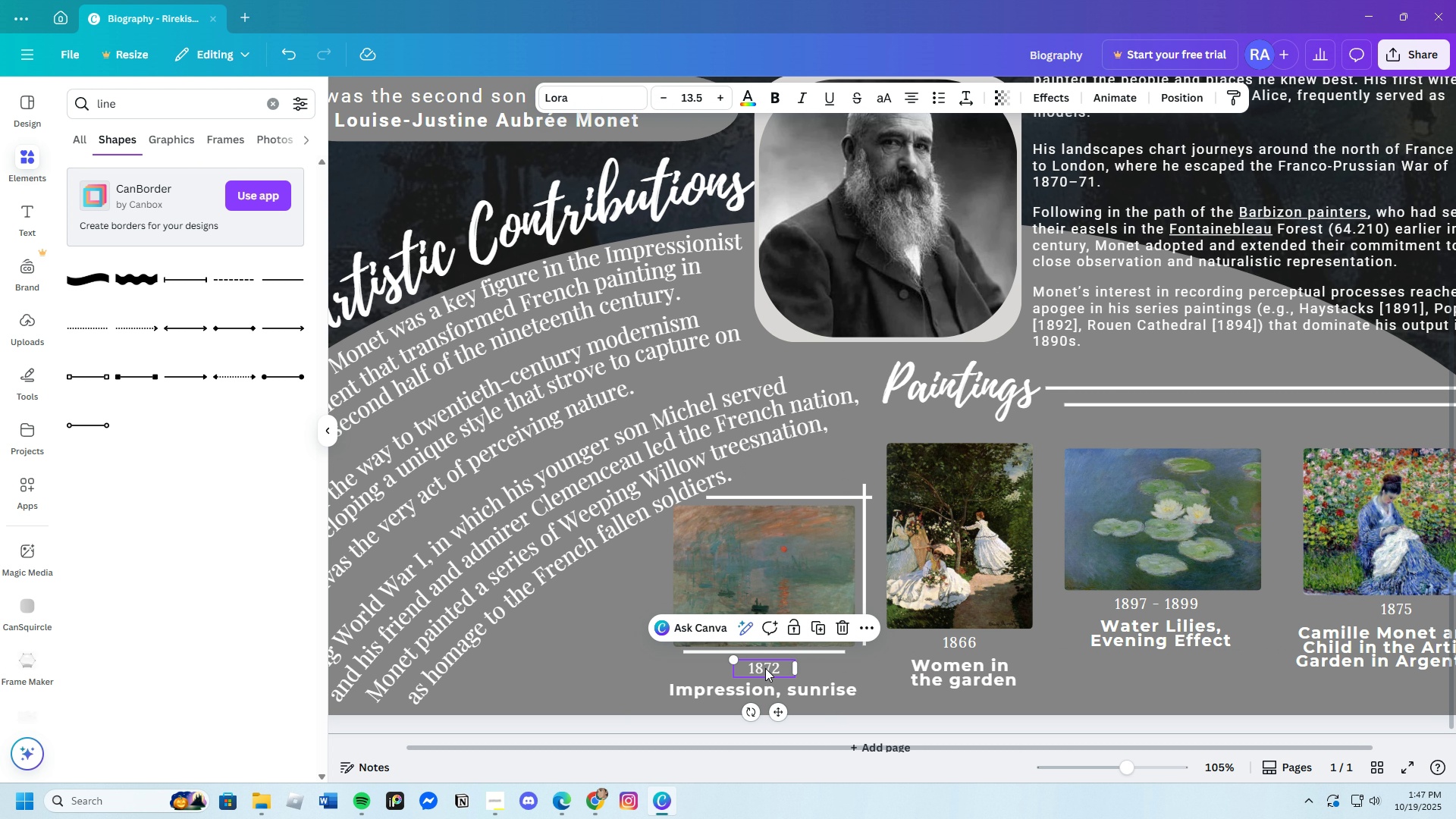 
left_click([841, 659])
 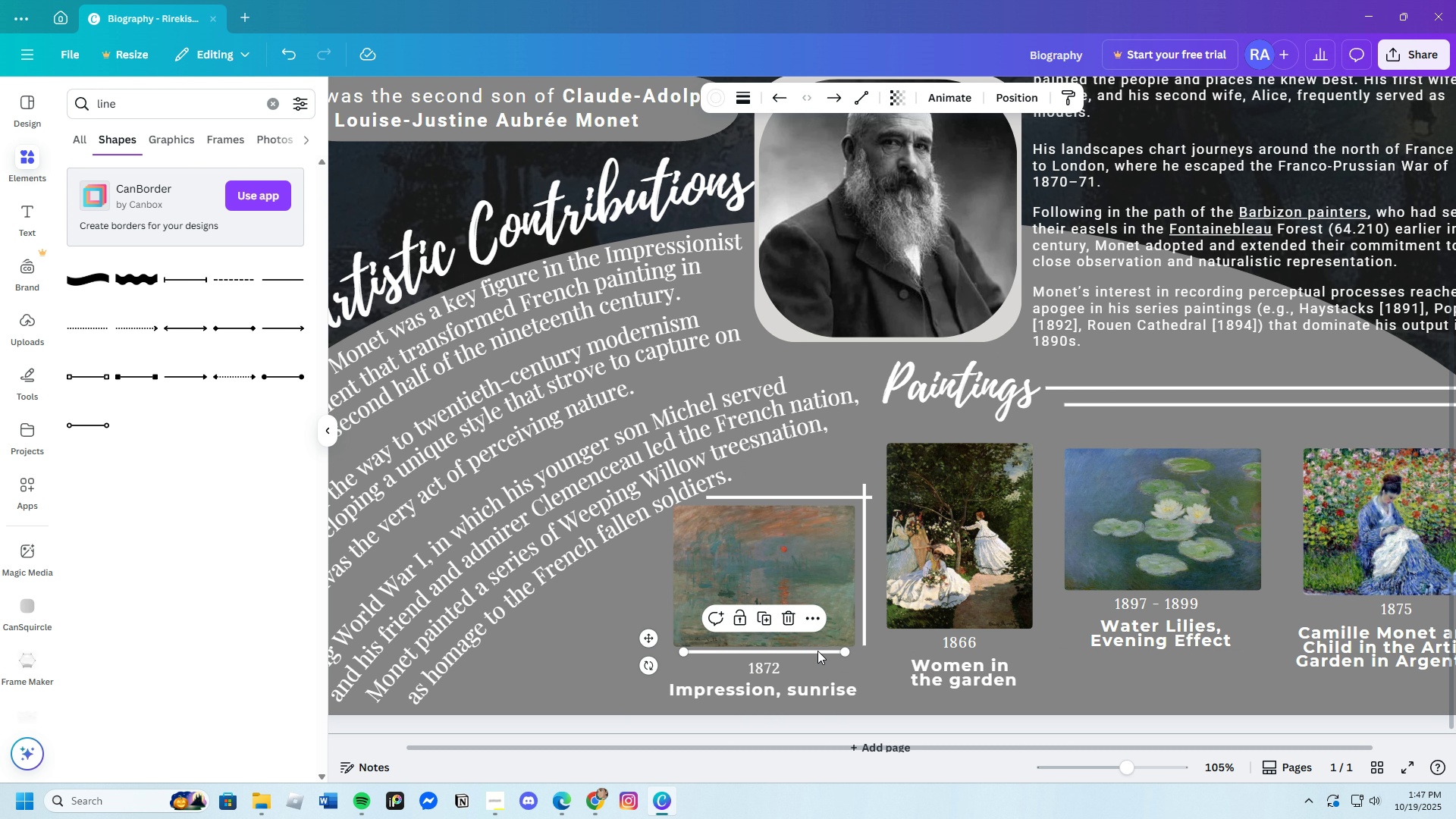 
left_click([819, 651])
 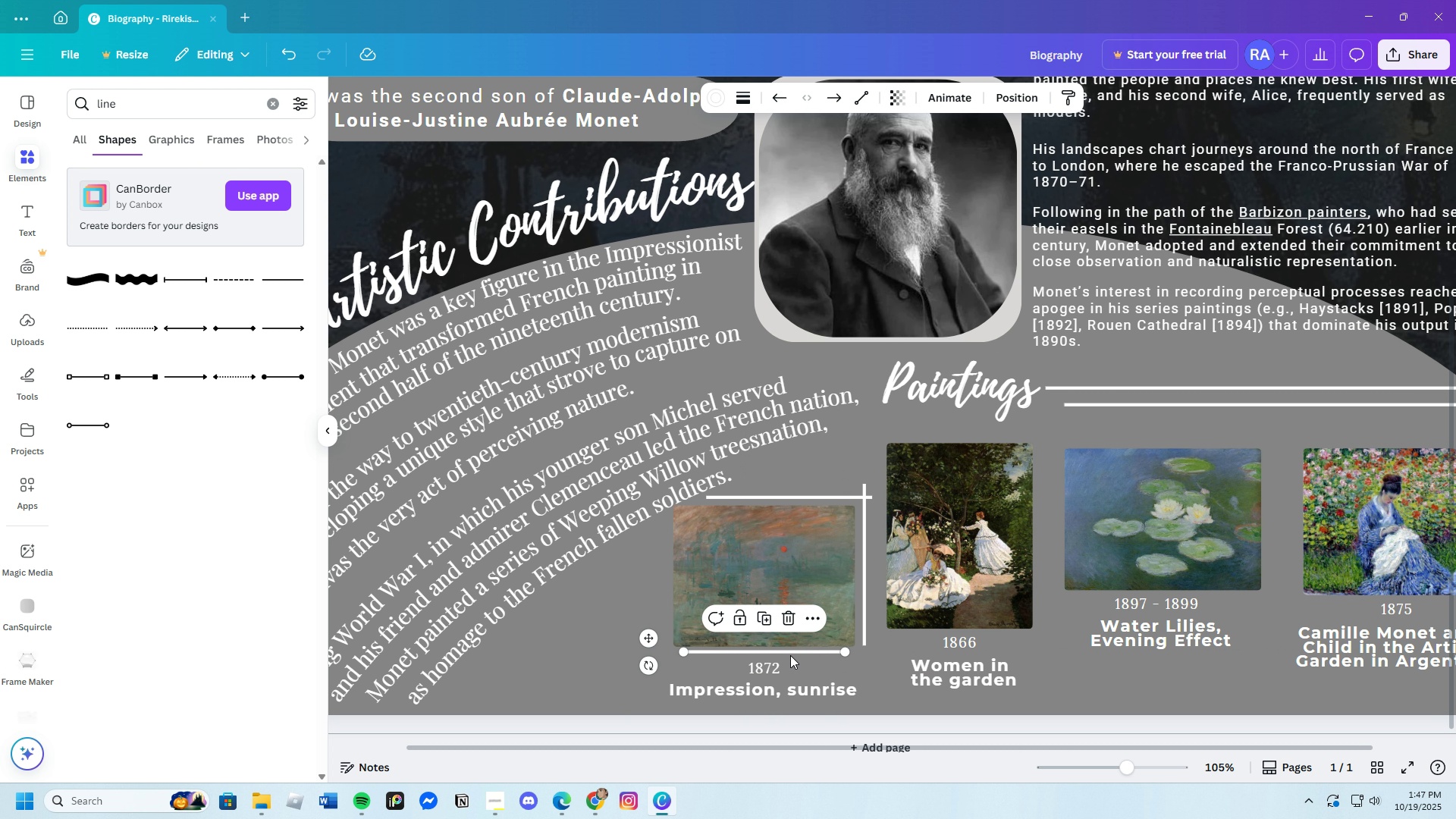 
left_click_drag(start_coordinate=[790, 653], to_coordinate=[789, 657])
 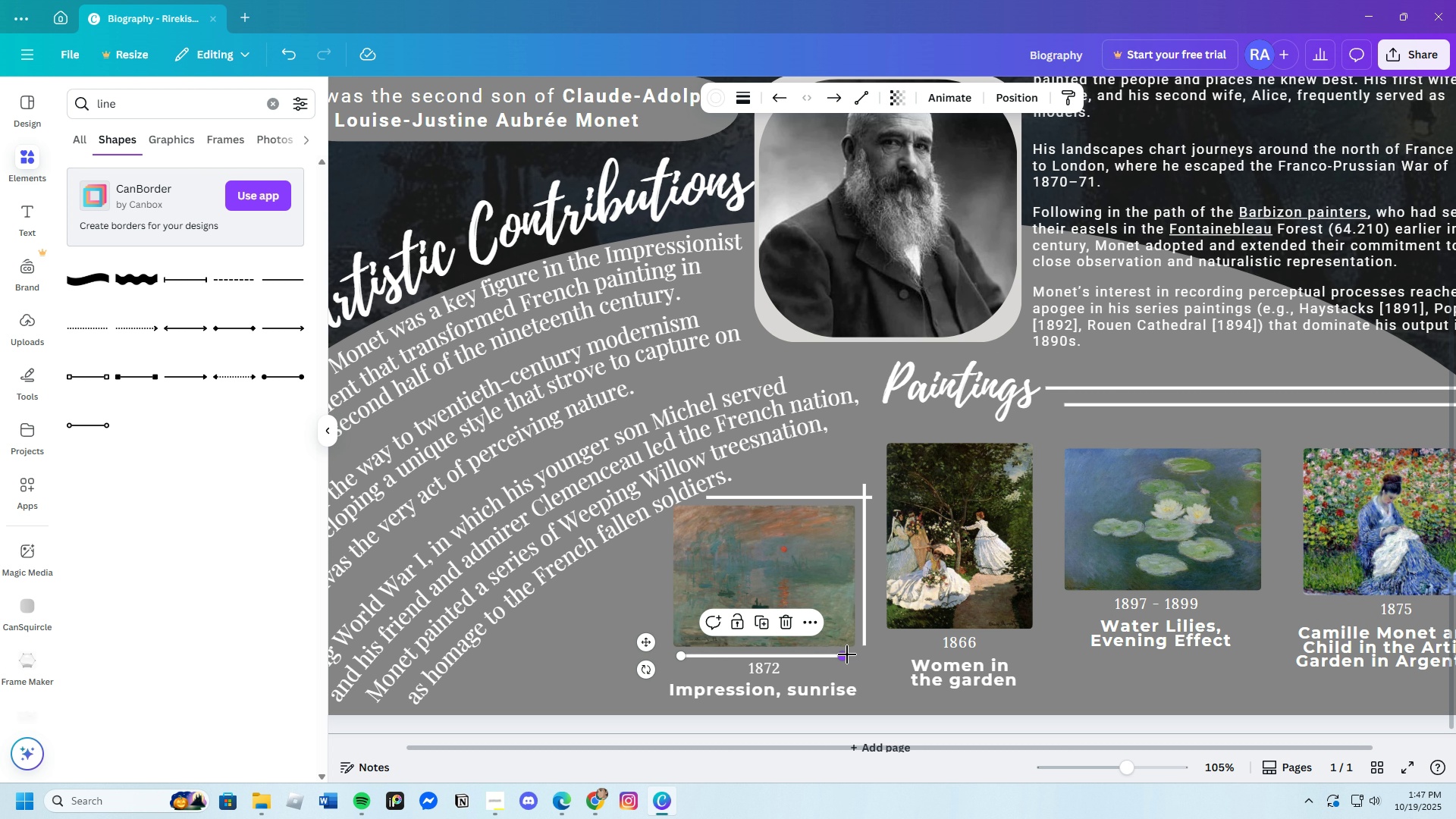 
left_click_drag(start_coordinate=[843, 654], to_coordinate=[876, 654])
 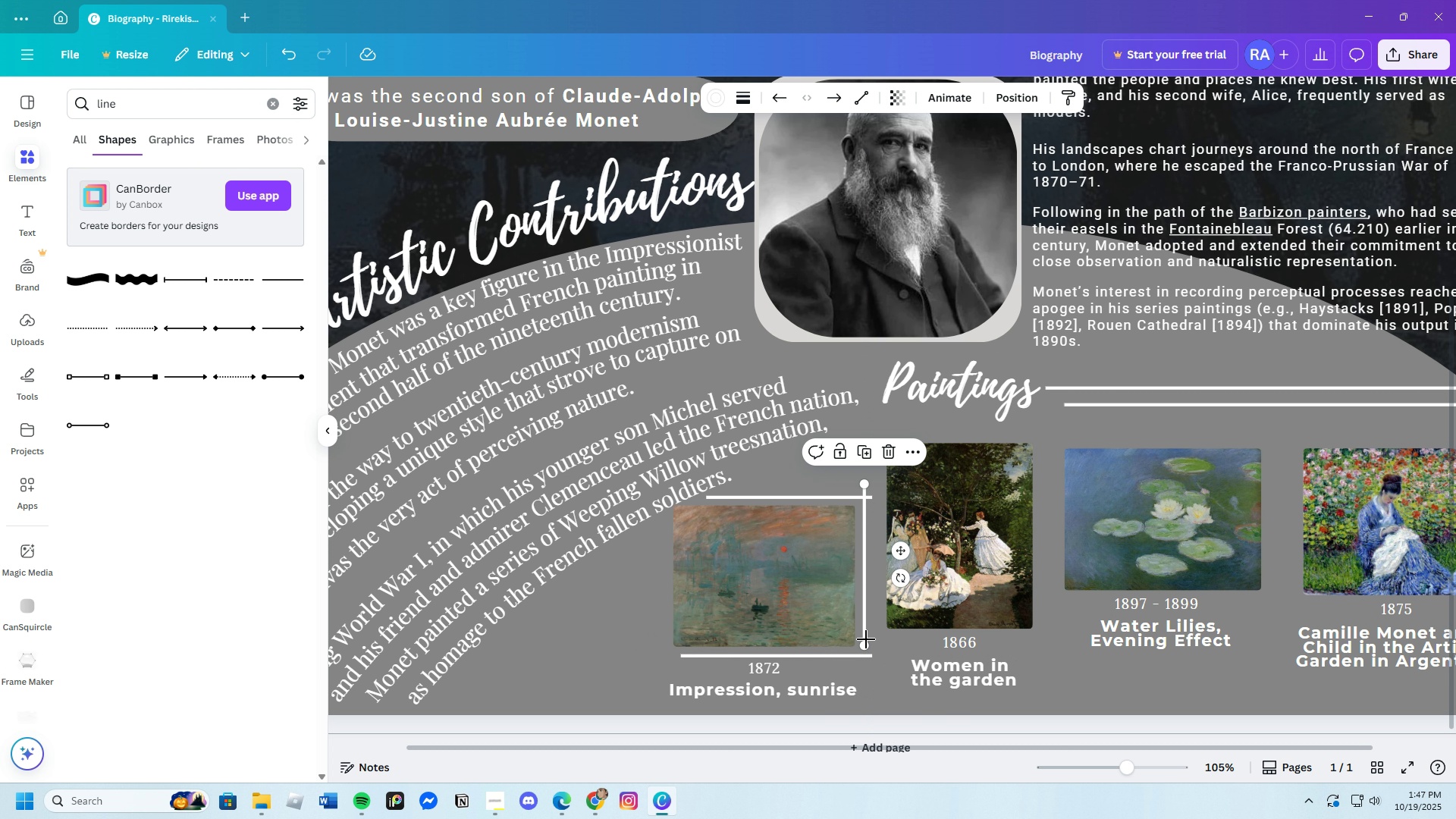 
left_click([866, 639])
 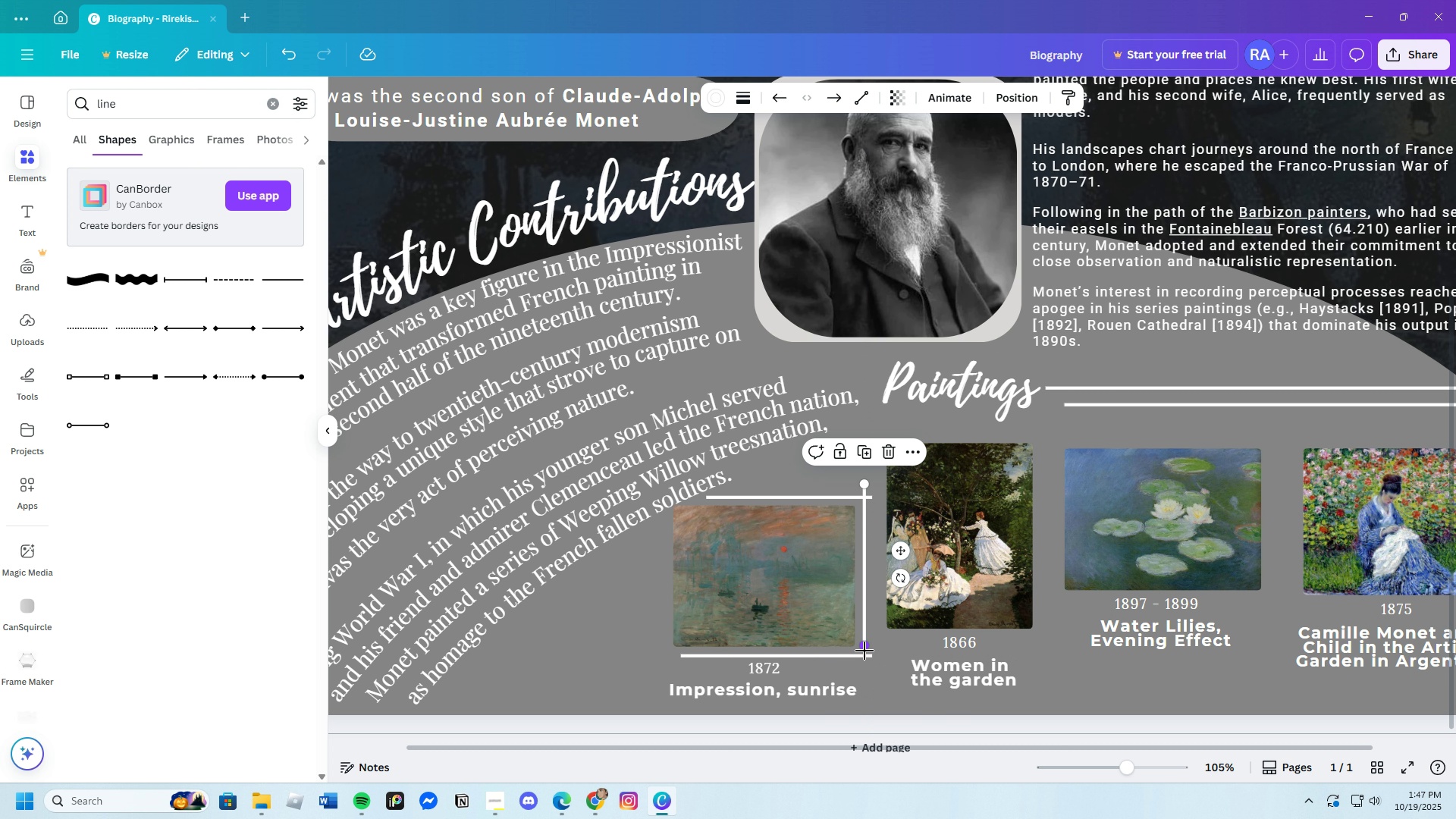 
left_click_drag(start_coordinate=[864, 648], to_coordinate=[864, 669])
 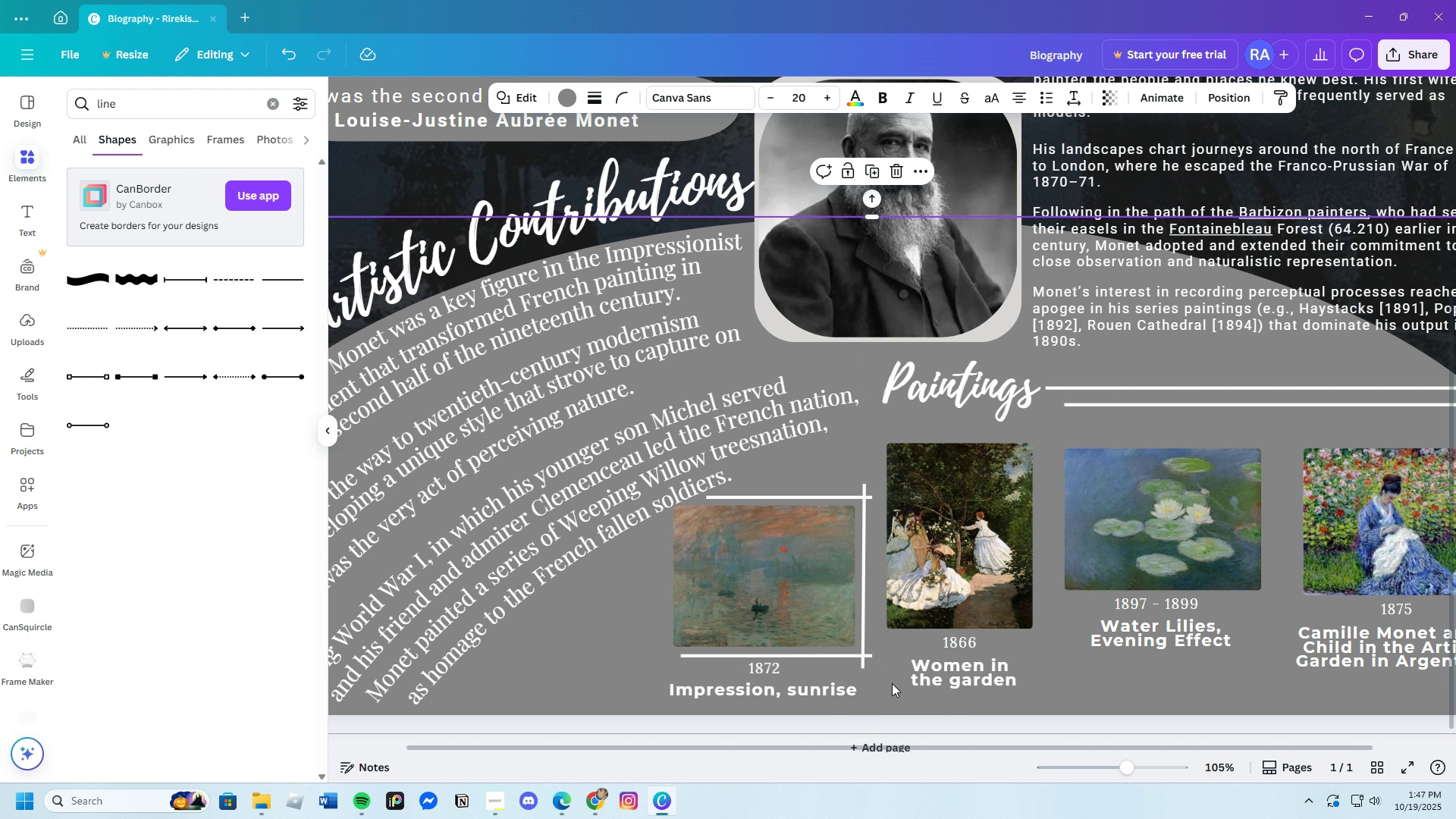 
left_click([892, 683])
 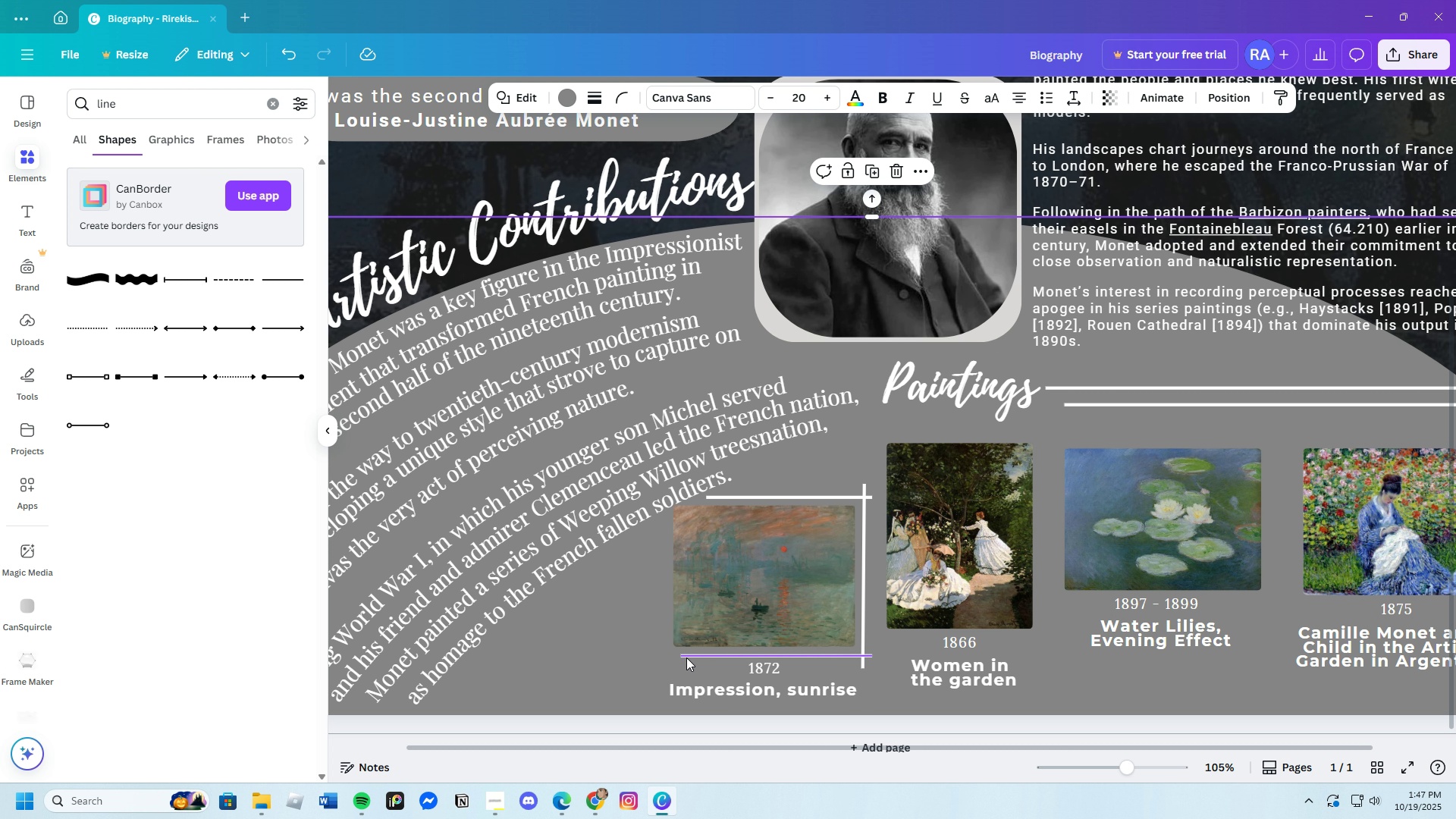 
left_click([686, 657])
 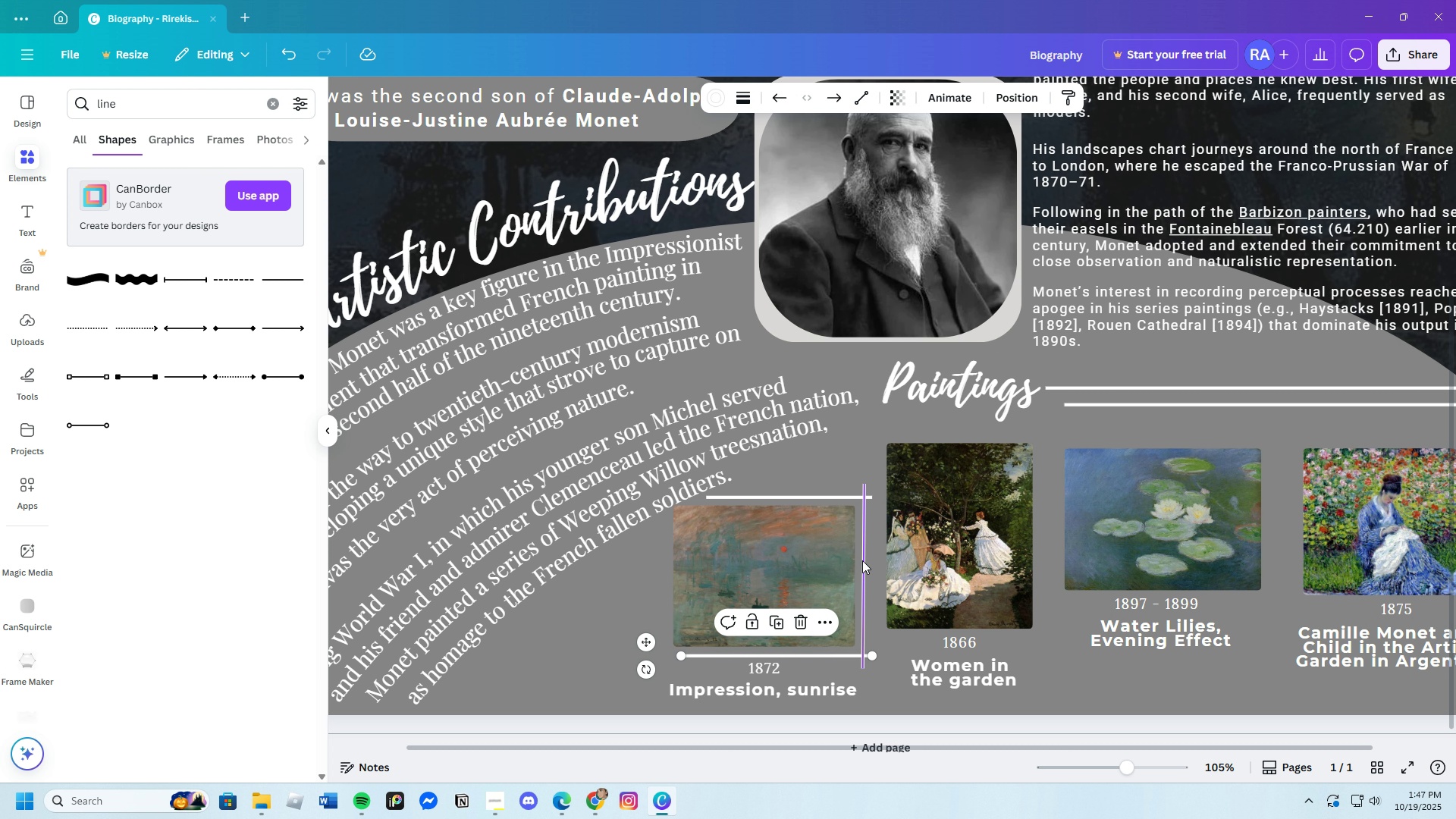 
left_click([862, 560])
 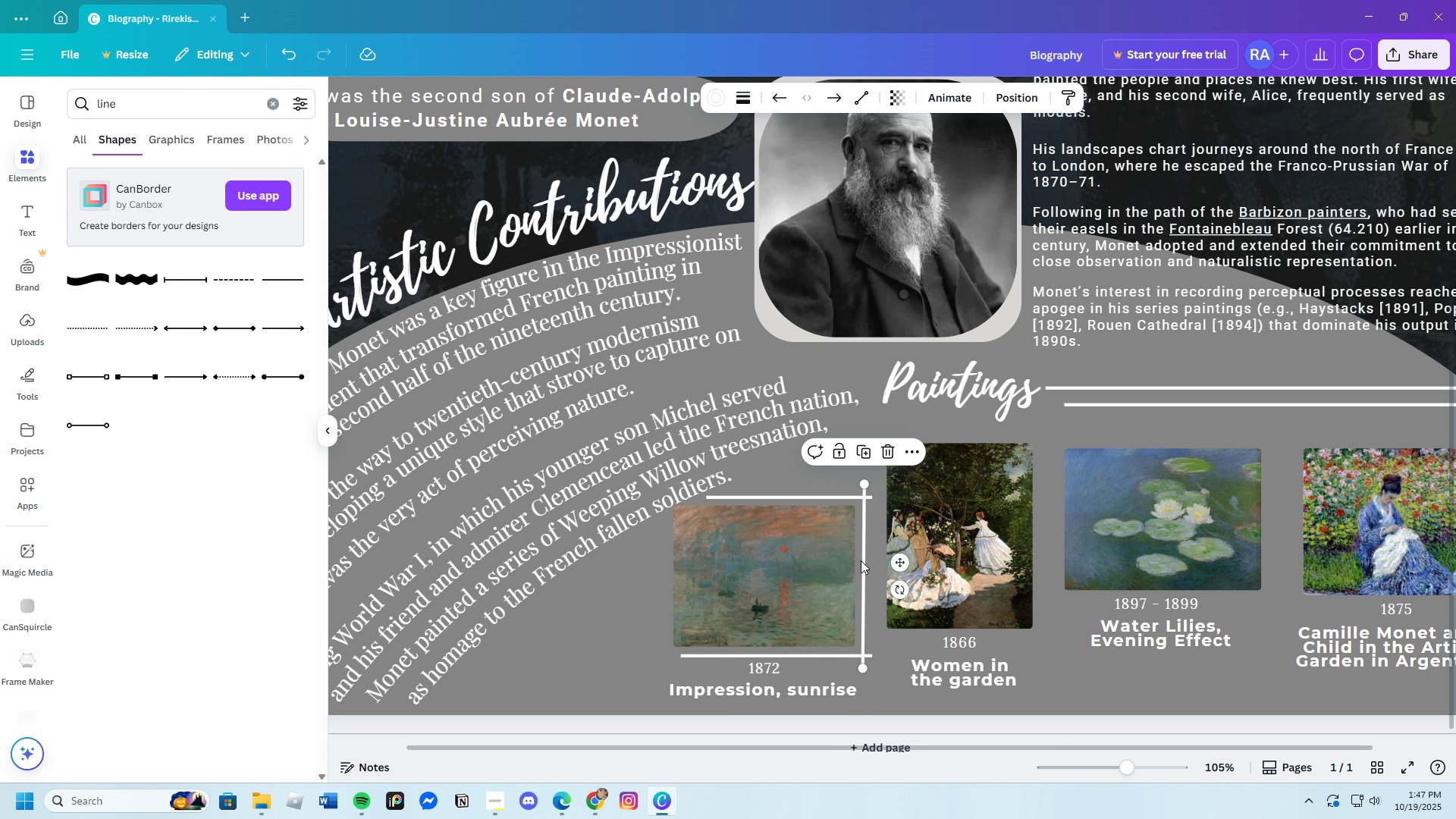 
key(Control+C)
 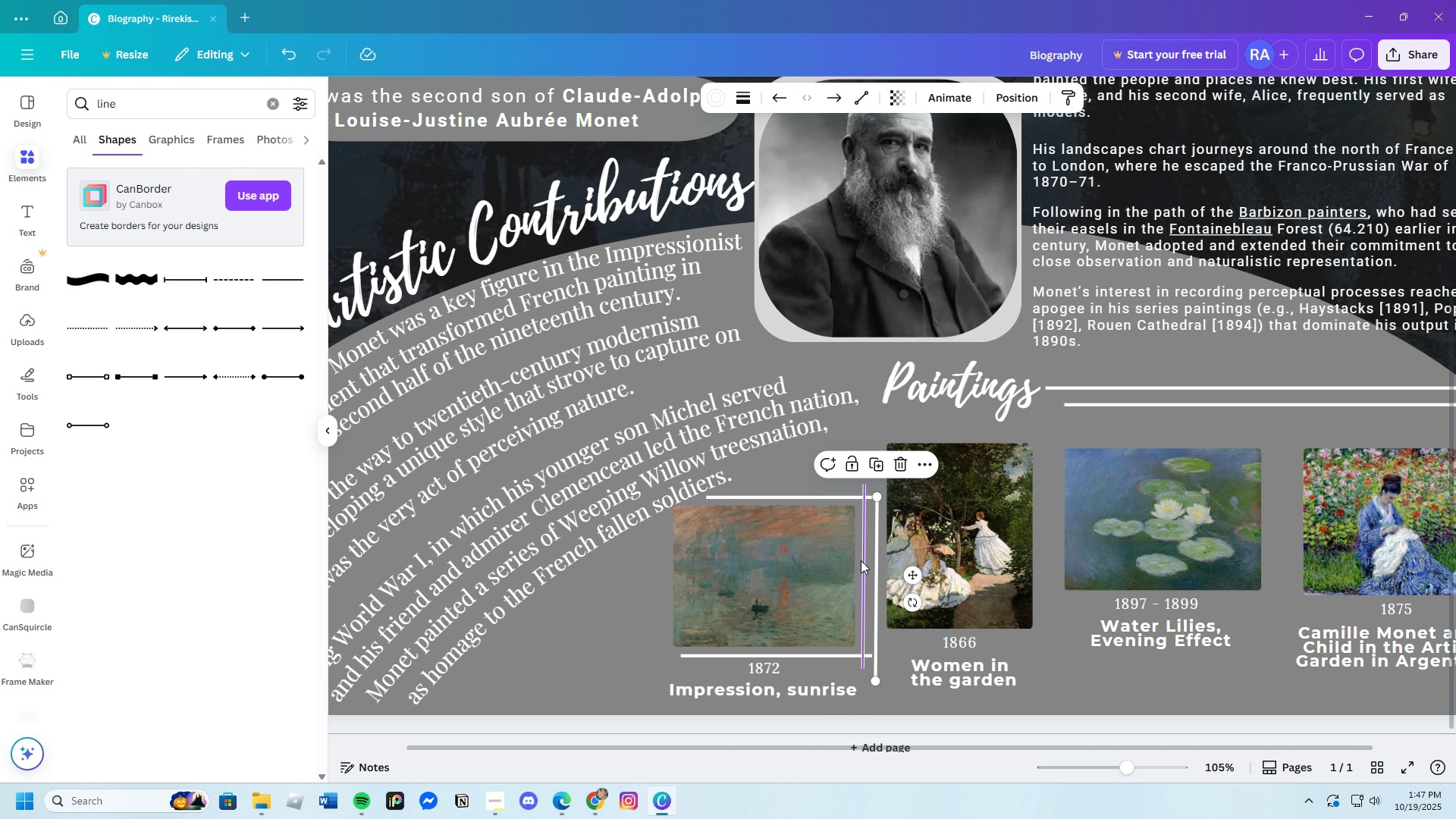 
key(Control+V)
 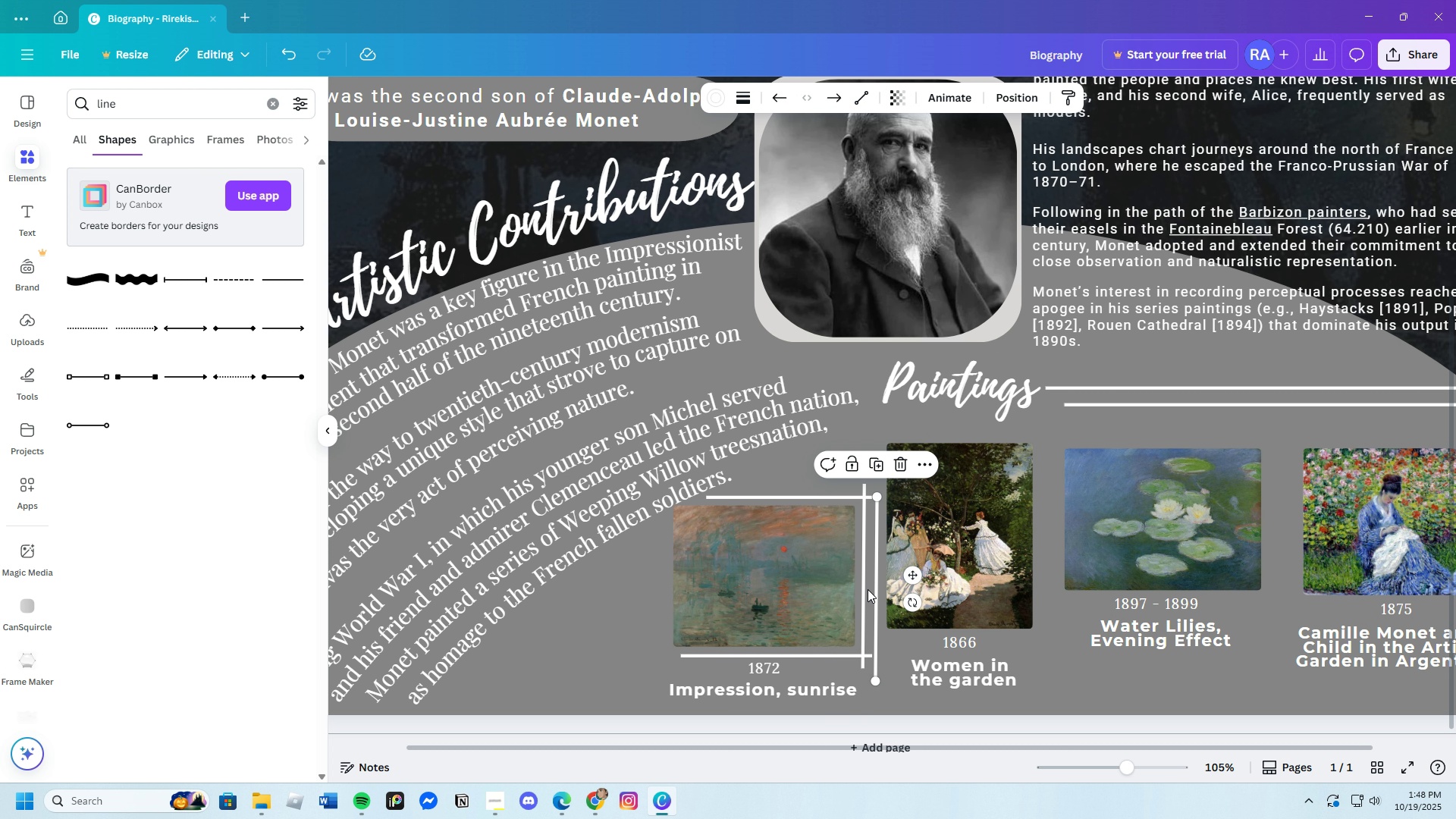 
left_click_drag(start_coordinate=[872, 589], to_coordinate=[662, 607])
 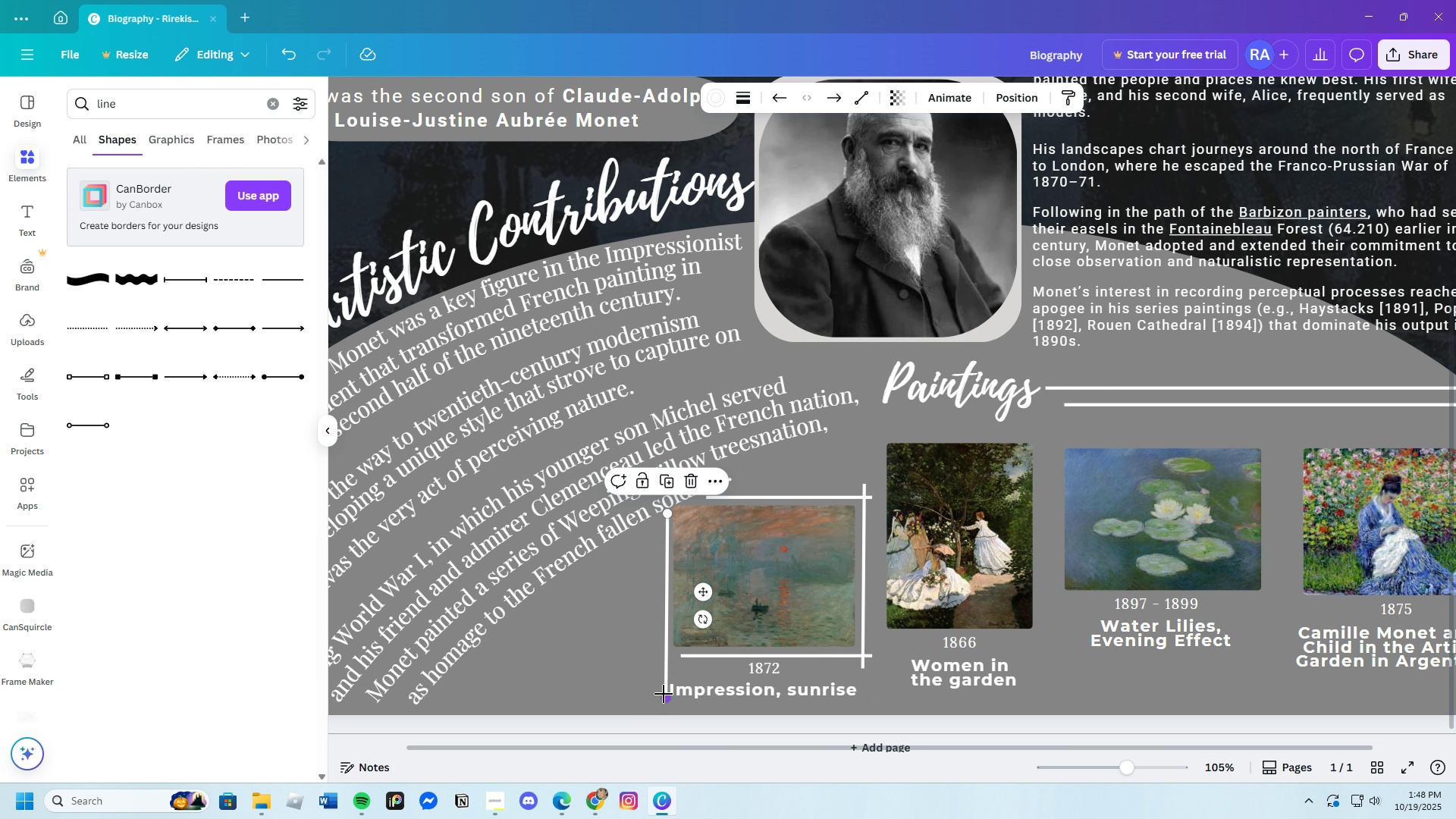 
left_click_drag(start_coordinate=[663, 695], to_coordinate=[664, 649])
 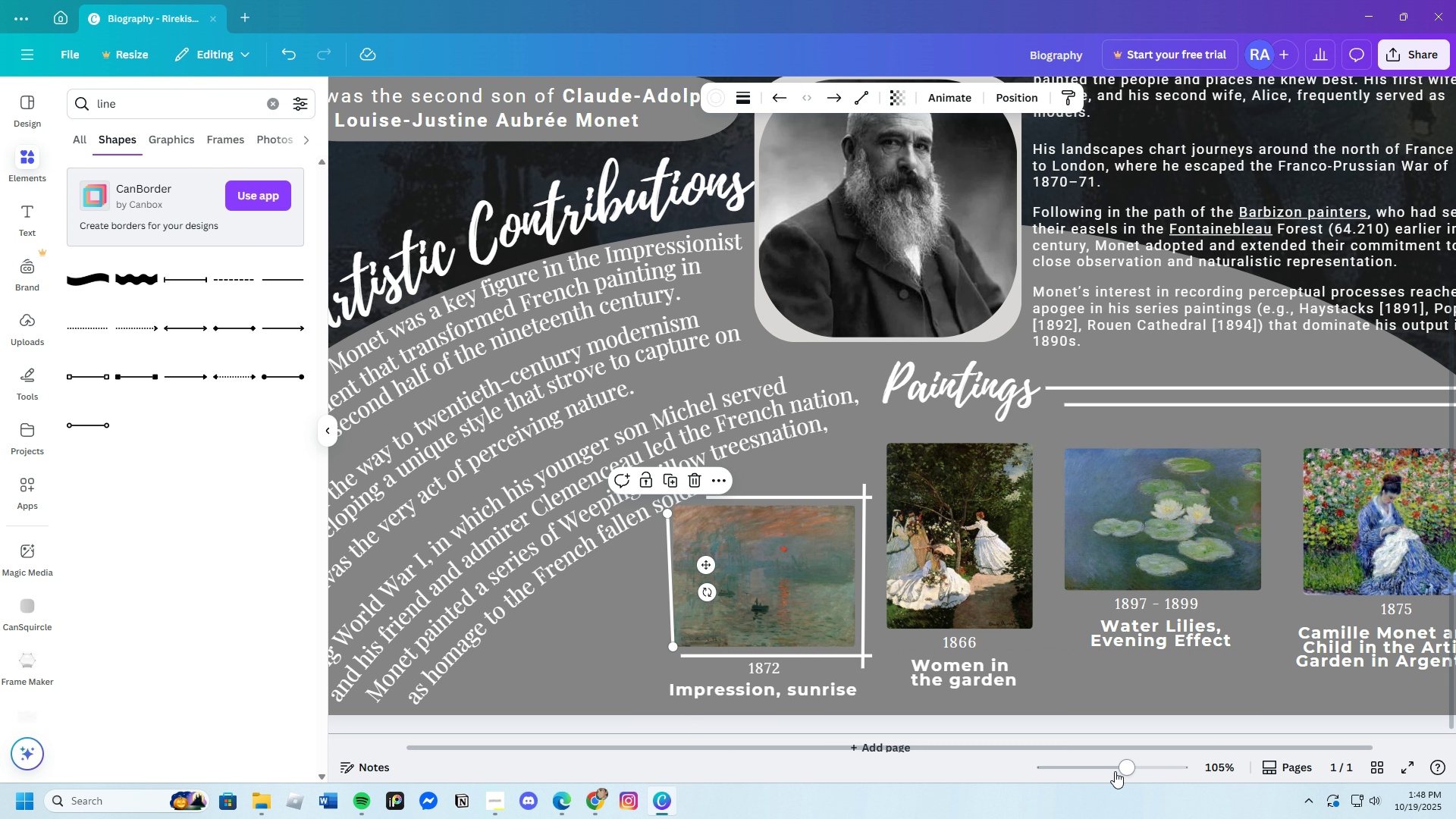 
left_click_drag(start_coordinate=[1116, 770], to_coordinate=[1141, 767])
 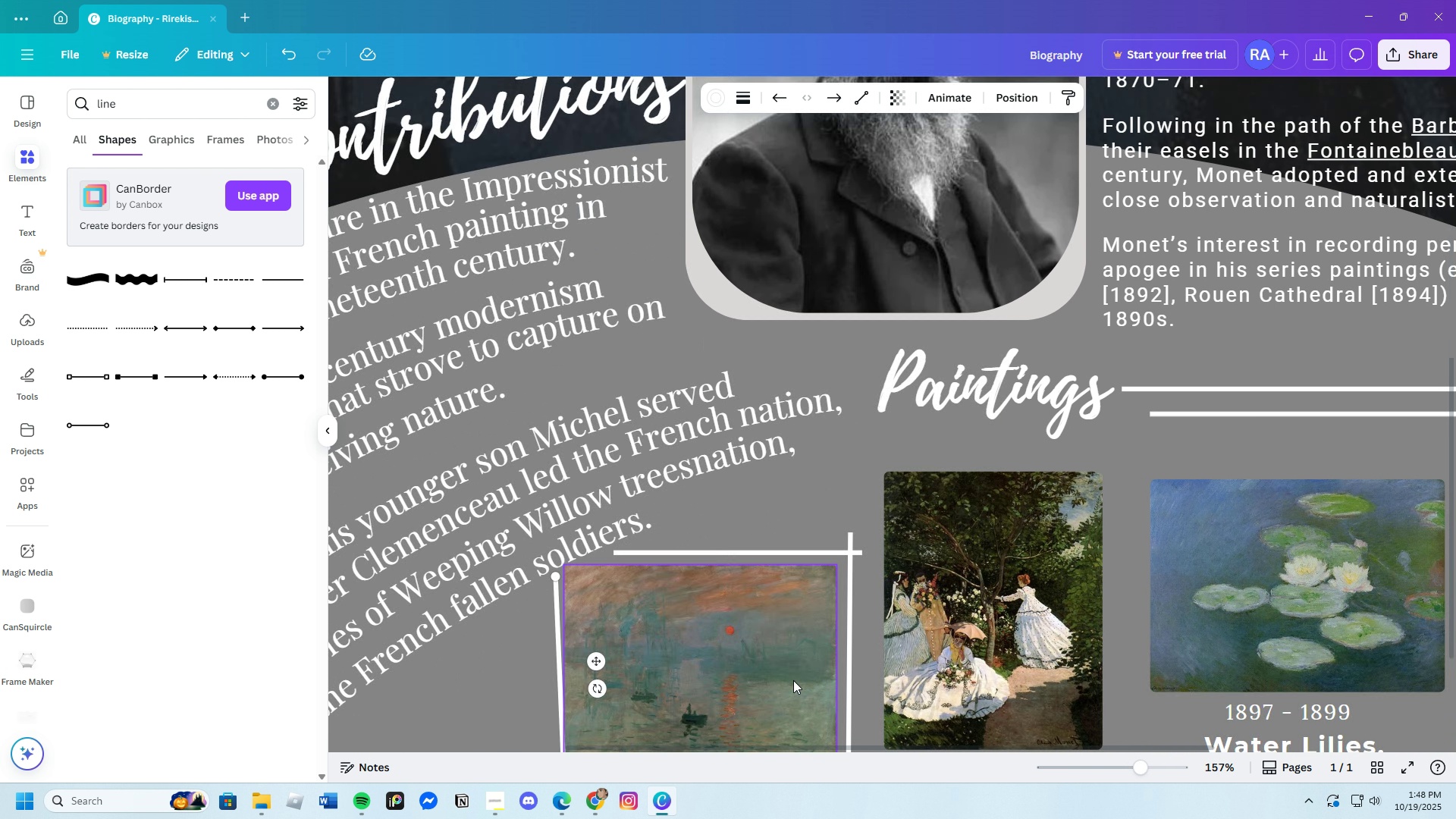 
scroll: coordinate [716, 670], scroll_direction: down, amount: 4.0
 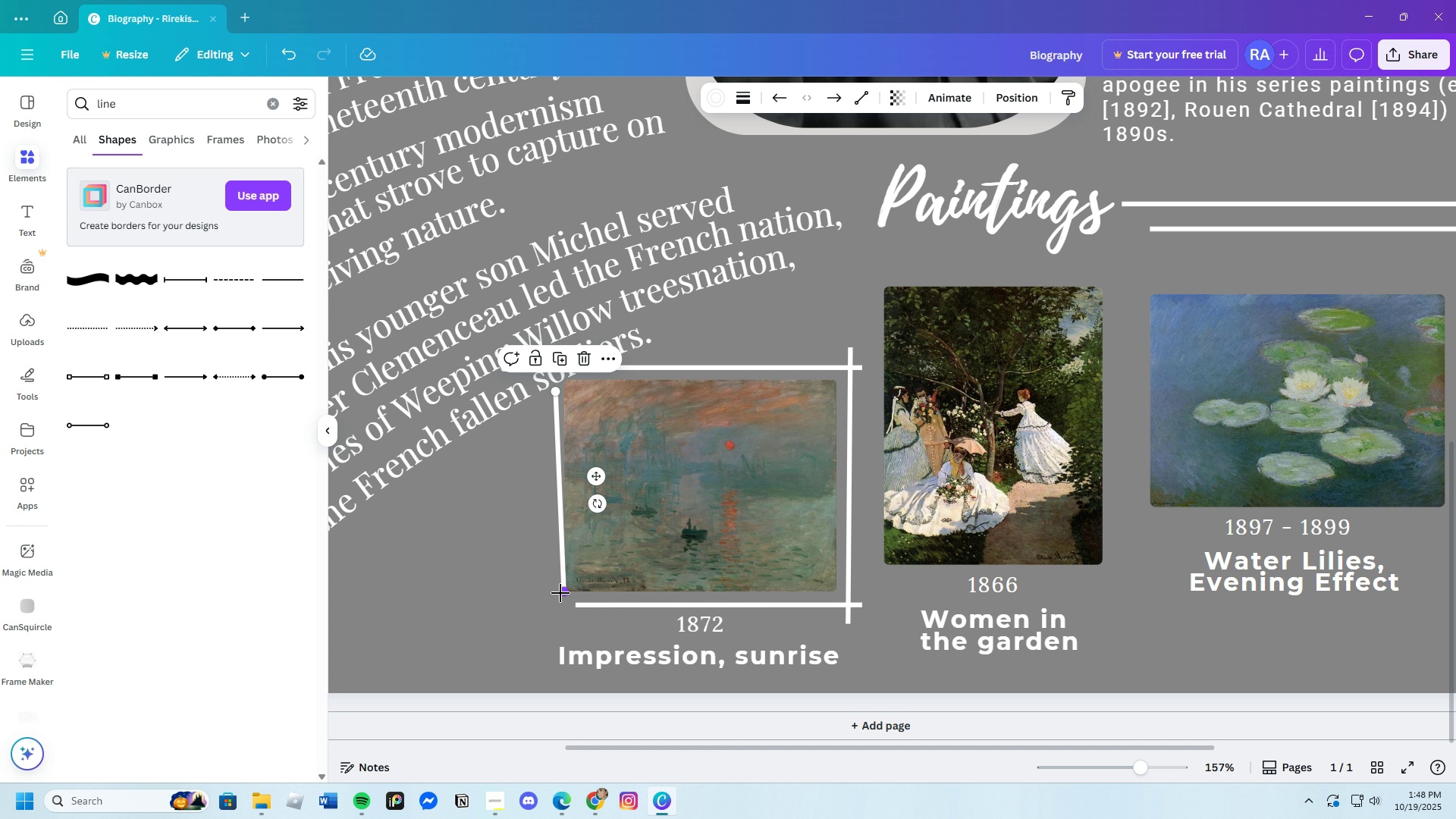 
left_click_drag(start_coordinate=[566, 592], to_coordinate=[555, 607])
 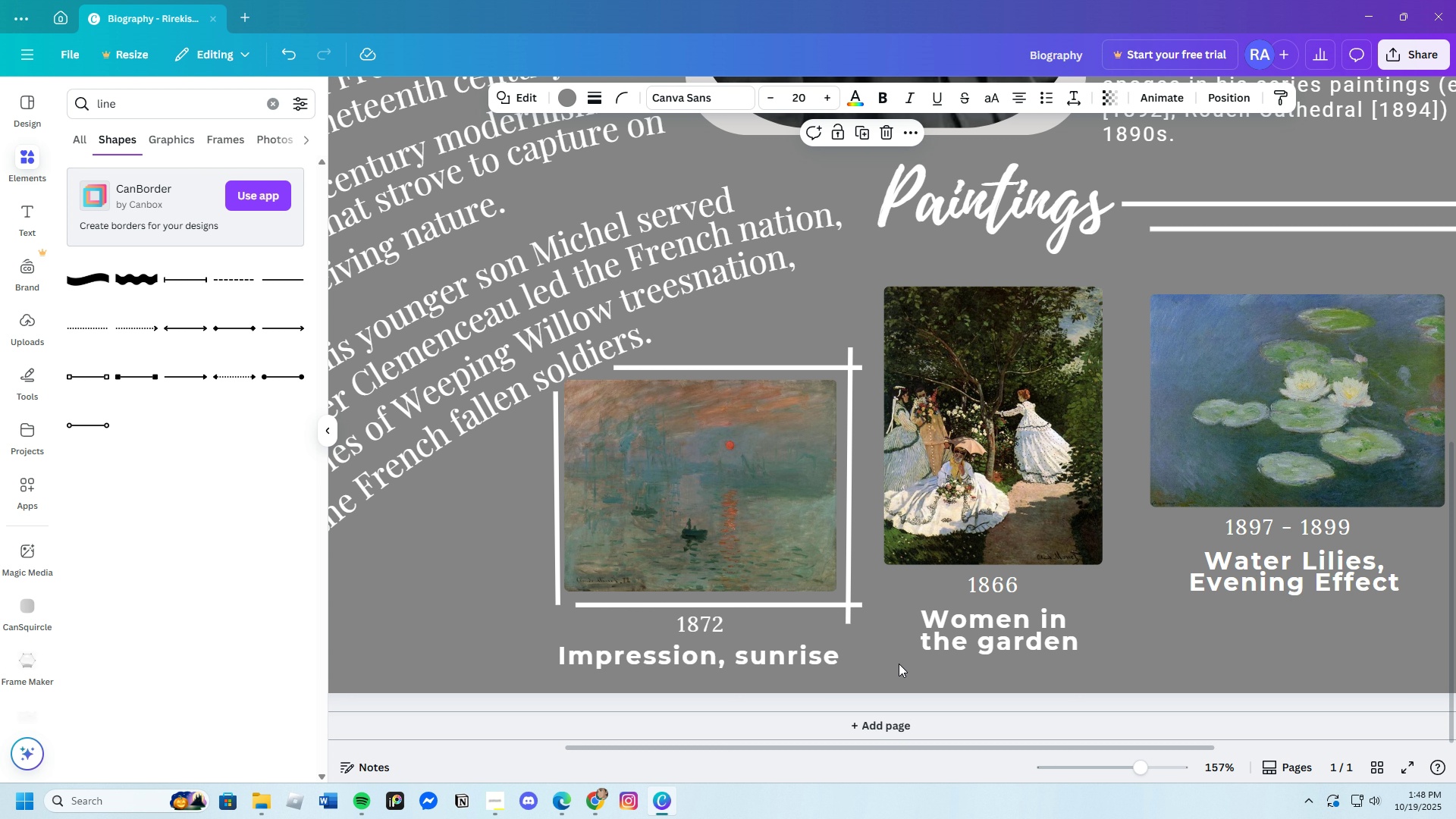 
wait(5.81)
 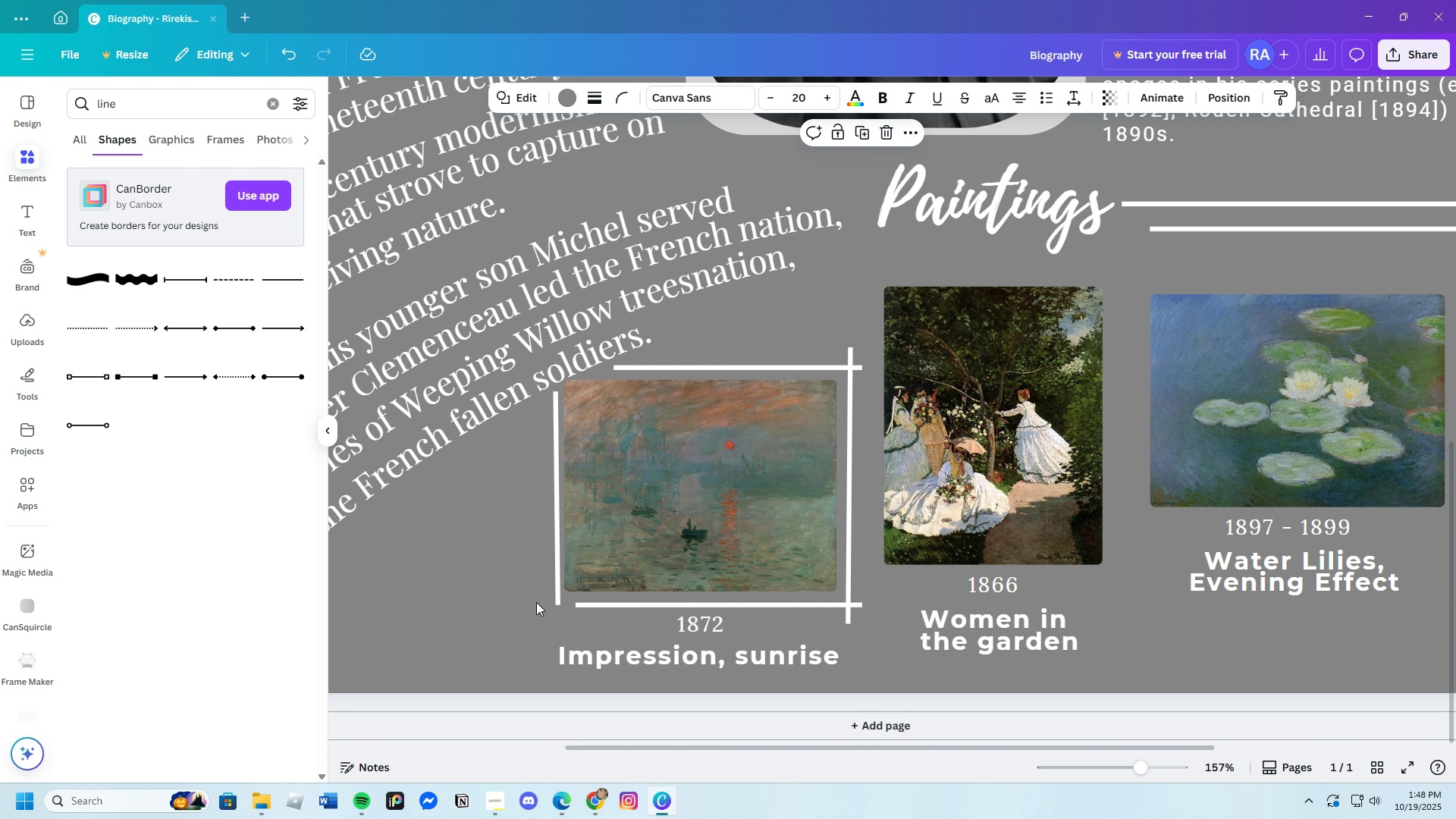 
left_click_drag(start_coordinate=[1136, 767], to_coordinate=[1138, 783])
 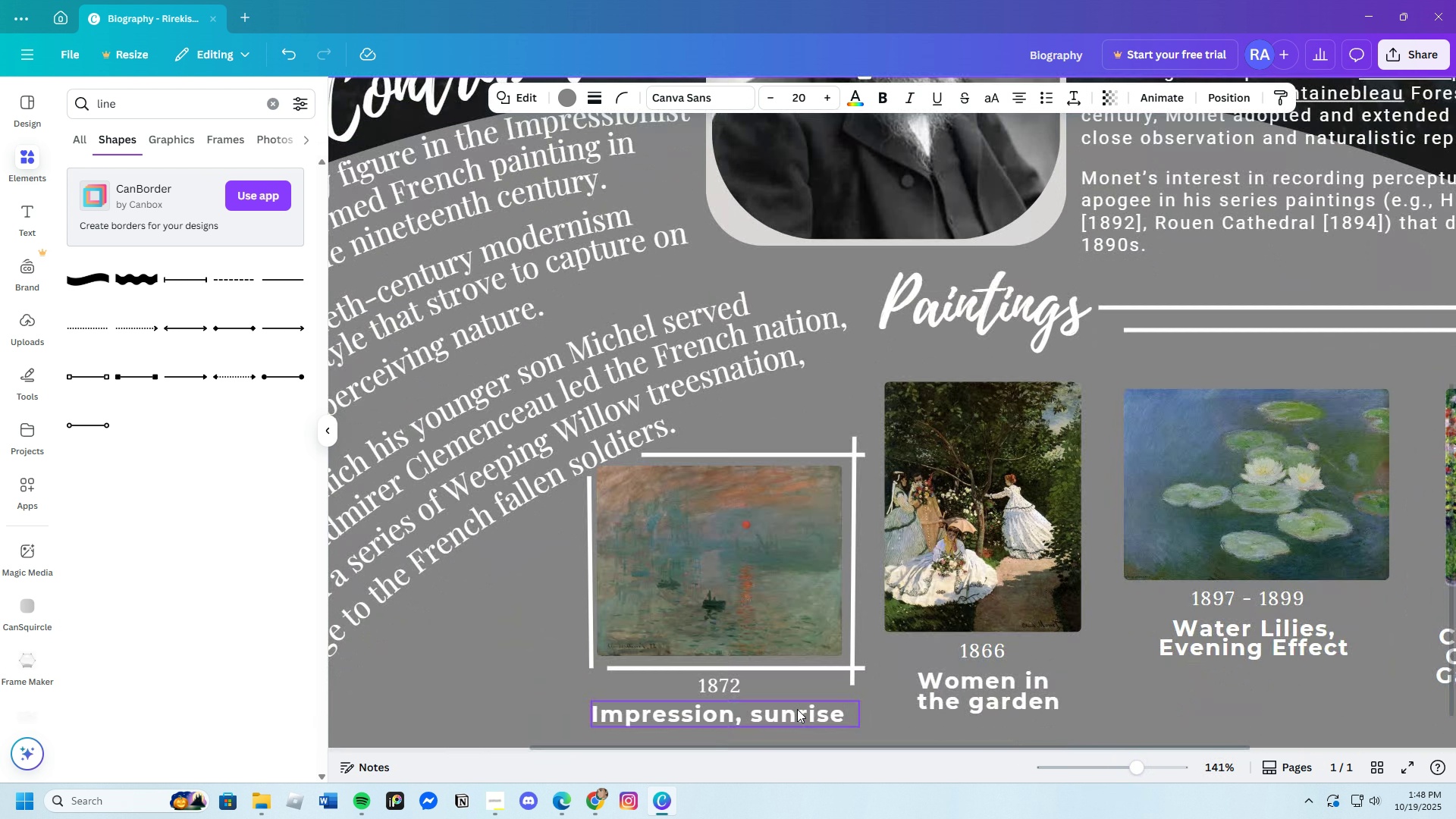 
scroll: coordinate [803, 714], scroll_direction: down, amount: 2.0
 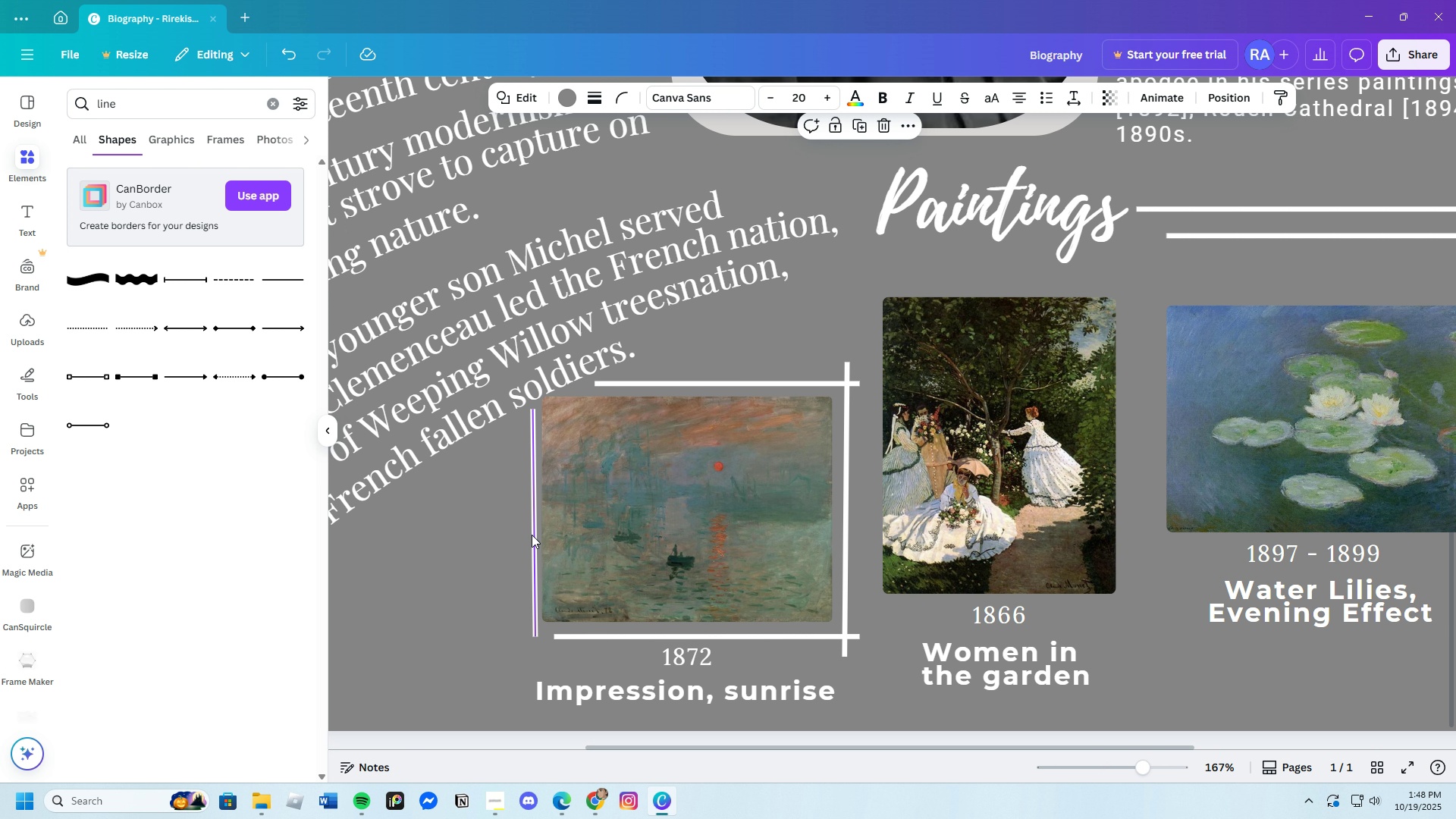 
wait(6.61)
 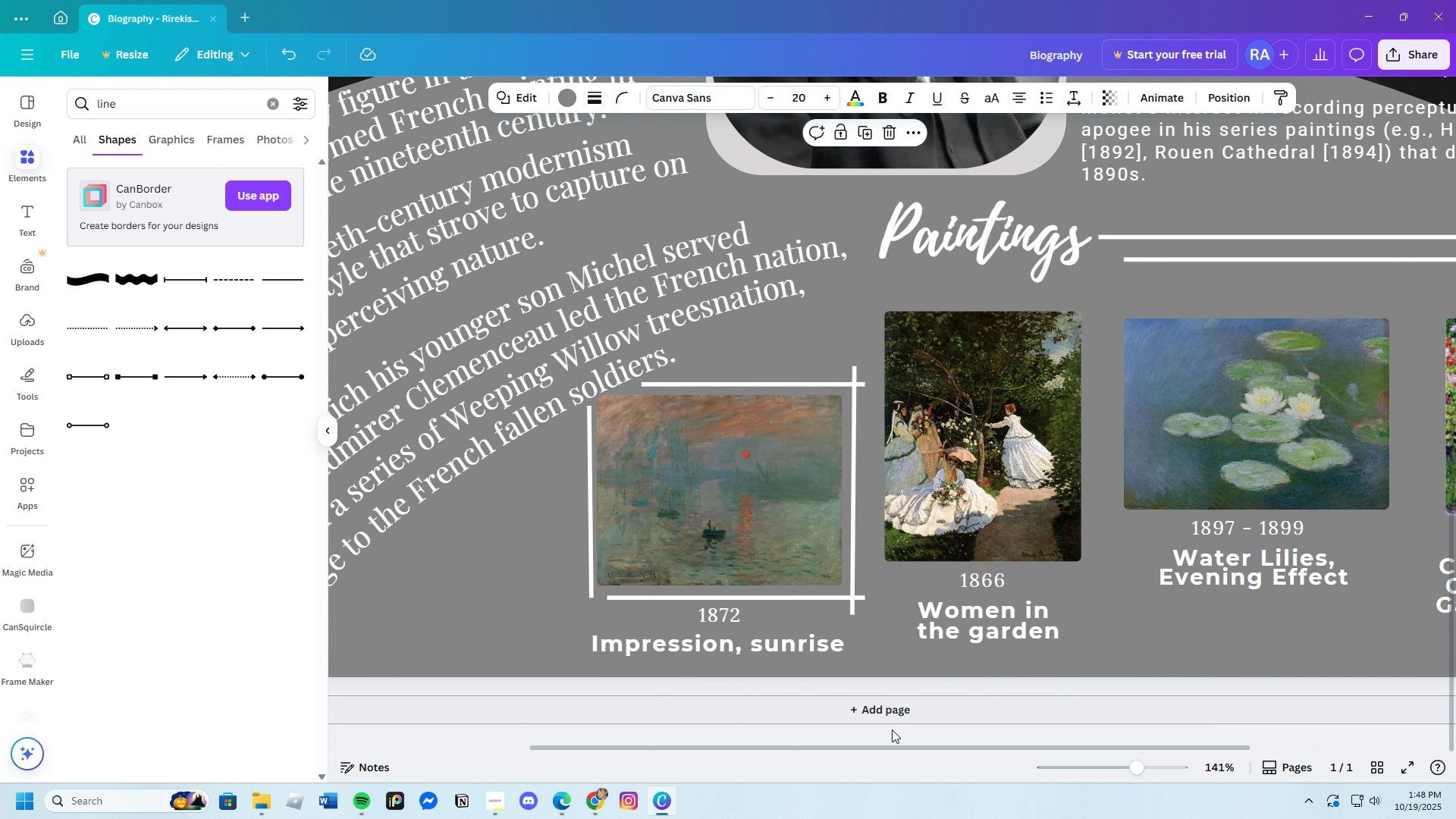 
left_click([531, 636])
 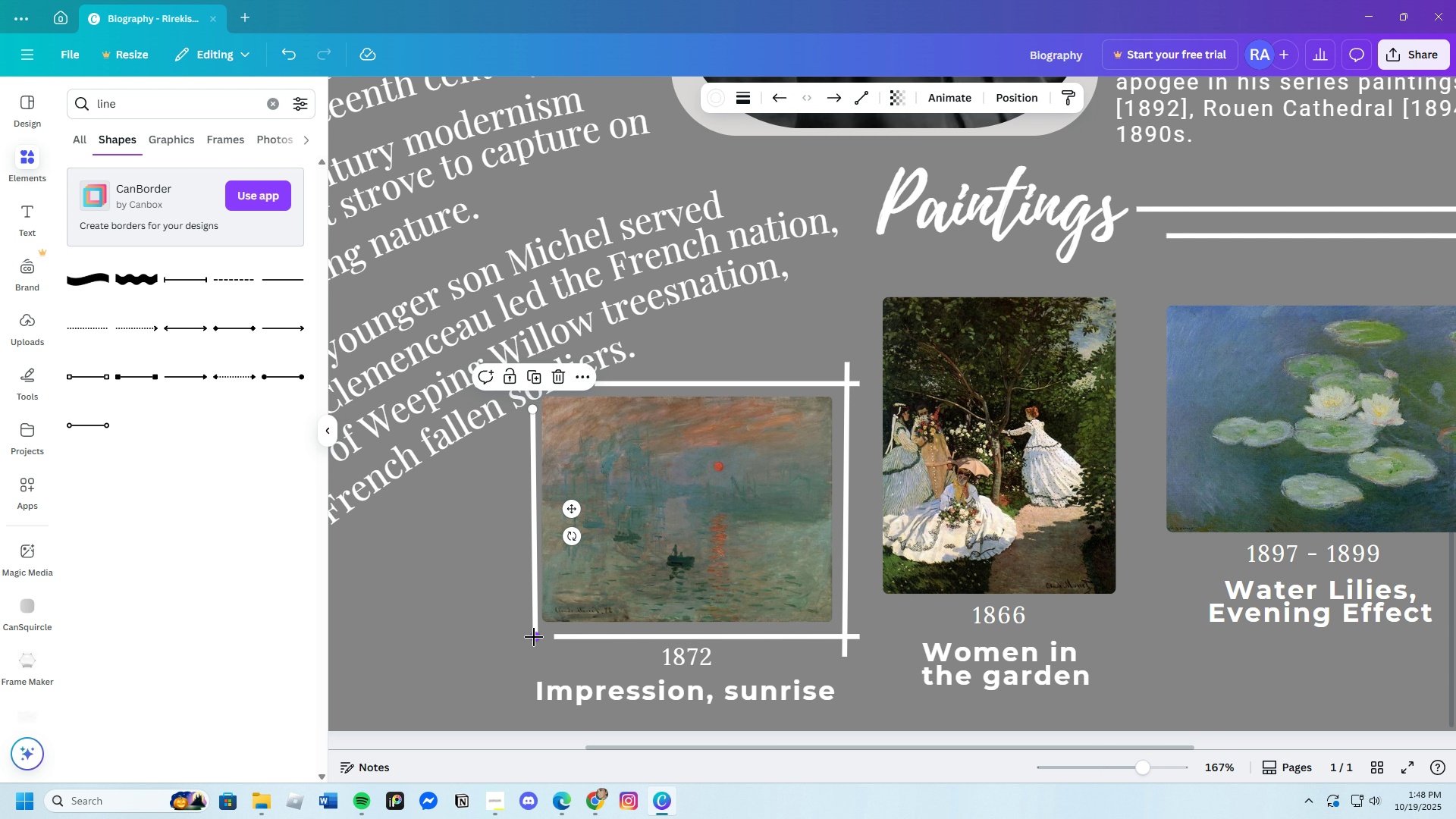 
left_click_drag(start_coordinate=[534, 637], to_coordinate=[529, 628])
 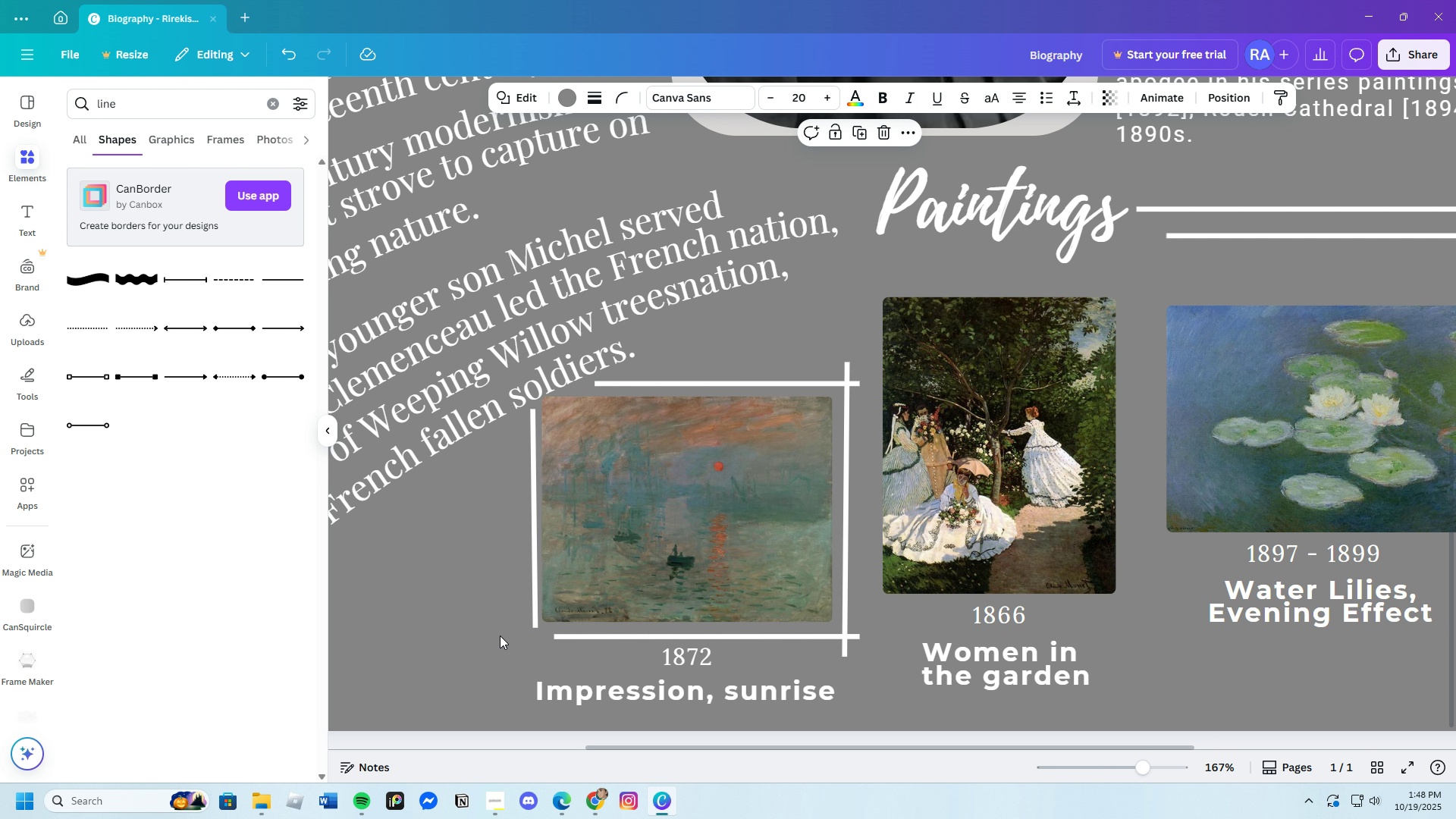 
left_click([499, 635])
 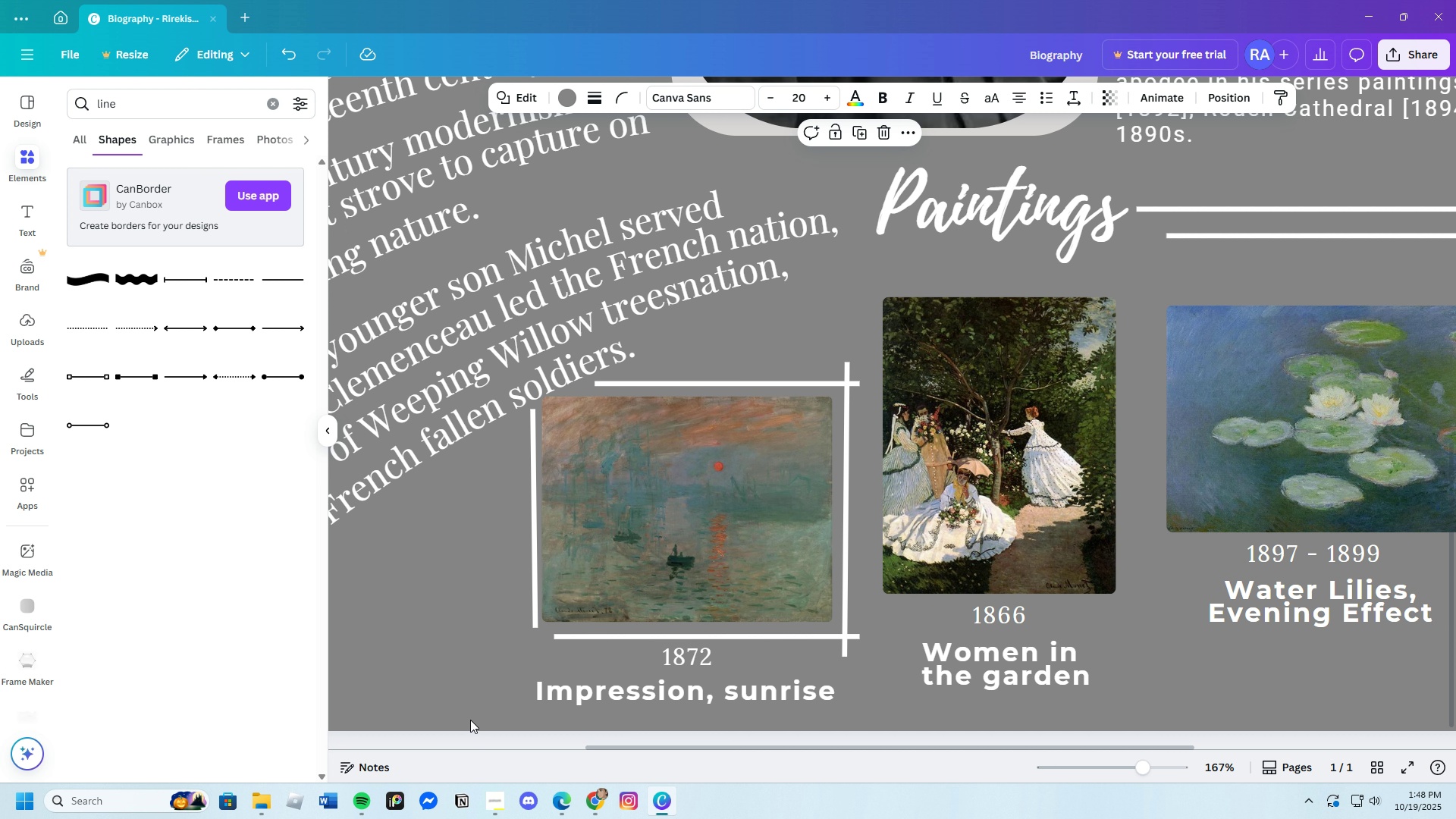 
left_click([527, 453])
 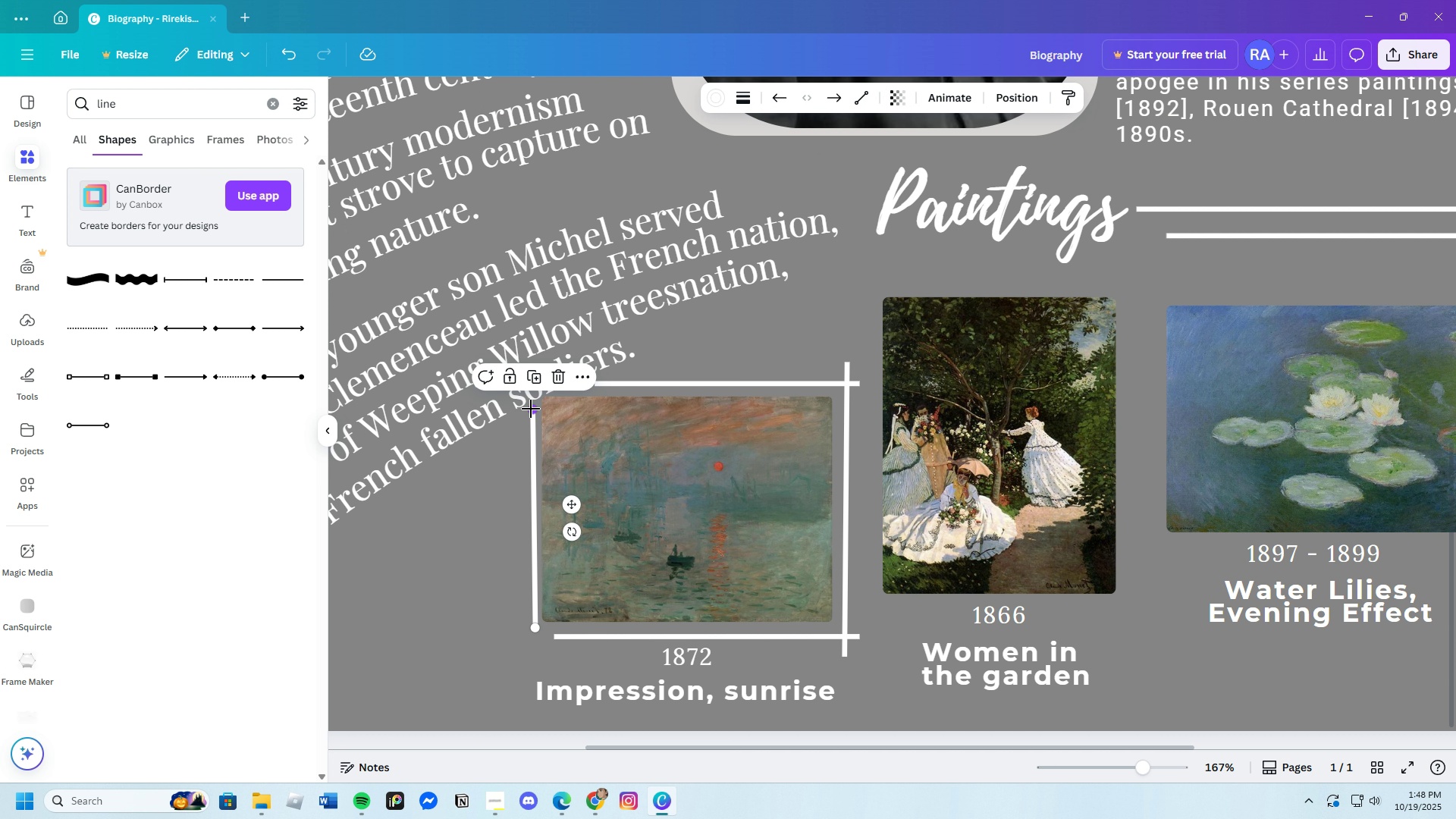 
left_click_drag(start_coordinate=[530, 408], to_coordinate=[534, 402])
 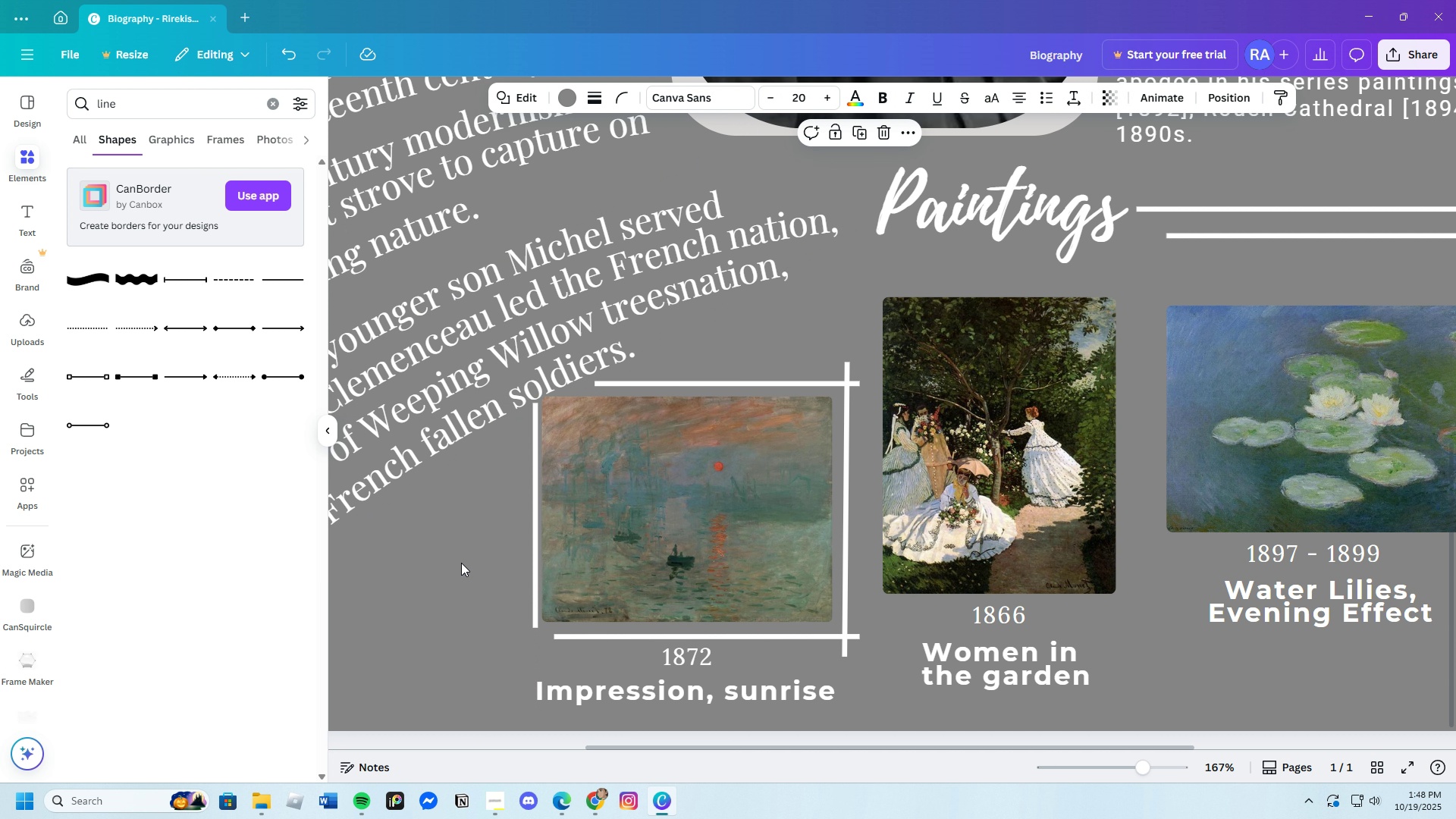 
left_click([461, 563])
 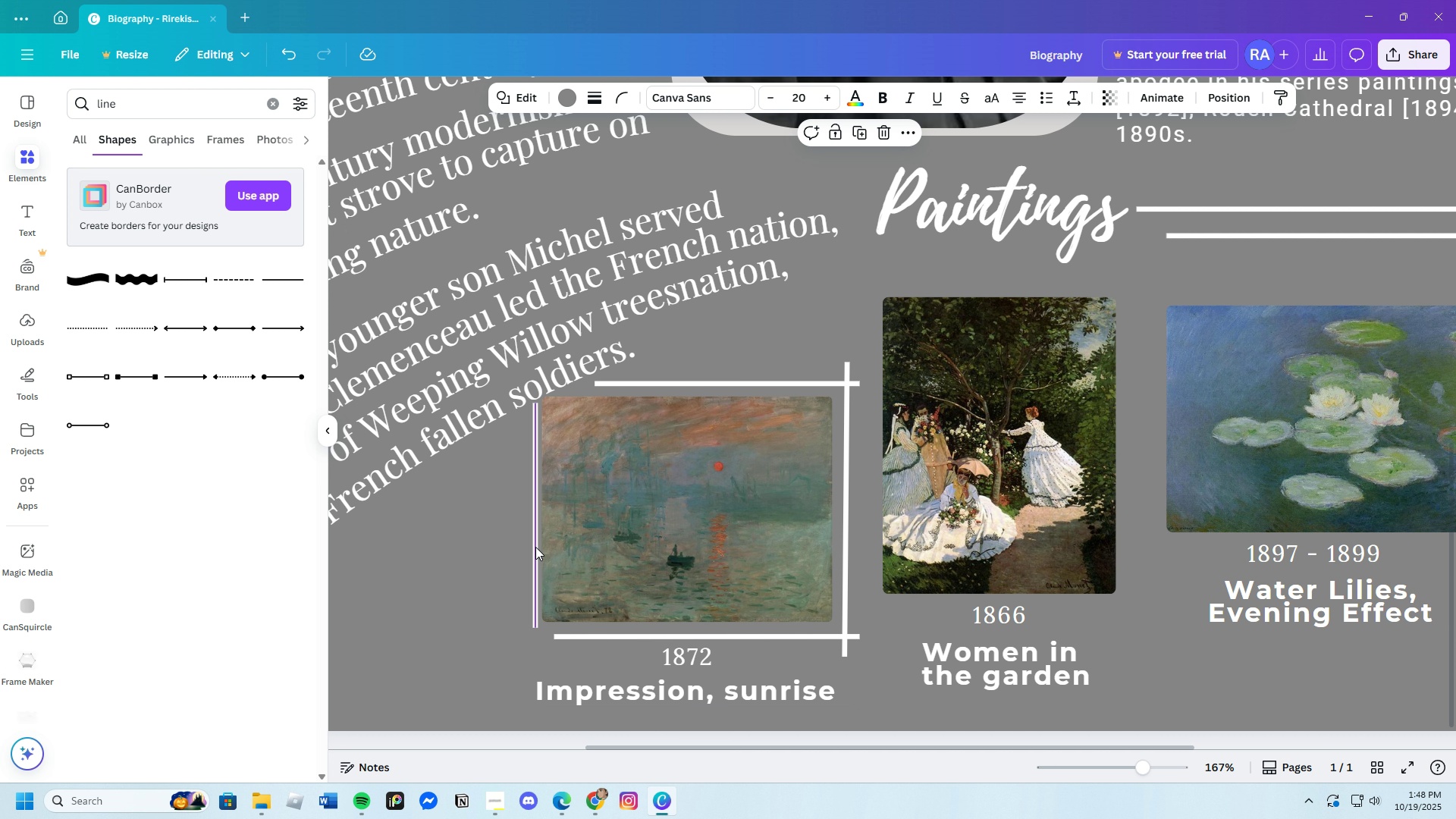 
left_click_drag(start_coordinate=[531, 544], to_coordinate=[522, 544])
 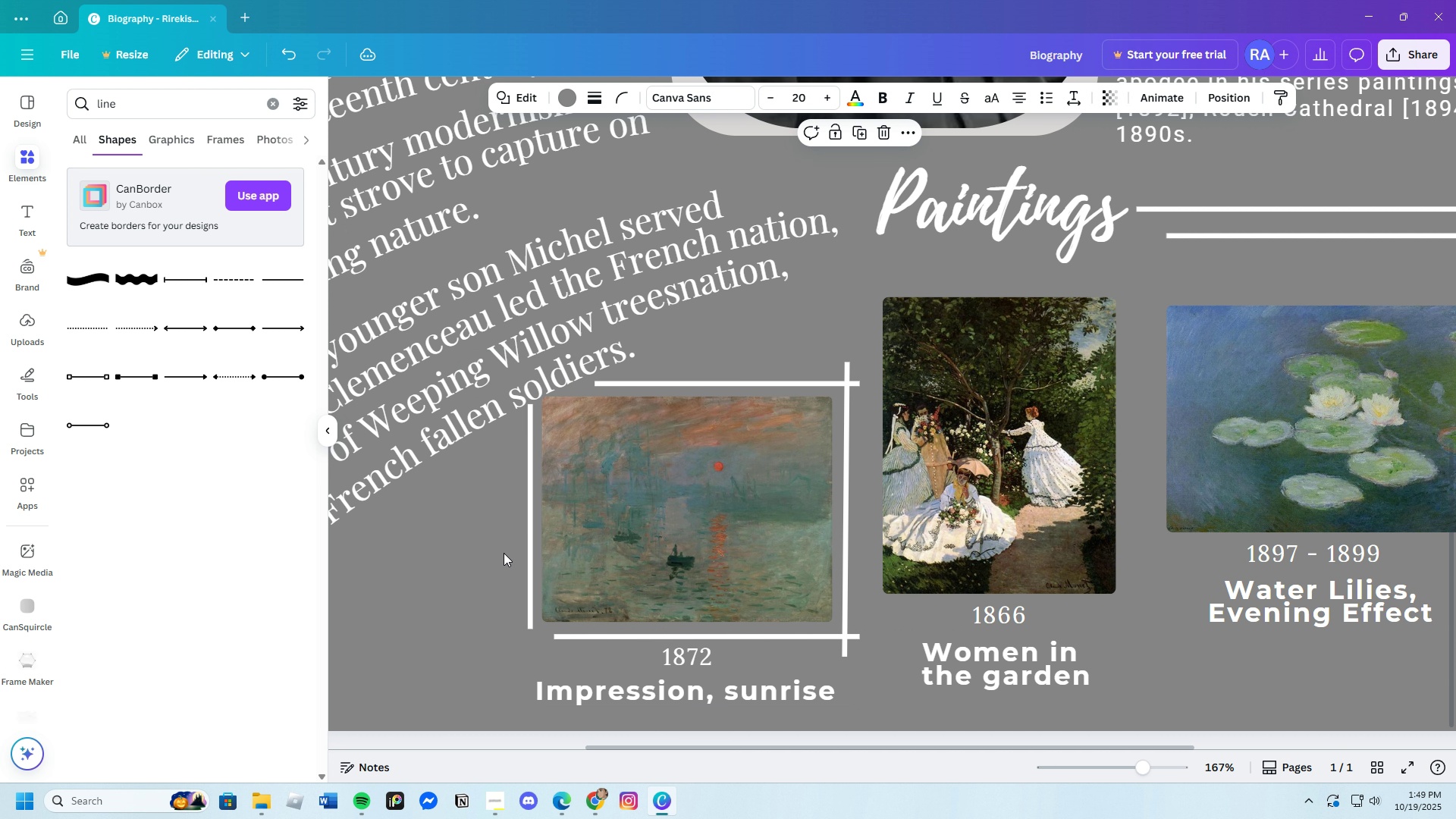 
left_click([503, 553])
 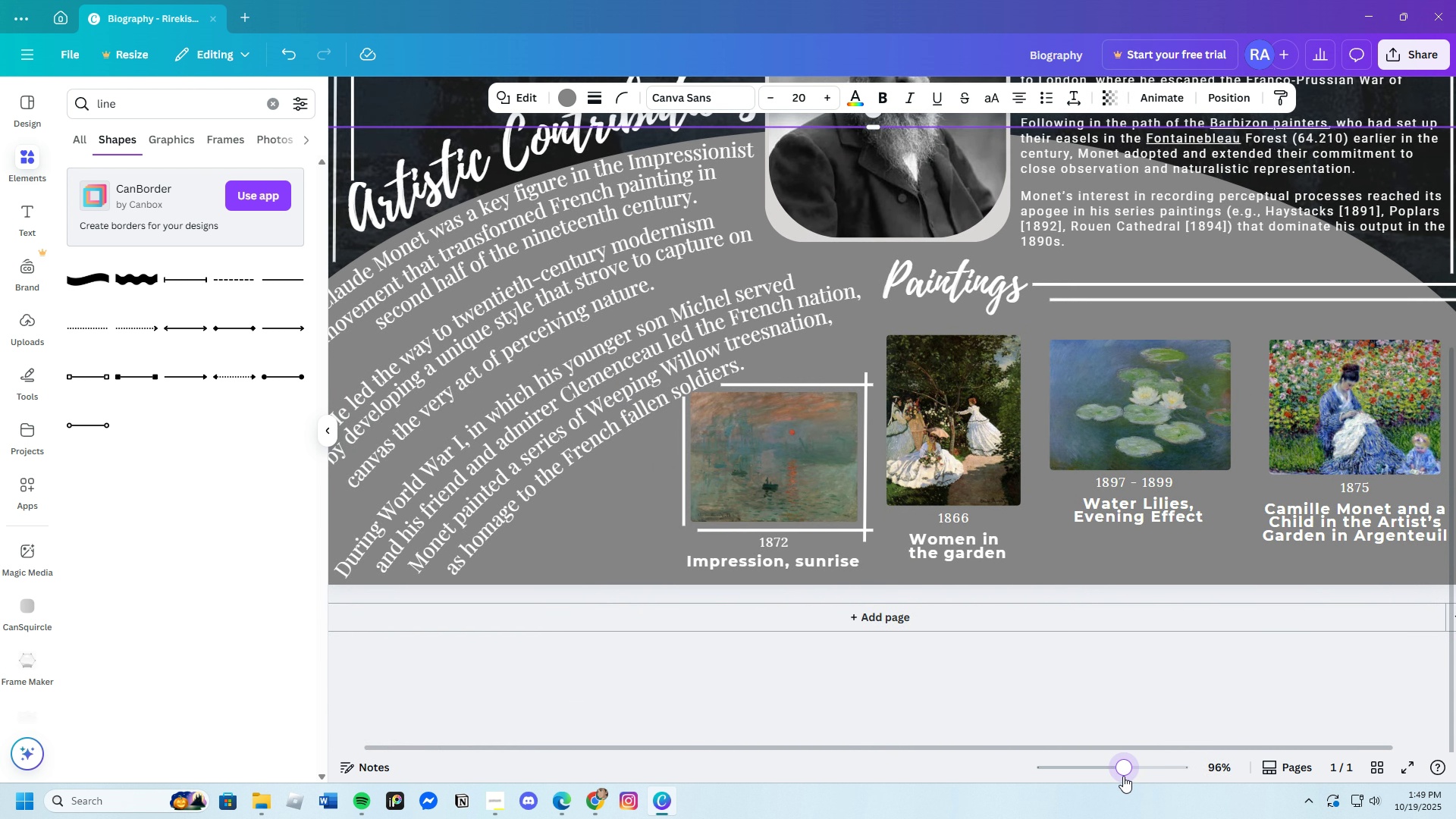 
wait(6.83)
 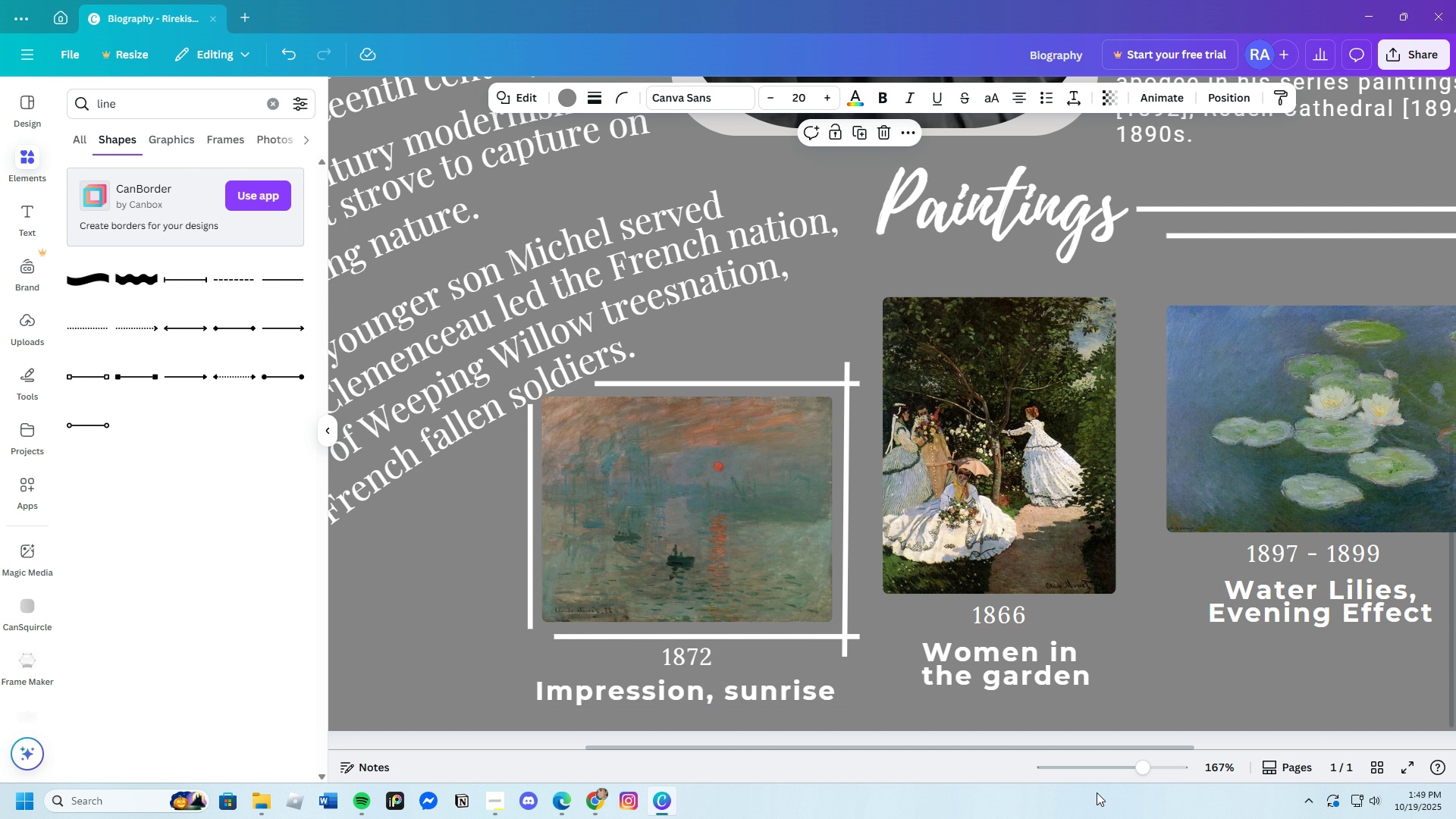 
left_click_drag(start_coordinate=[1040, 745], to_coordinate=[1122, 749])
 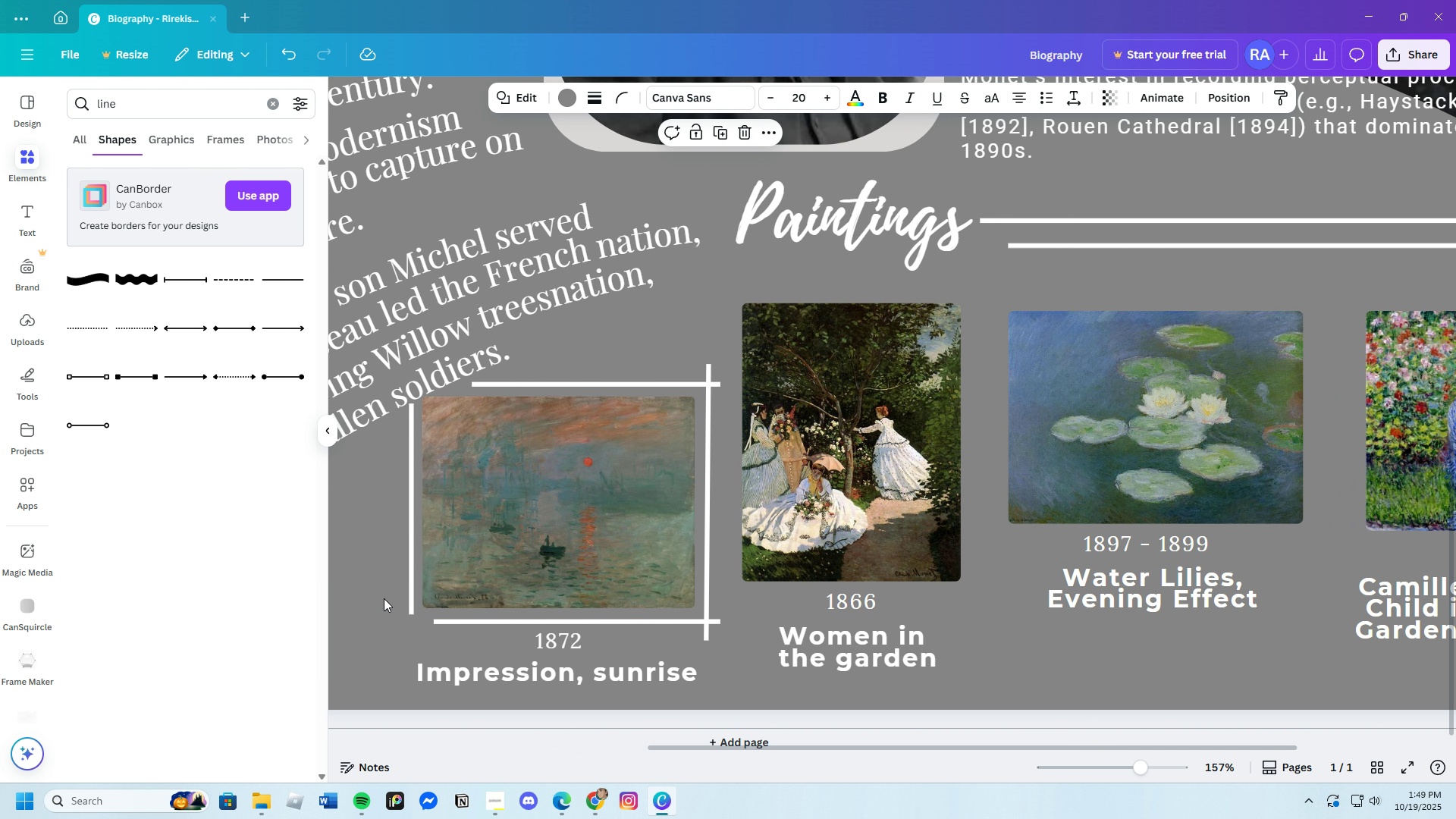 
left_click([406, 582])
 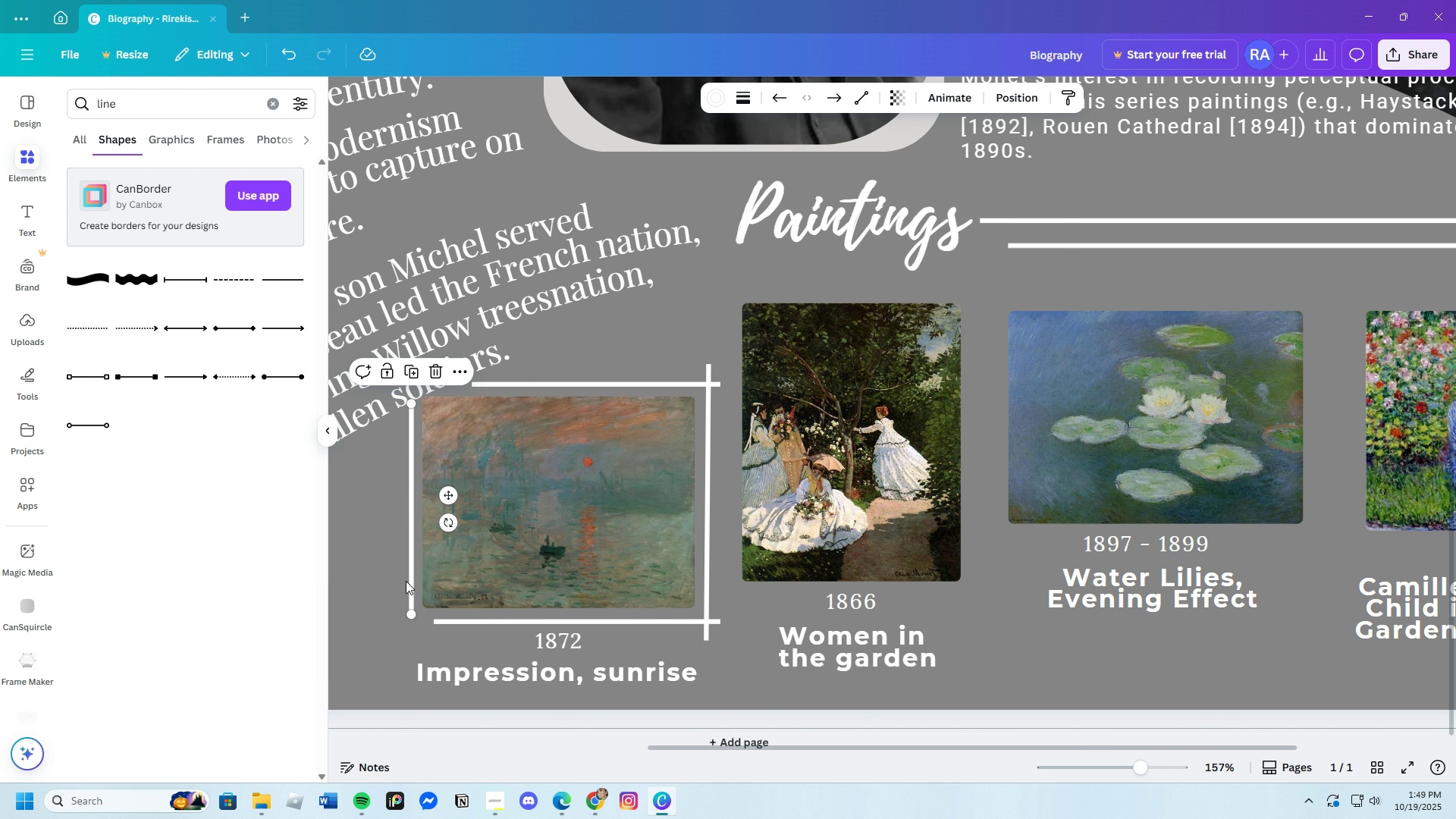 
key(Control+C)
 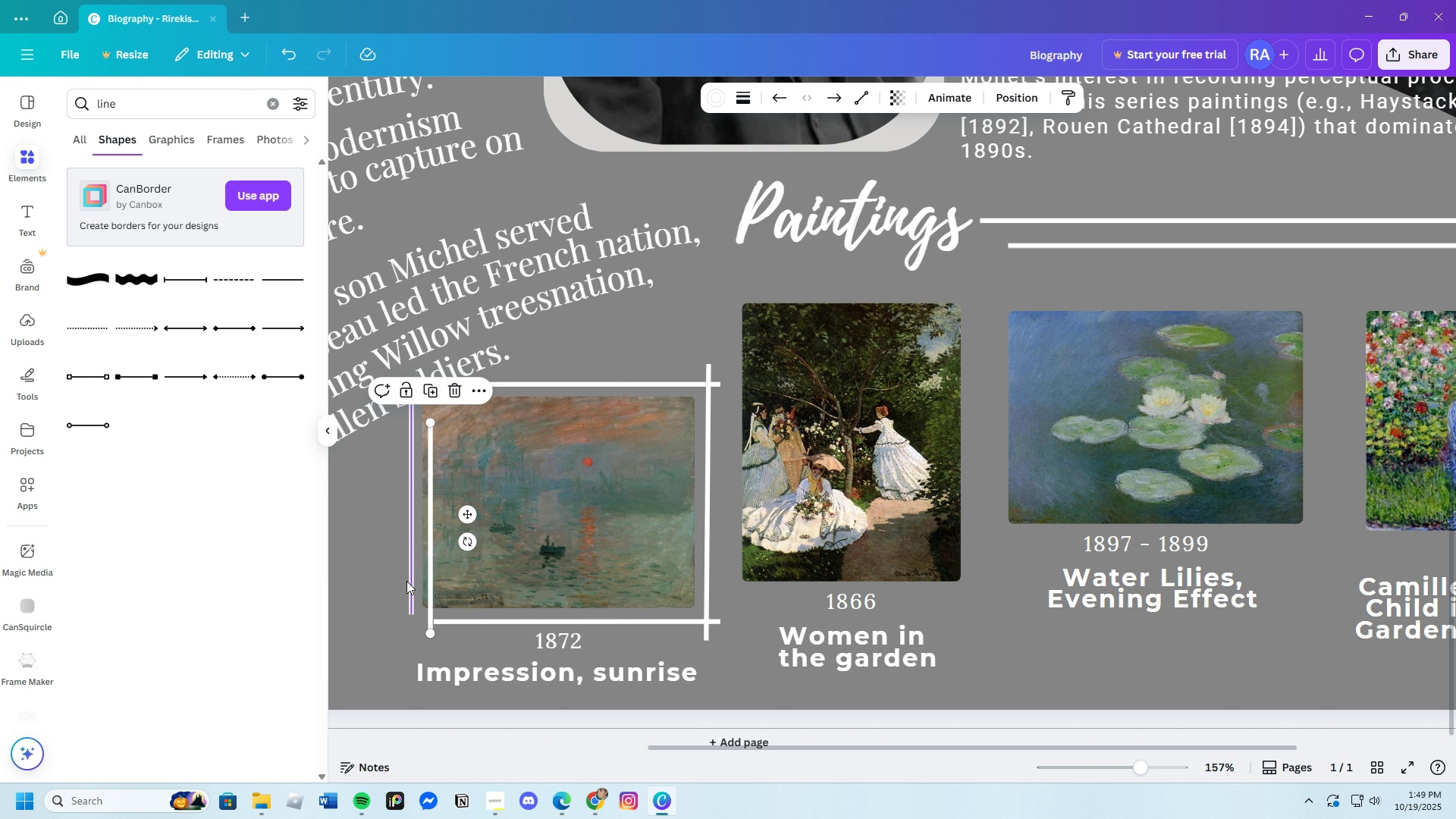 
key(Control+V)
 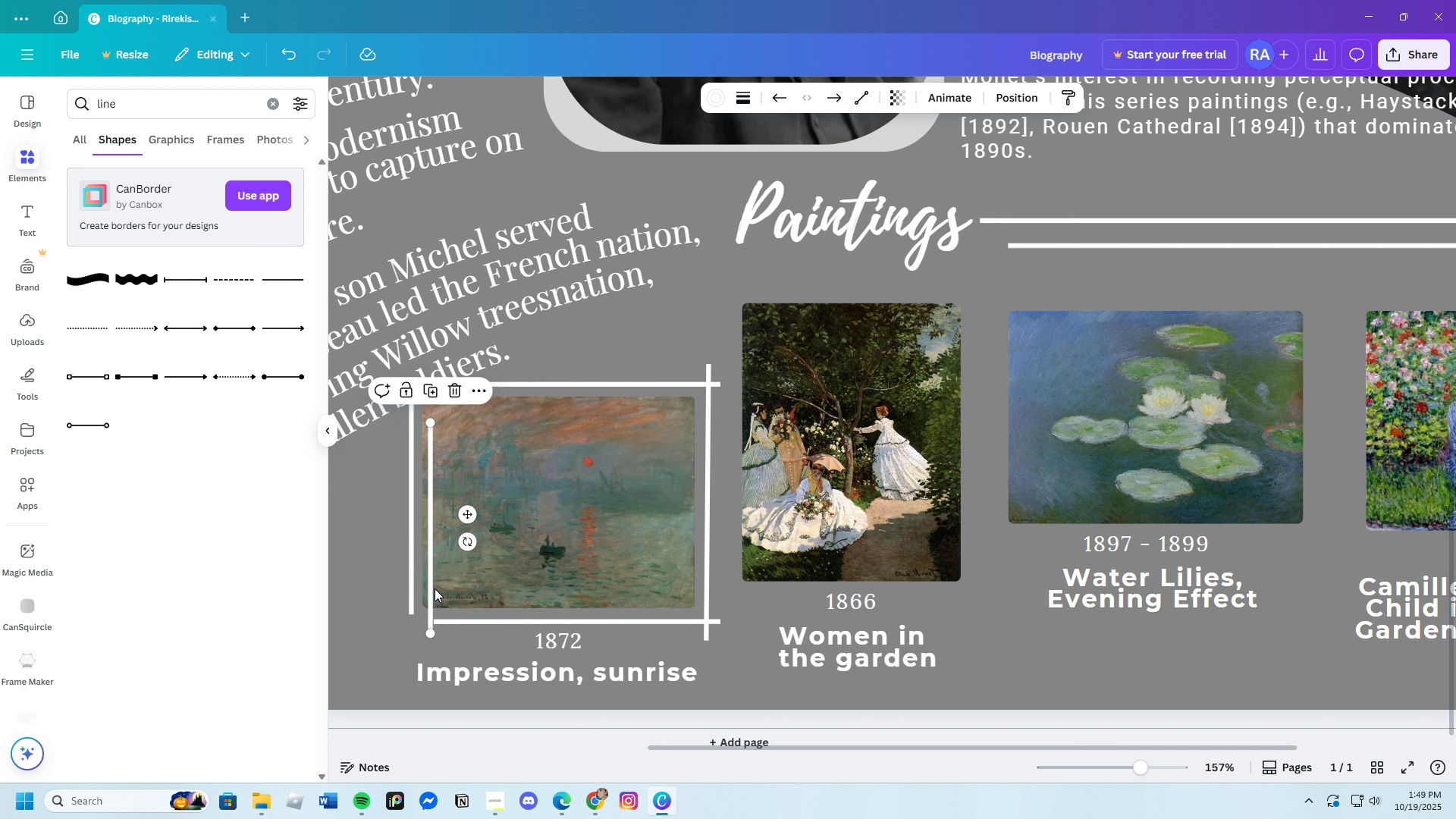 
left_click_drag(start_coordinate=[430, 589], to_coordinate=[731, 464])
 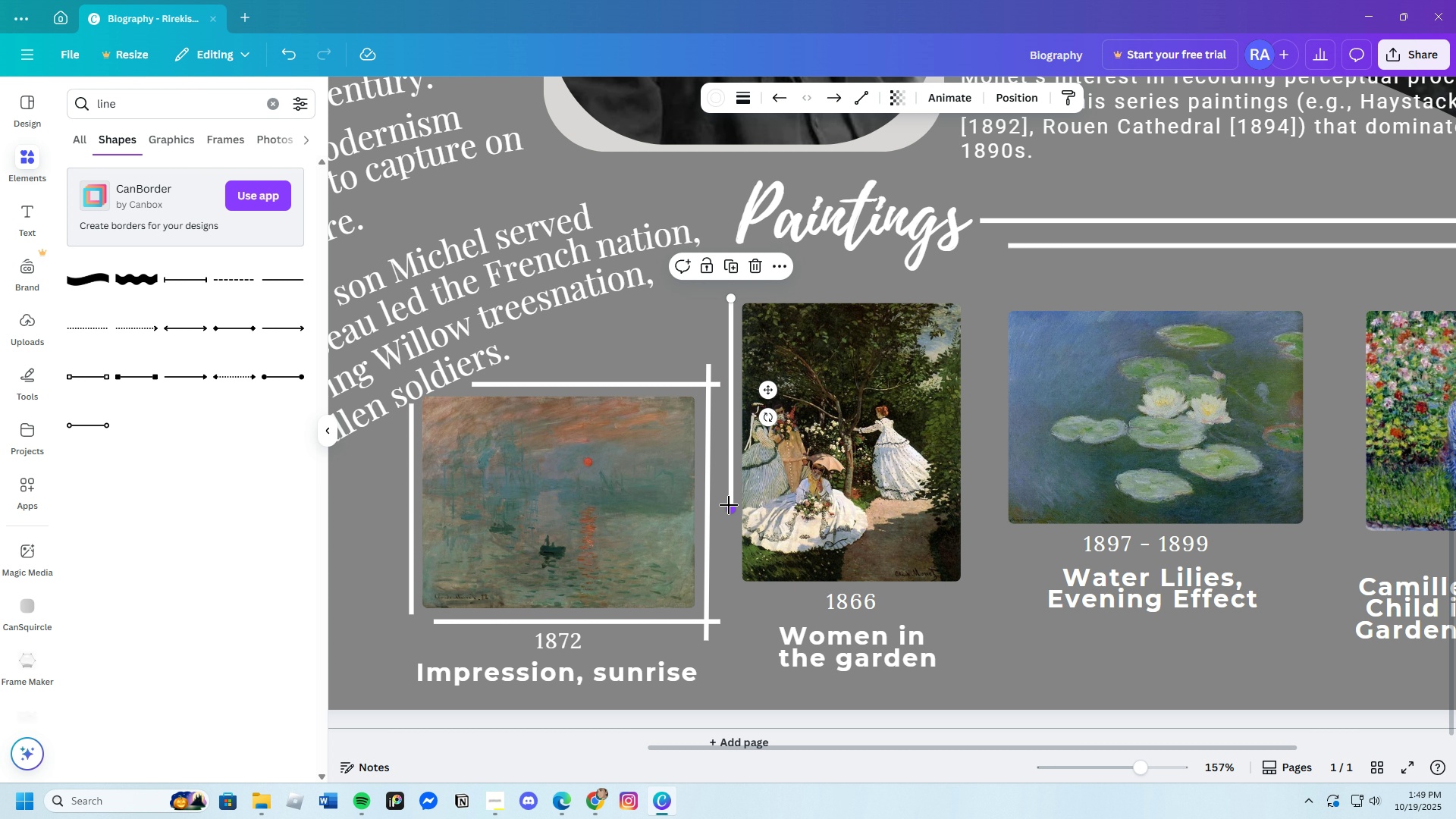 
left_click_drag(start_coordinate=[729, 504], to_coordinate=[732, 588])
 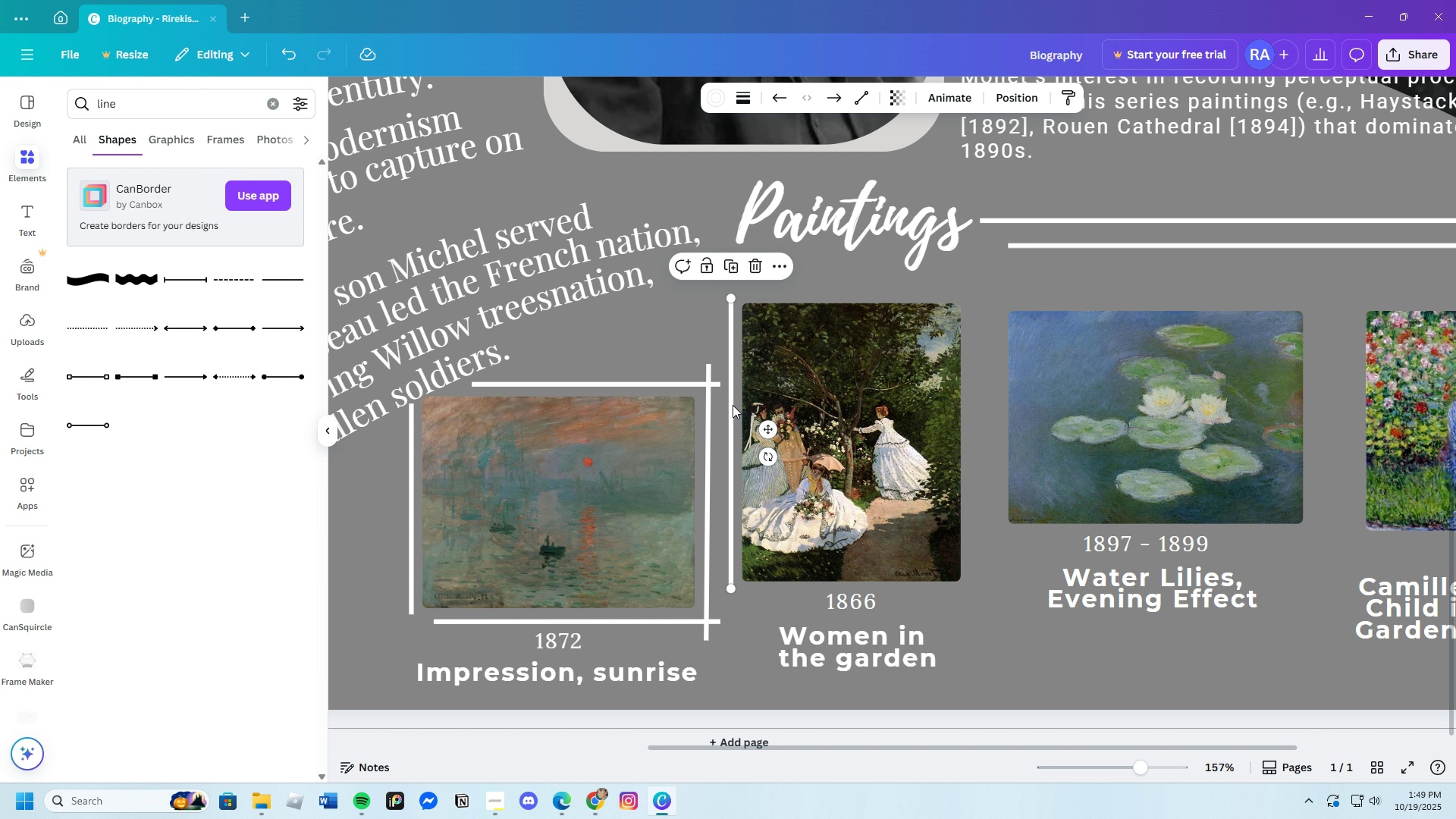 
left_click([733, 405])
 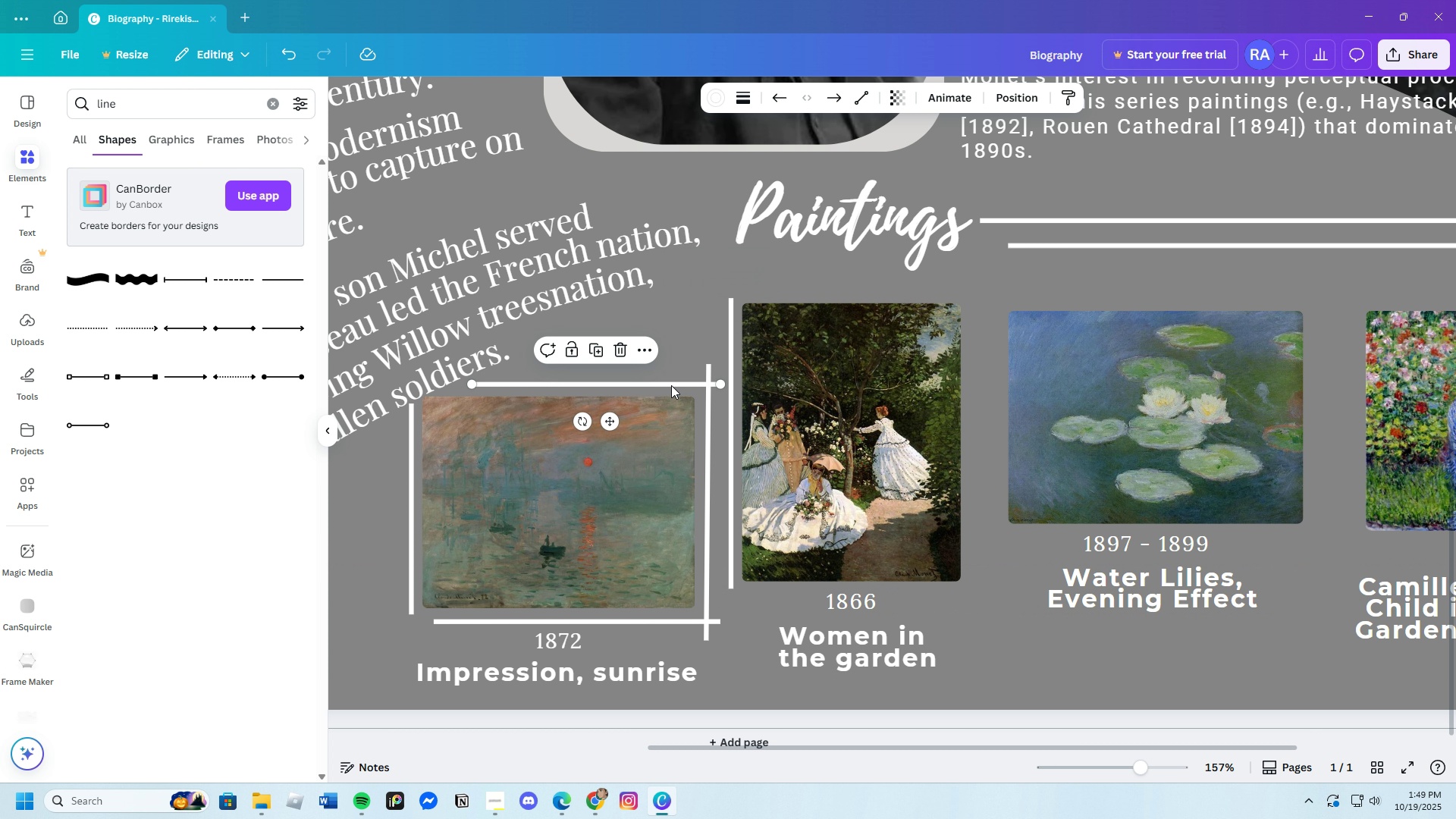 
left_click([671, 385])
 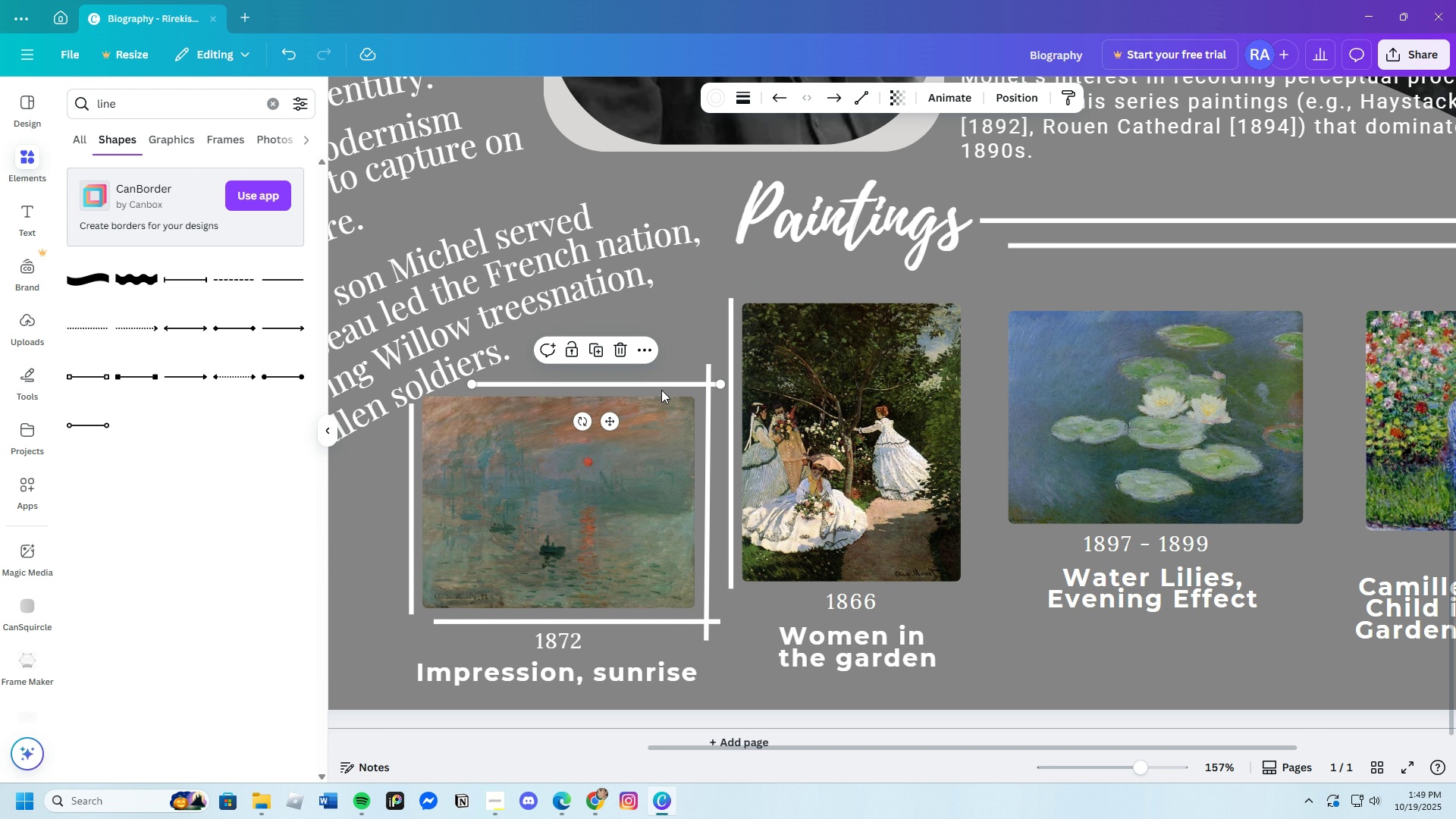 
key(Control+C)
 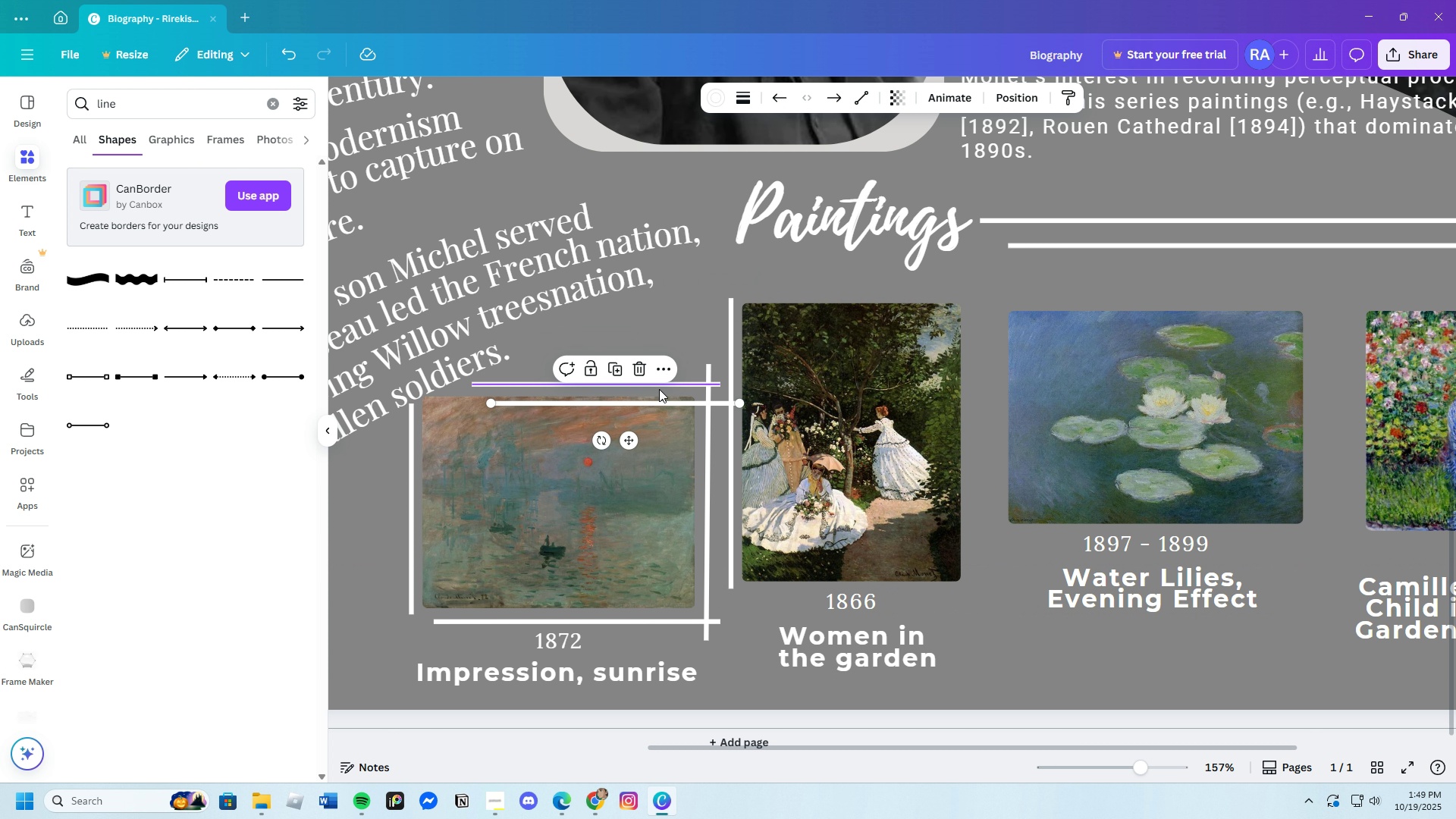 
key(Control+V)
 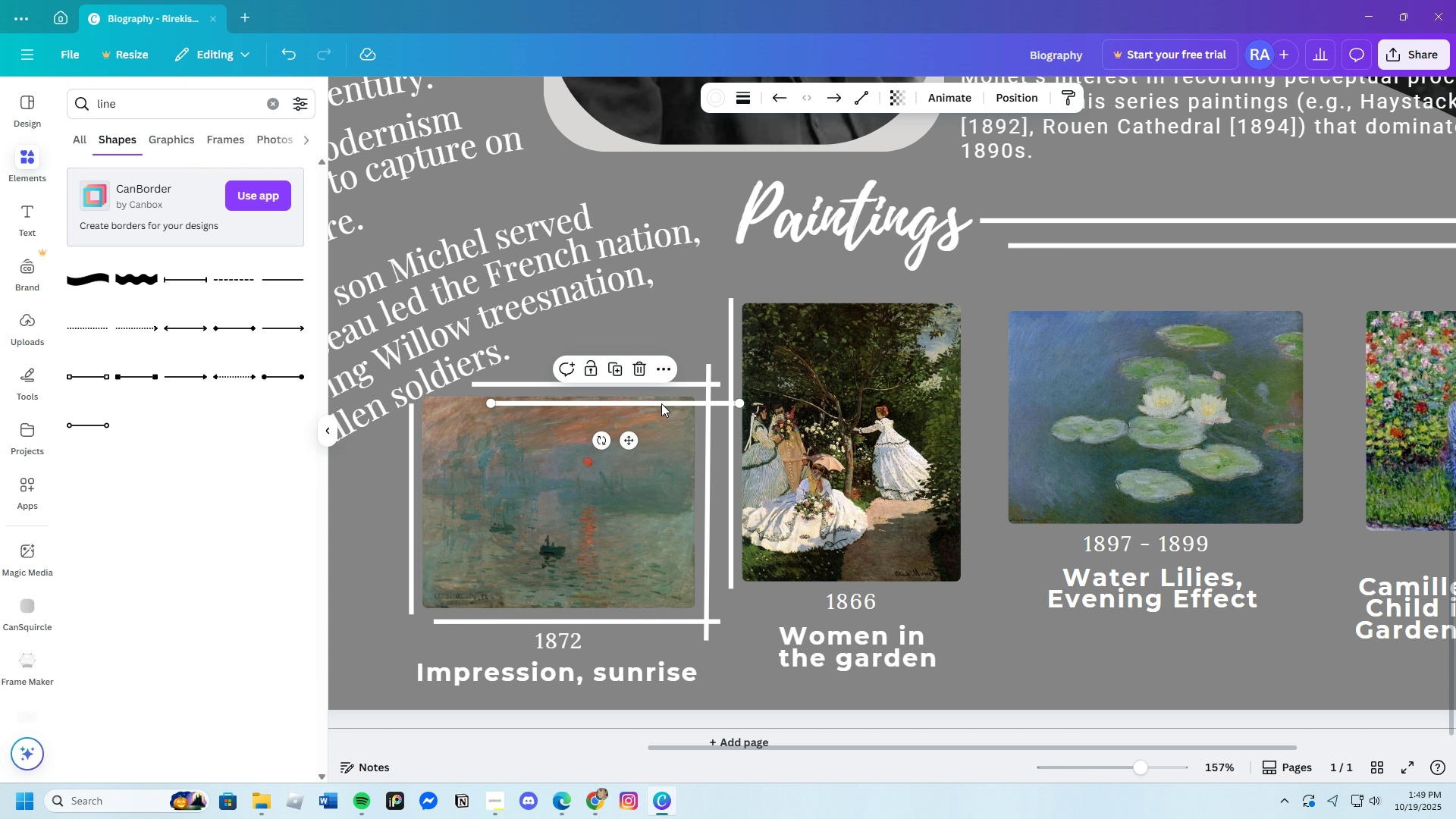 
left_click_drag(start_coordinate=[660, 402], to_coordinate=[896, 297])
 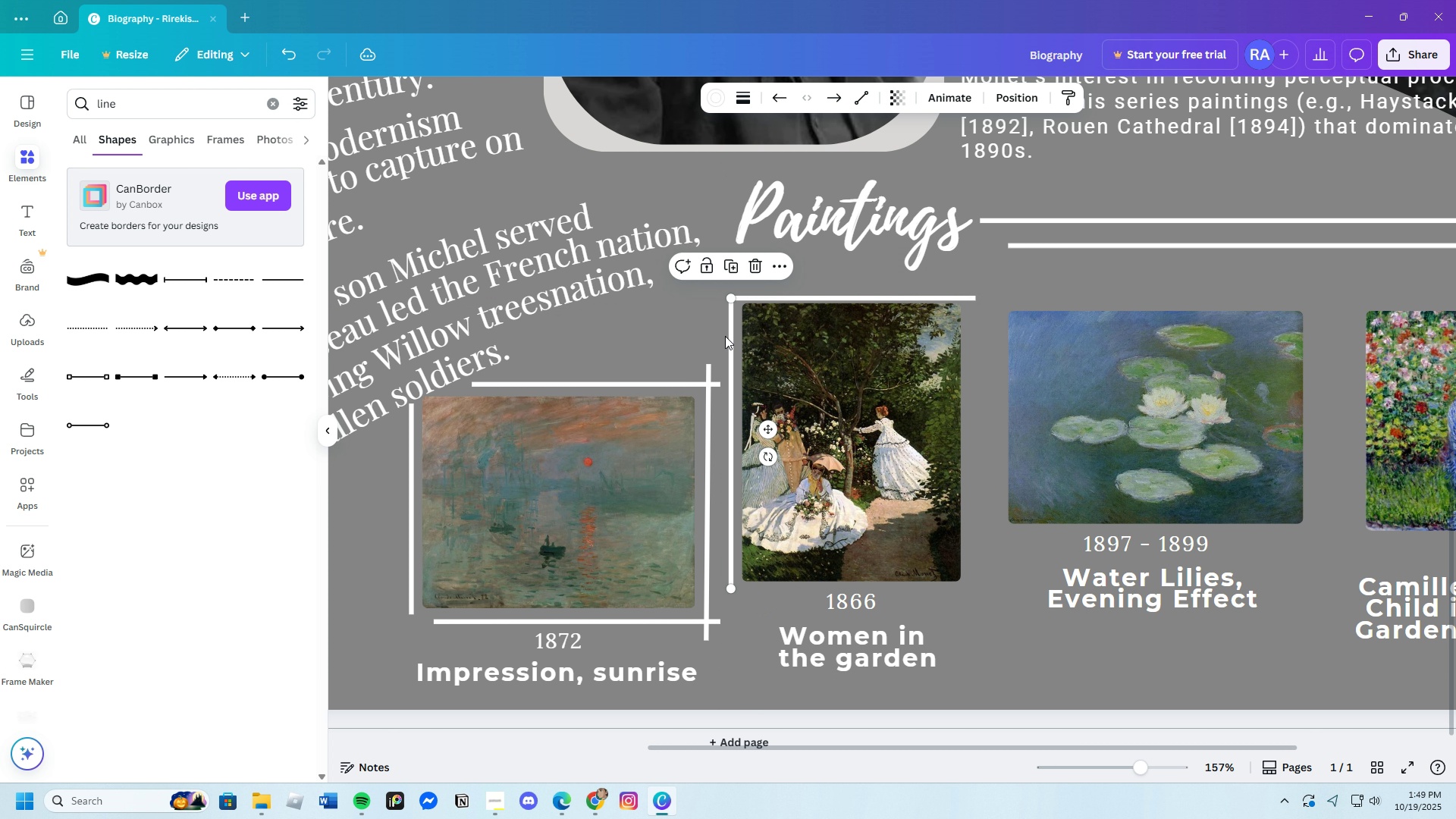 
left_click([725, 336])
 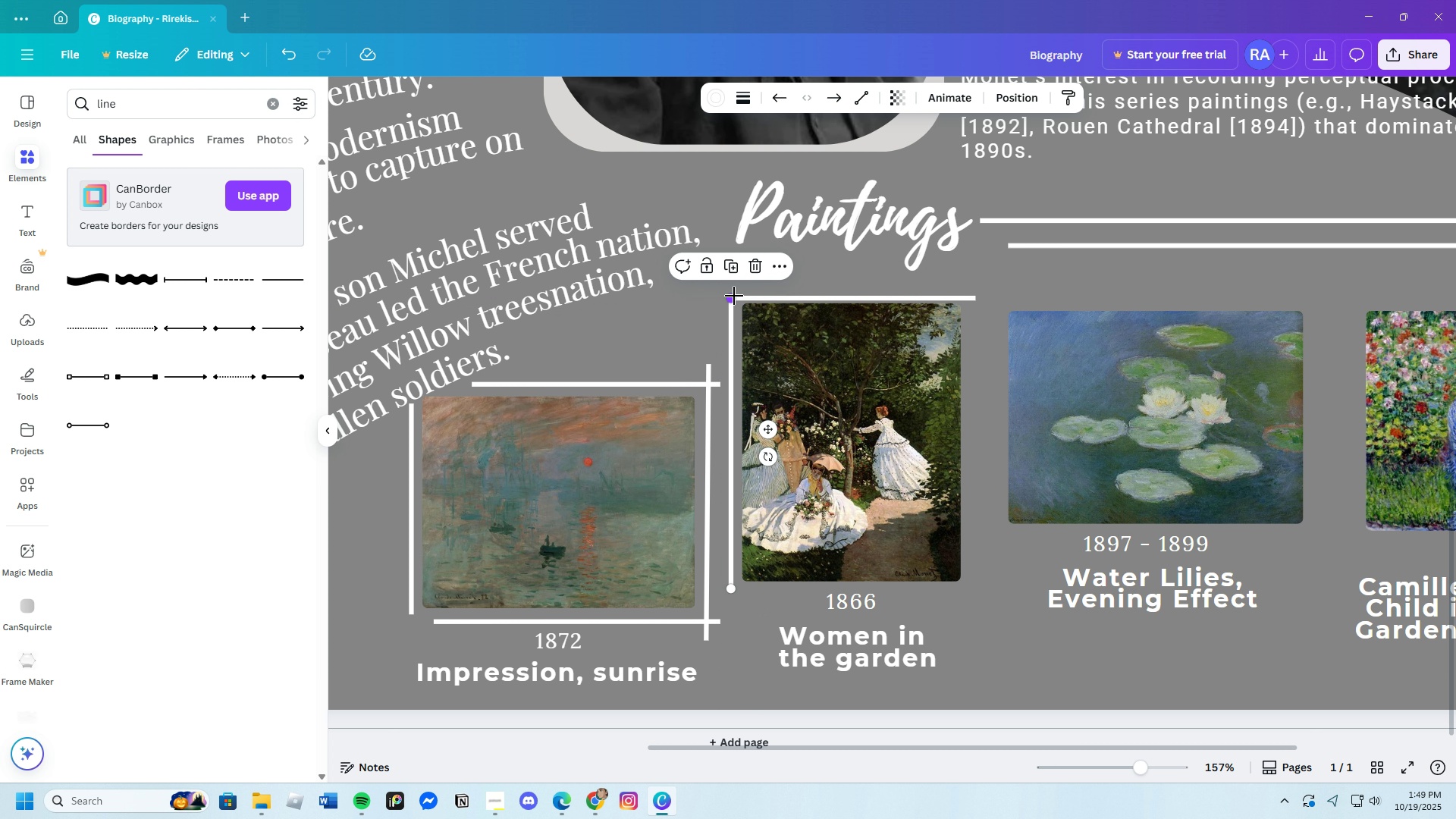 
left_click_drag(start_coordinate=[730, 296], to_coordinate=[732, 271])
 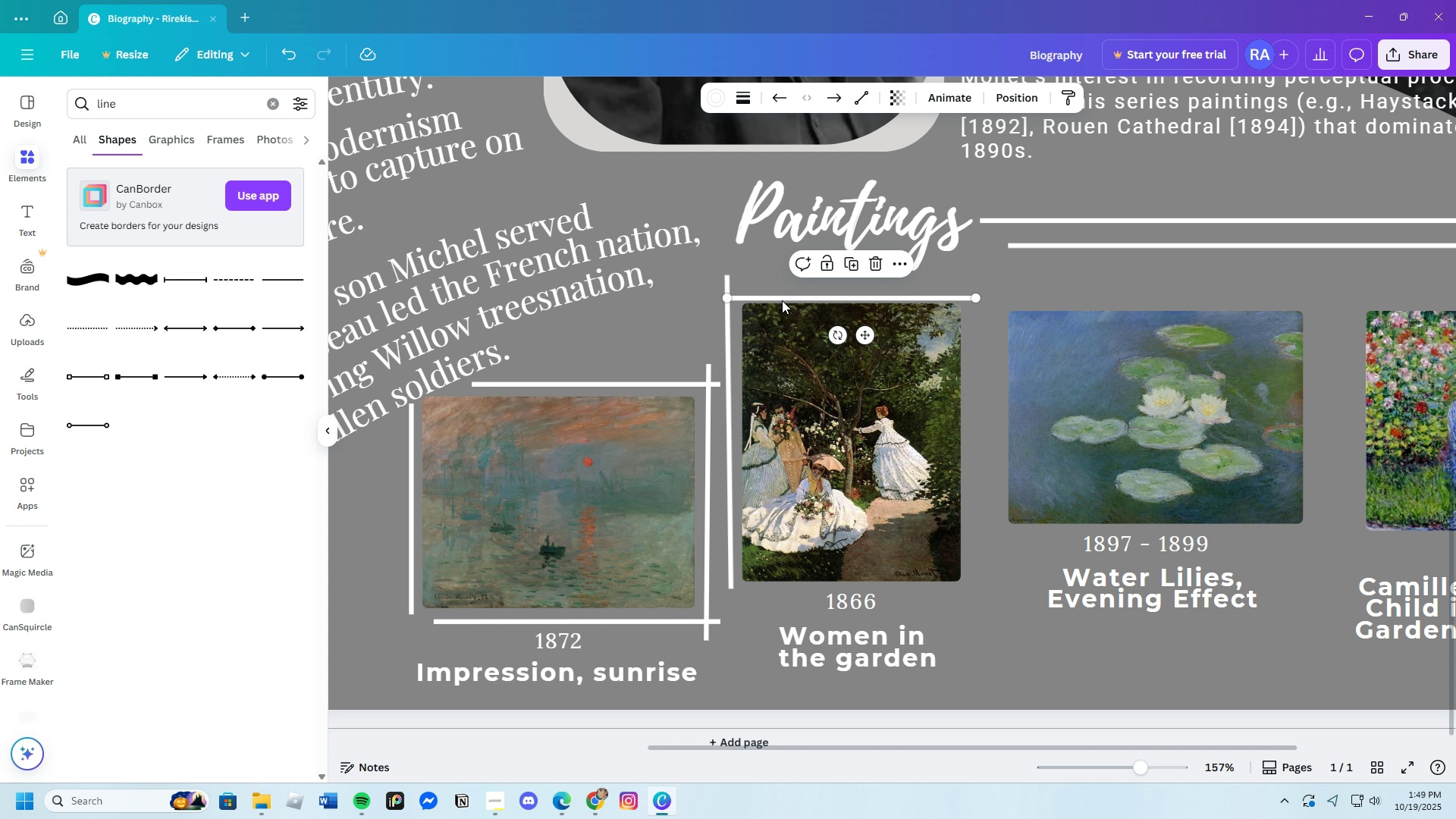 
left_click_drag(start_coordinate=[782, 300], to_coordinate=[789, 298])
 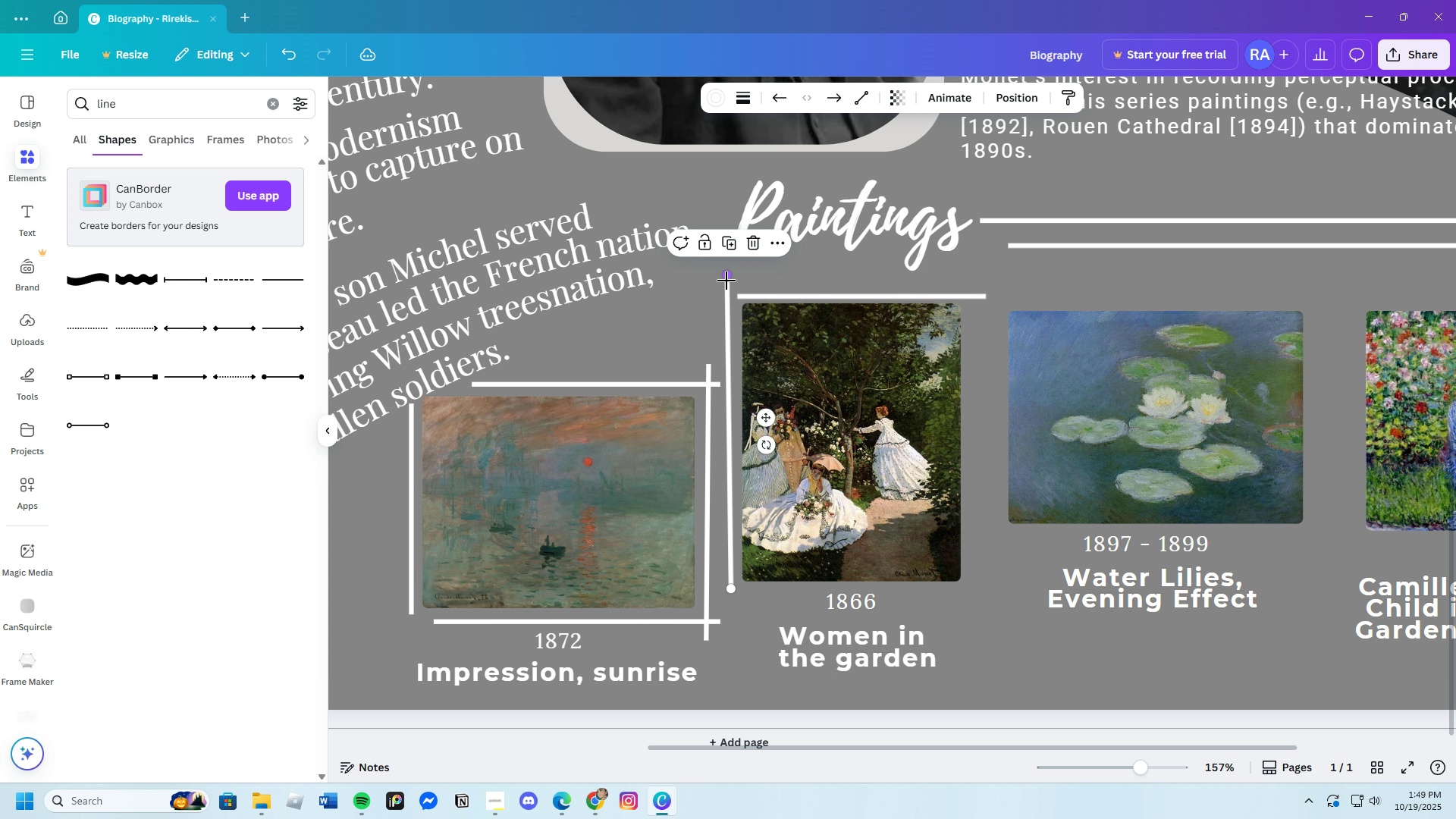 
left_click([726, 281])
 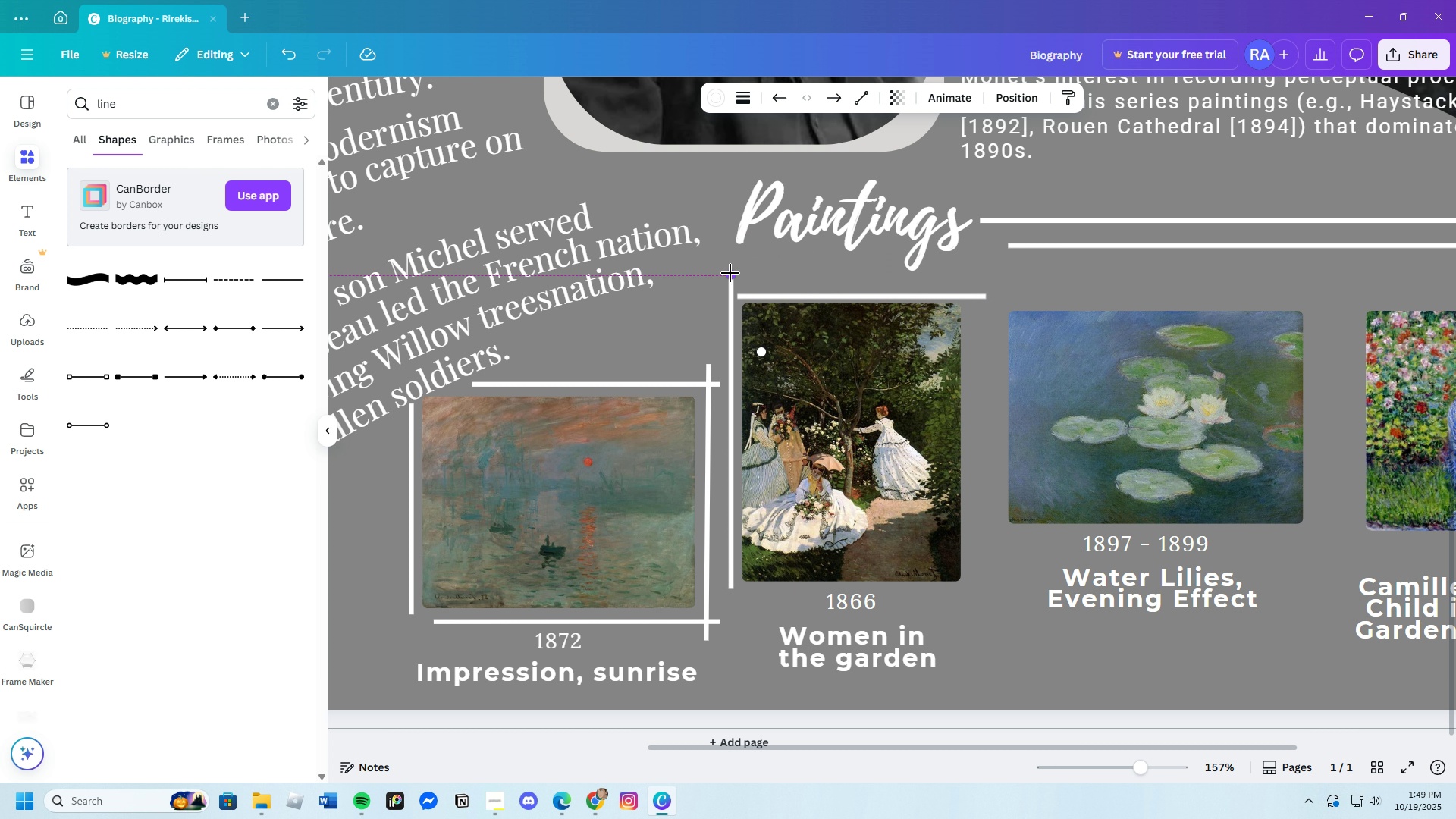 
left_click_drag(start_coordinate=[726, 278], to_coordinate=[730, 273])
 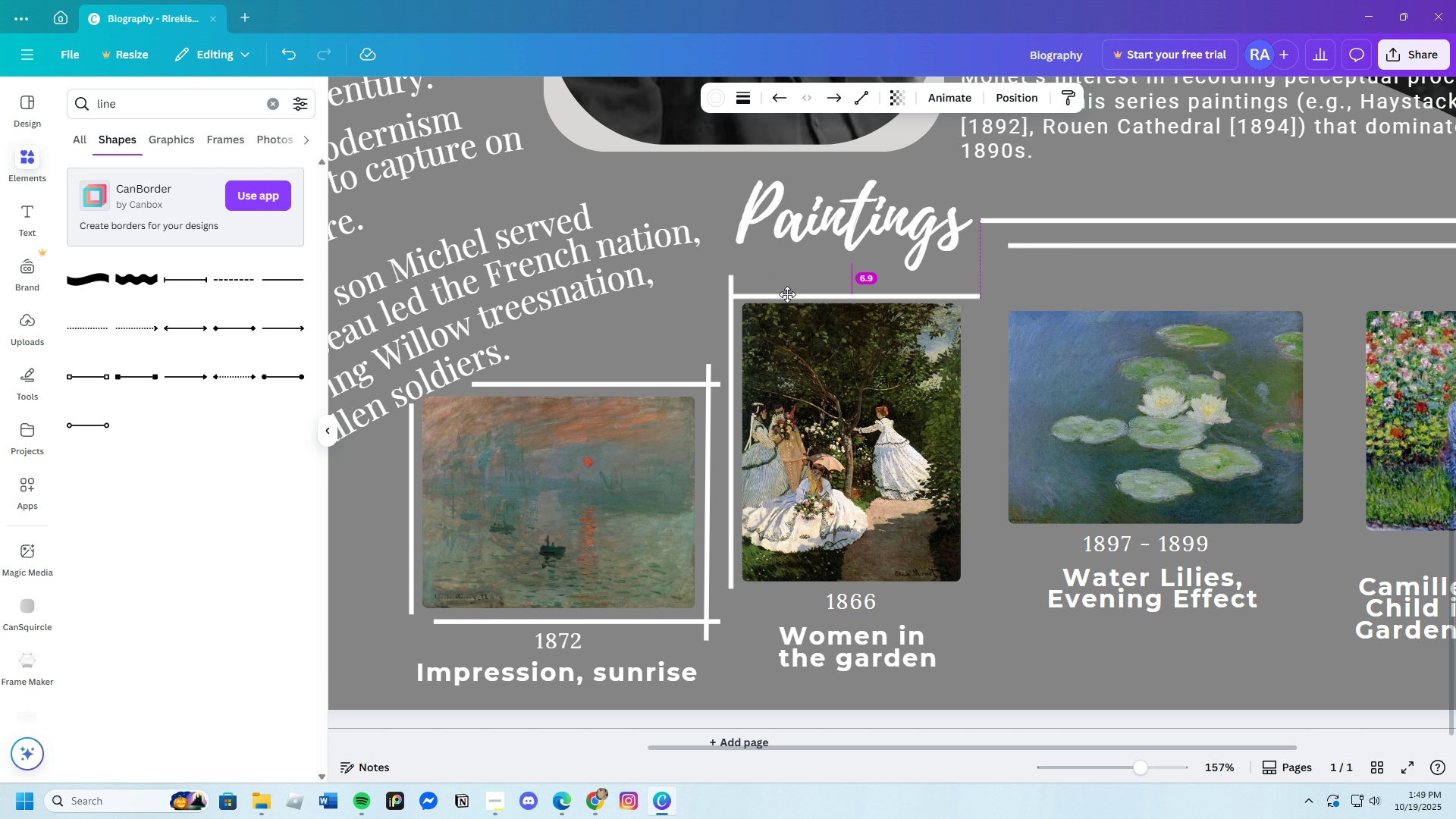 
left_click_drag(start_coordinate=[792, 295], to_coordinate=[767, 293])
 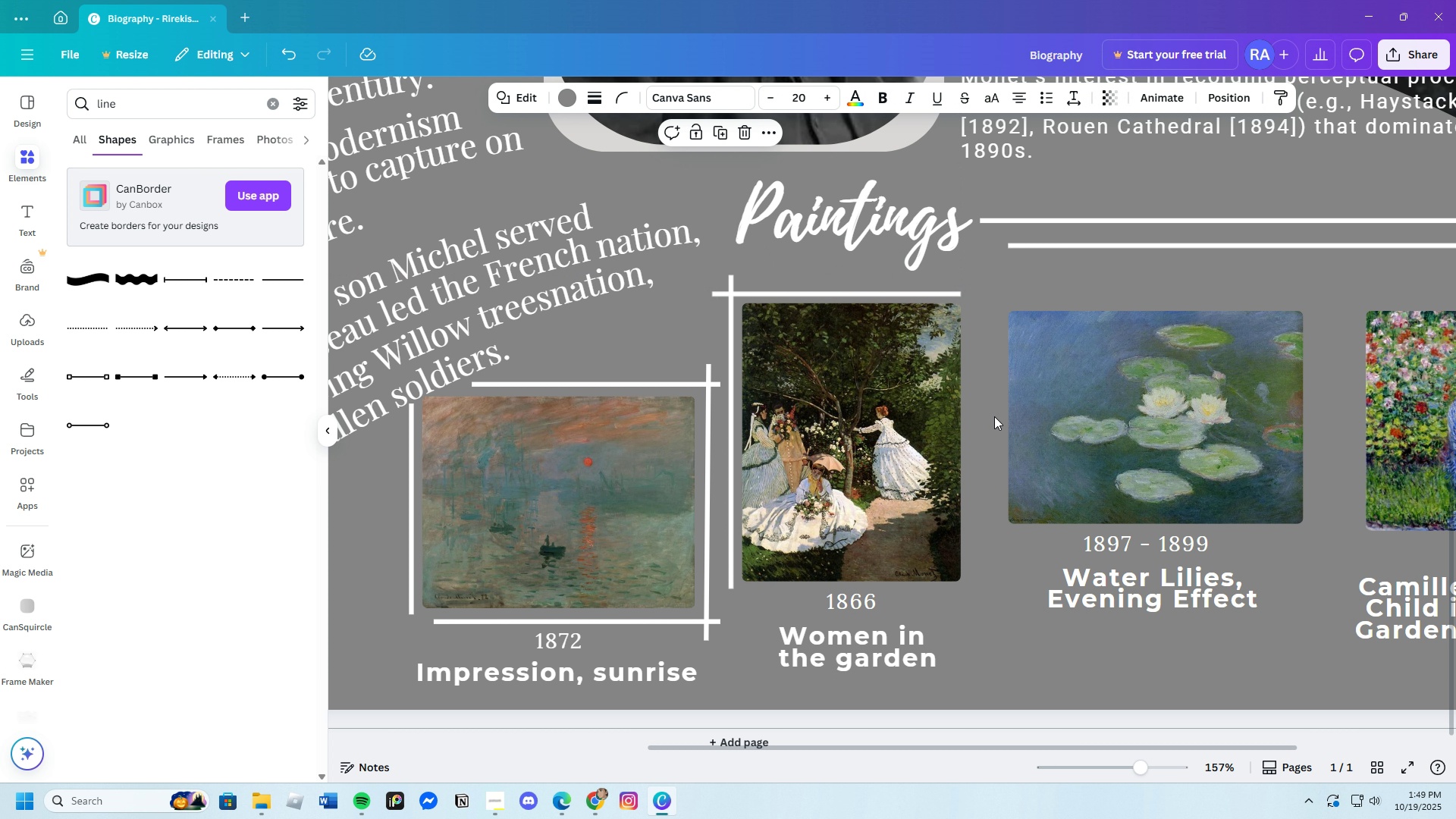 
left_click([994, 416])
 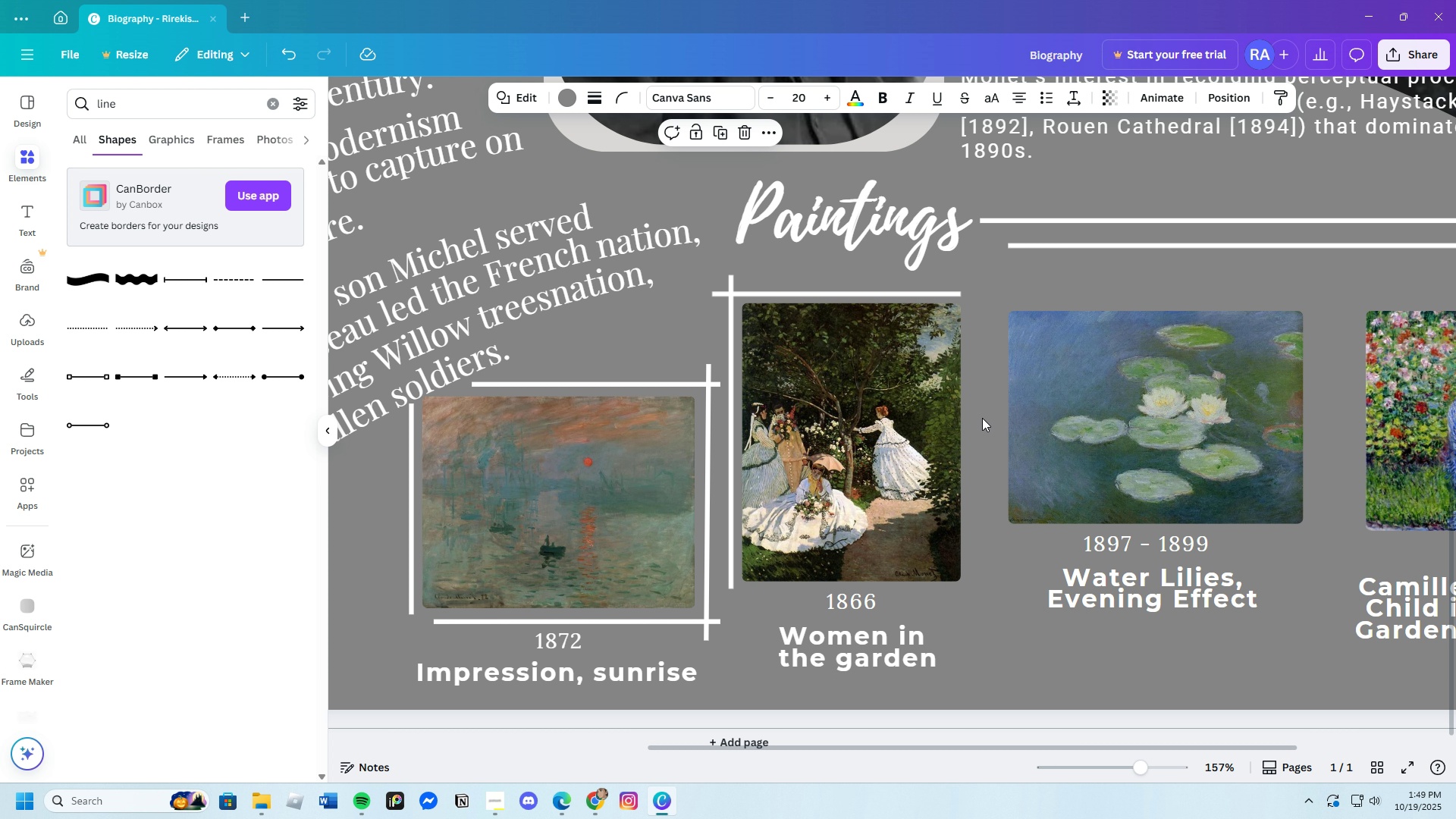 
wait(7.18)
 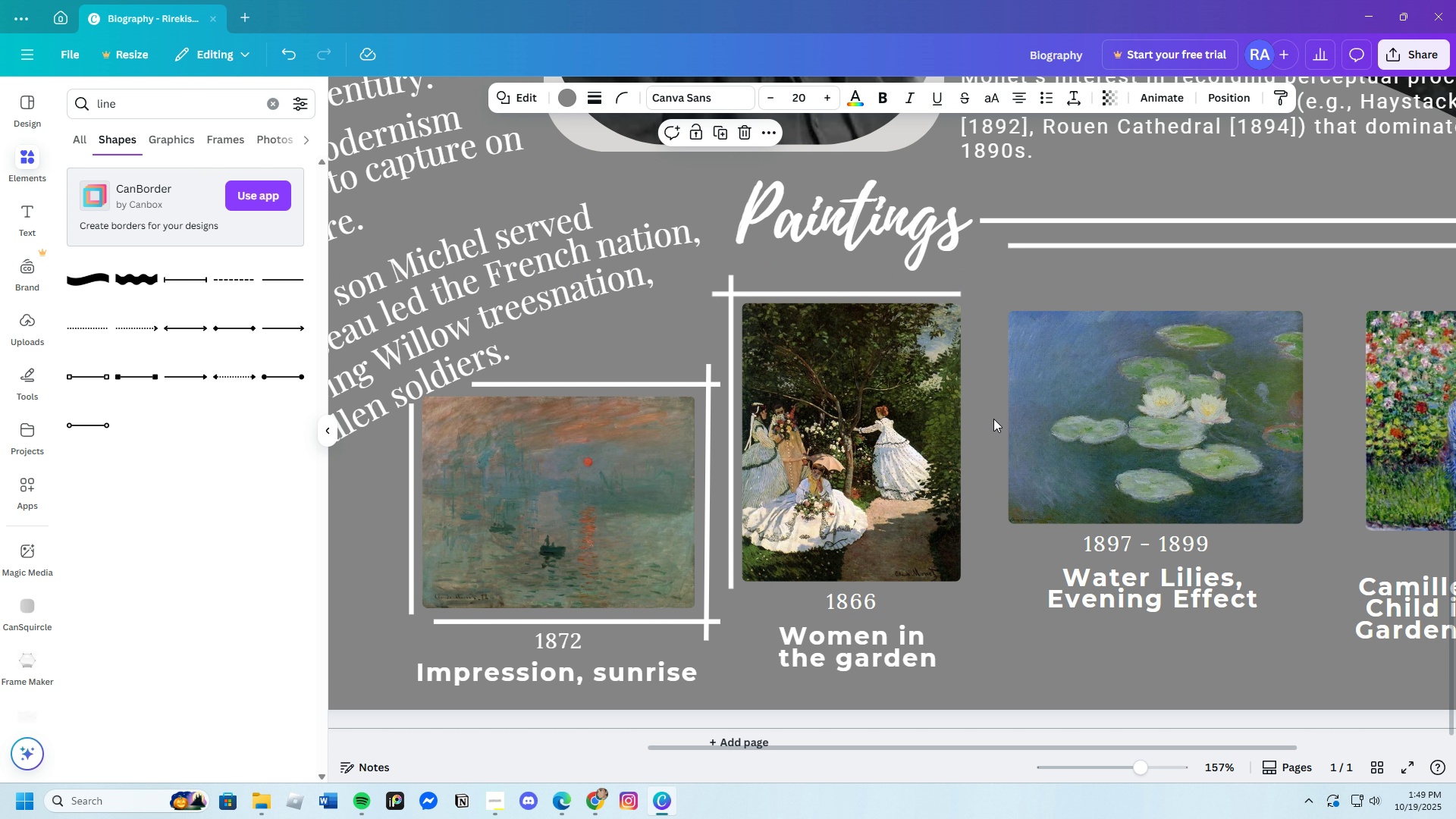 
left_click([909, 292])
 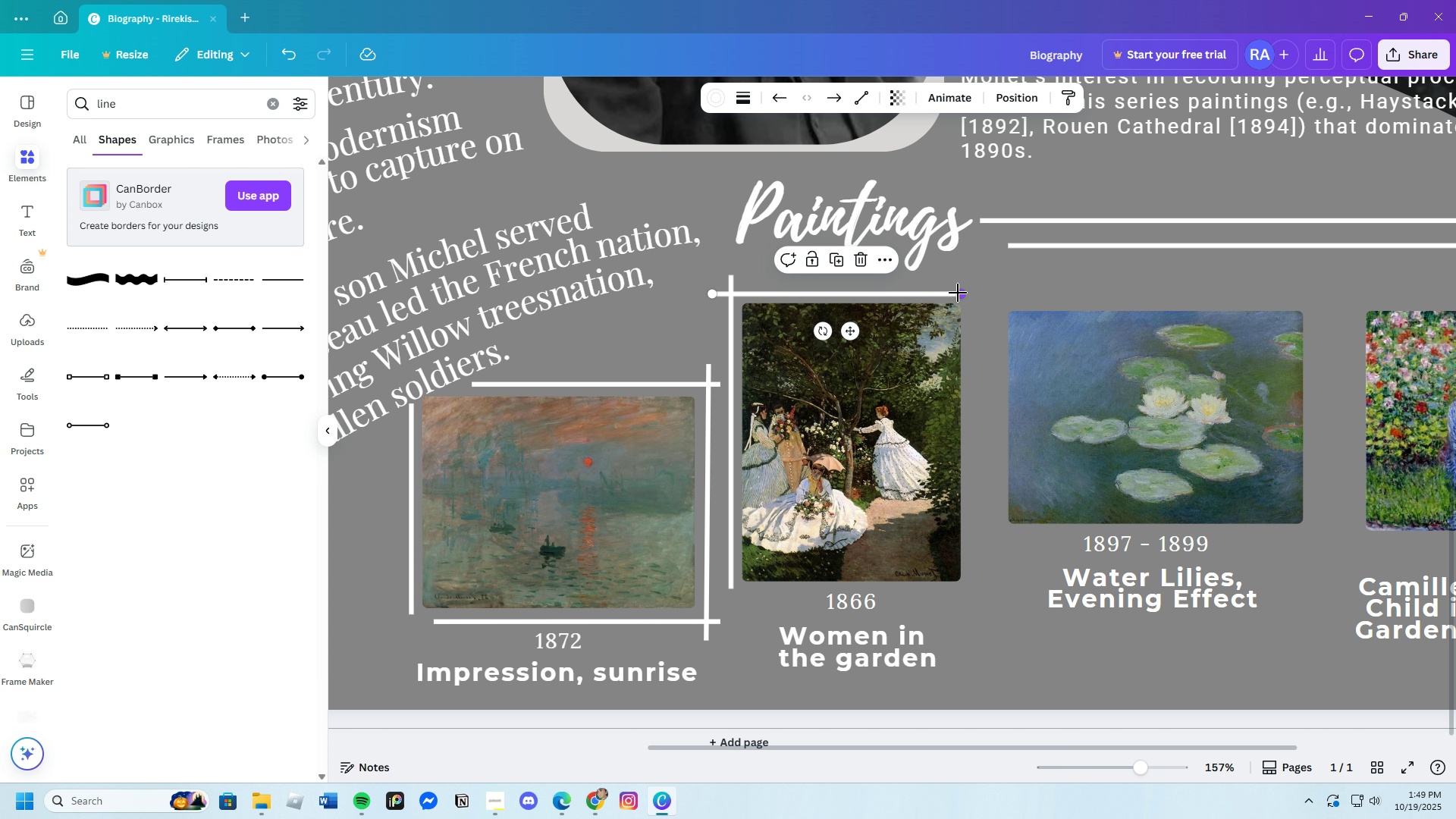 
left_click_drag(start_coordinate=[957, 293], to_coordinate=[972, 297])
 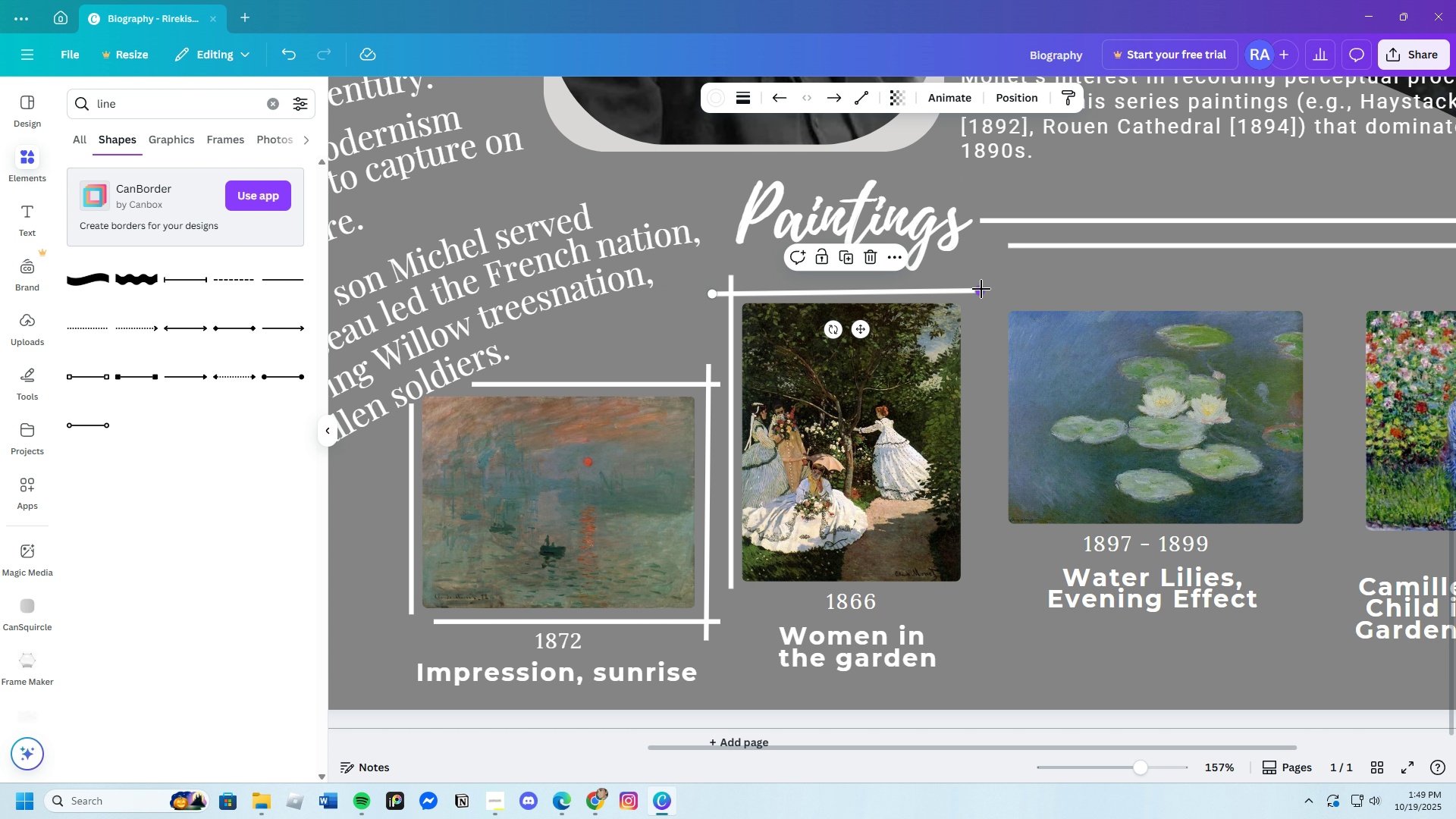 
left_click_drag(start_coordinate=[981, 289], to_coordinate=[974, 296])
 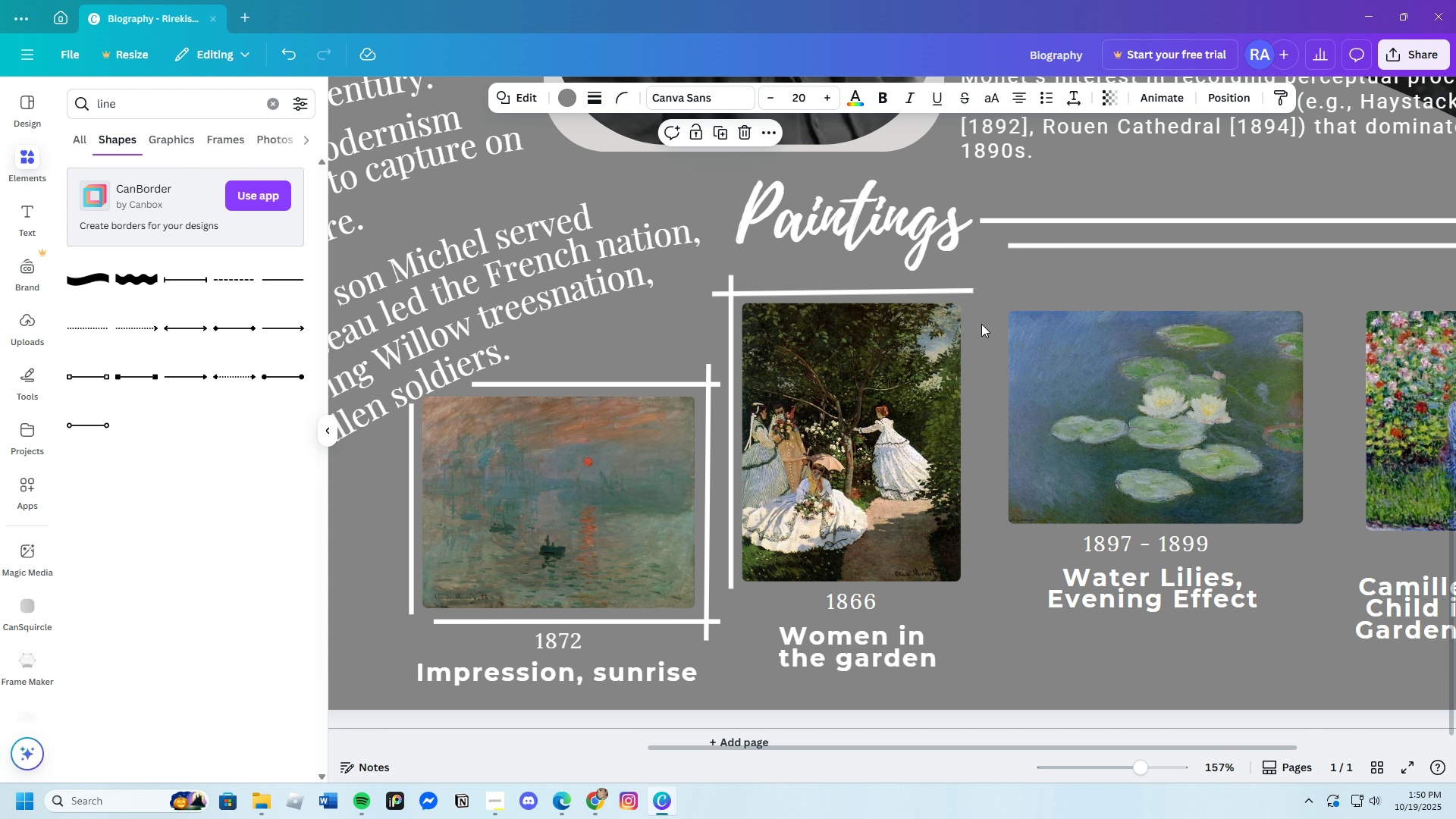 
left_click([981, 324])
 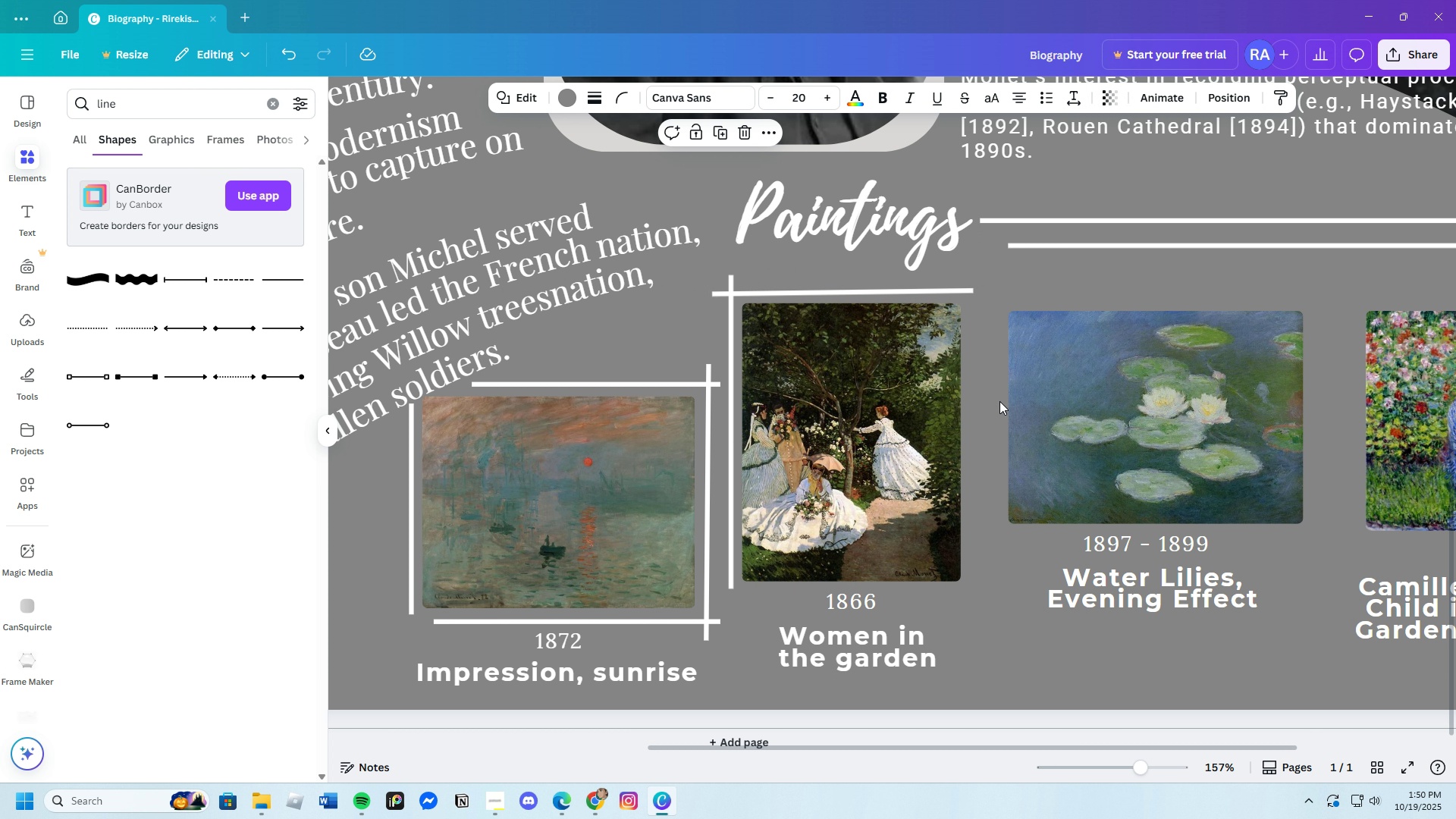 
key(Control+ControlLeft)
 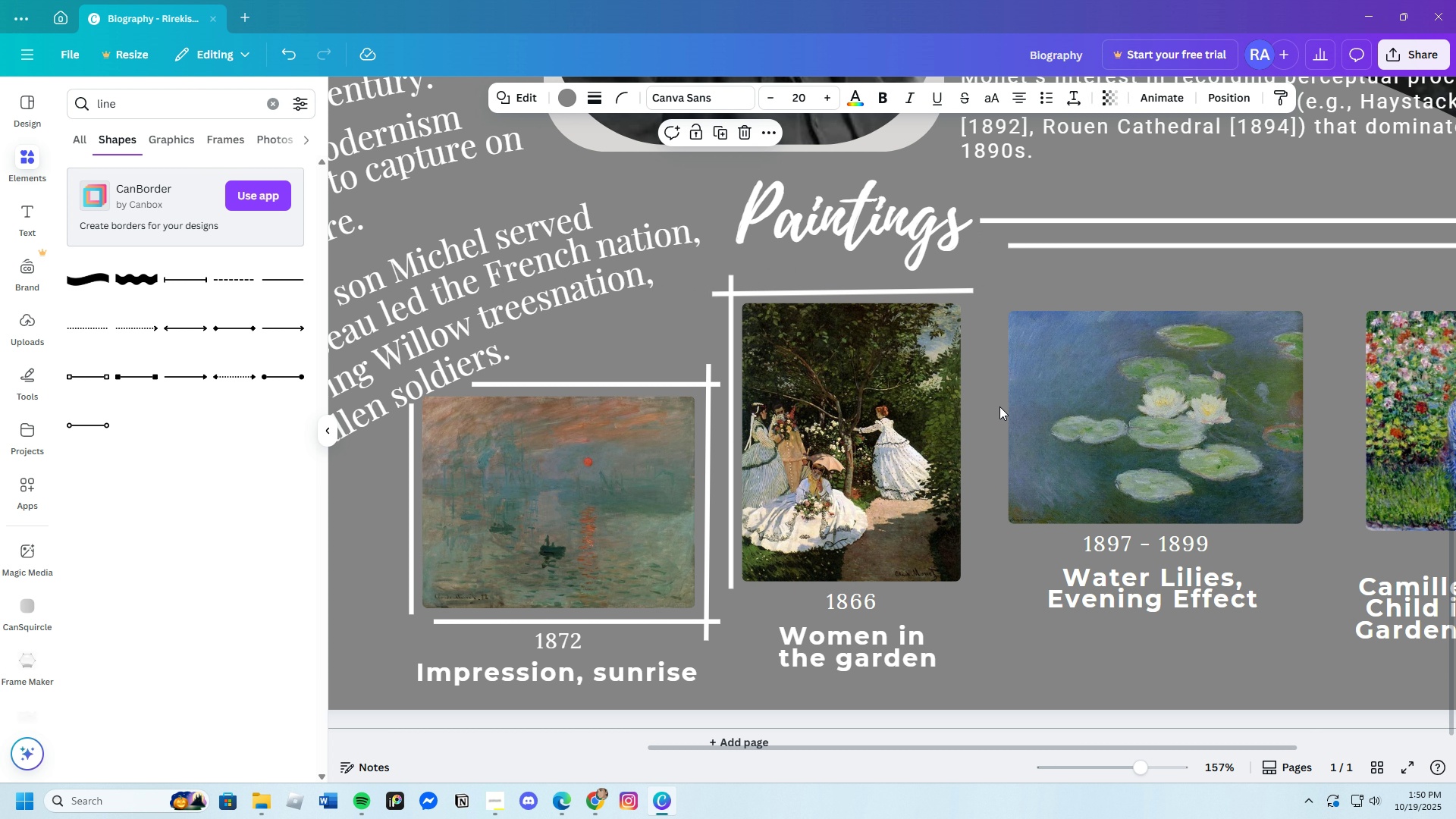 
key(Control+C)
 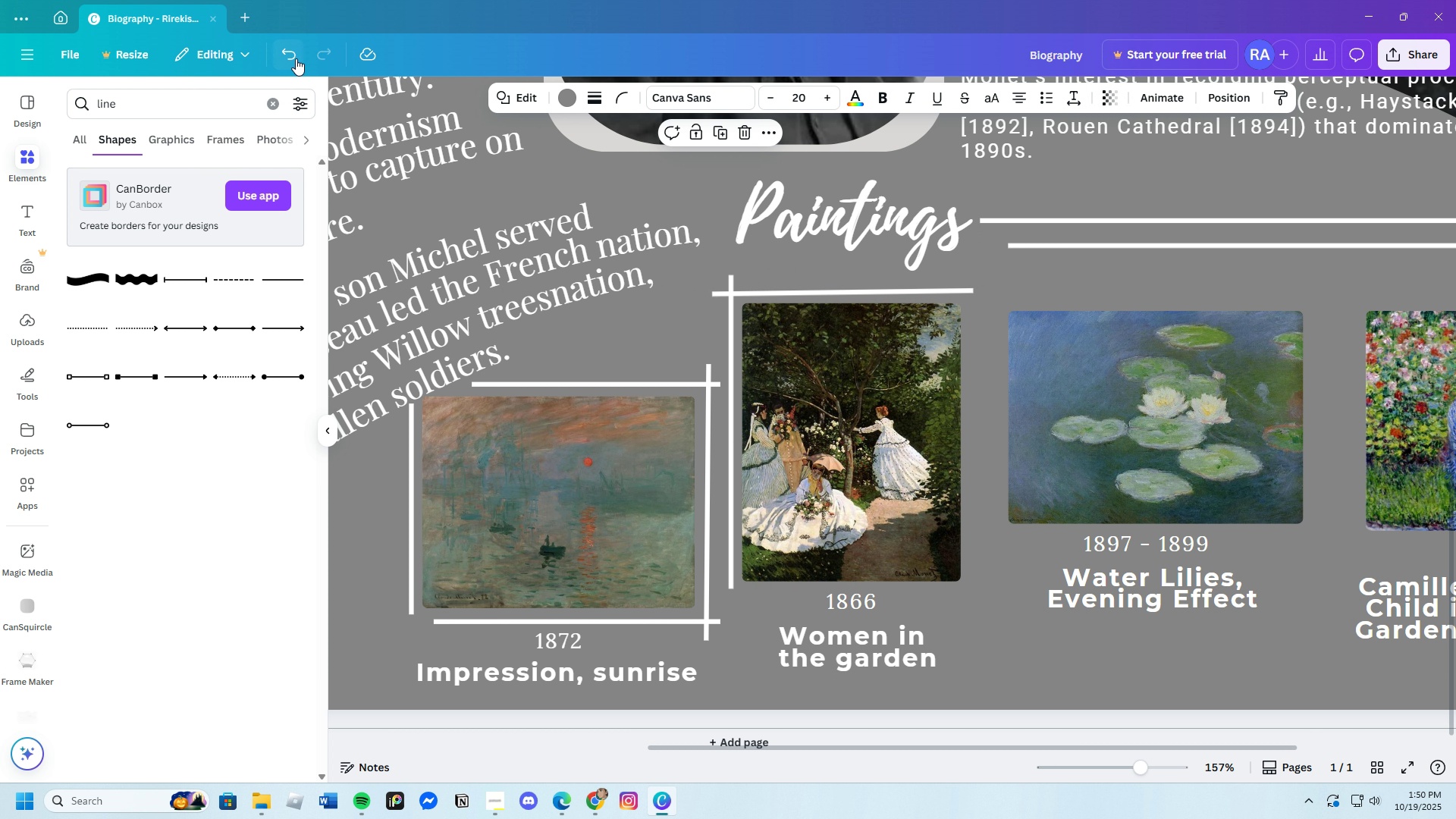 
left_click([290, 56])
 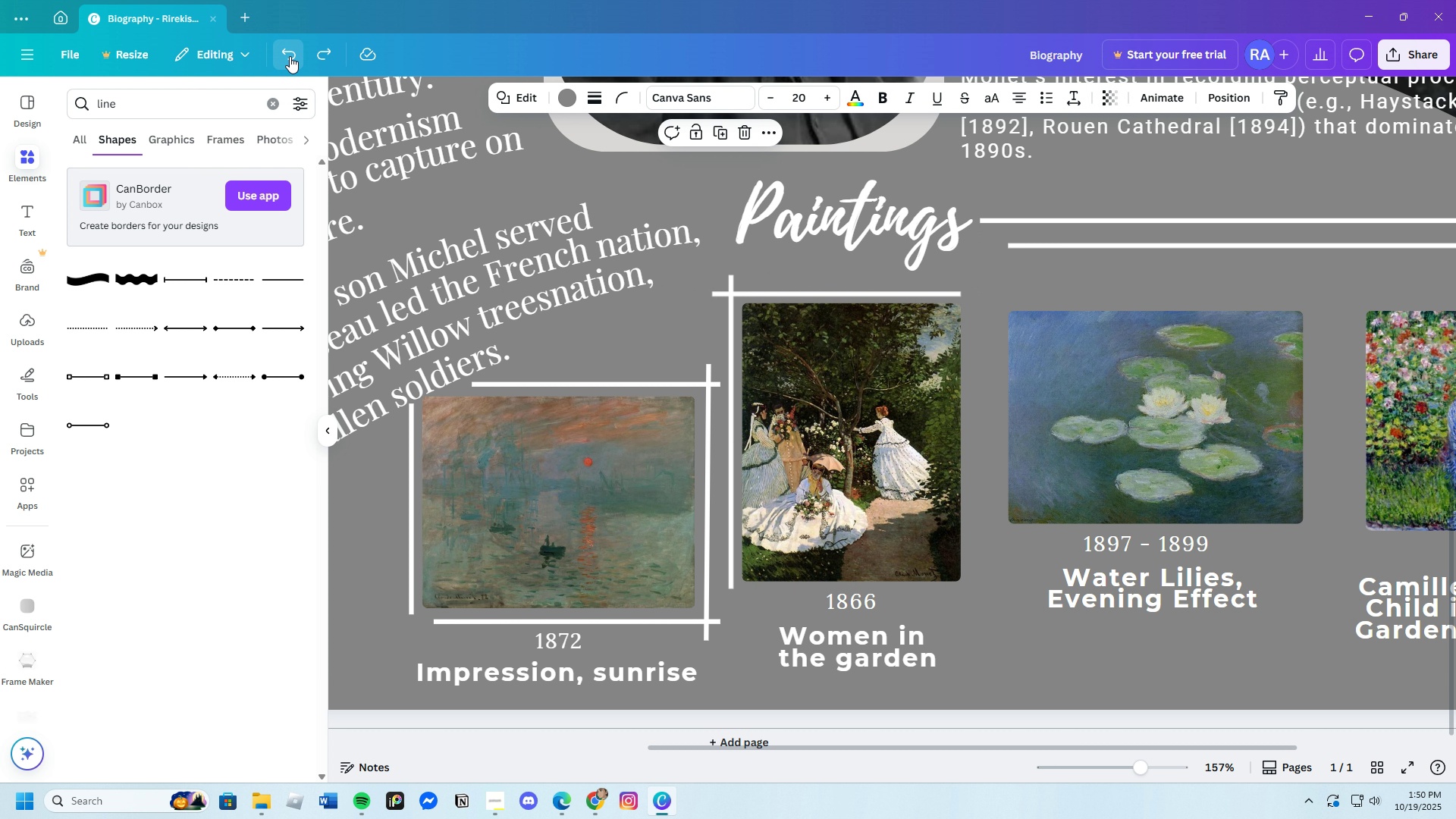 
left_click([290, 56])
 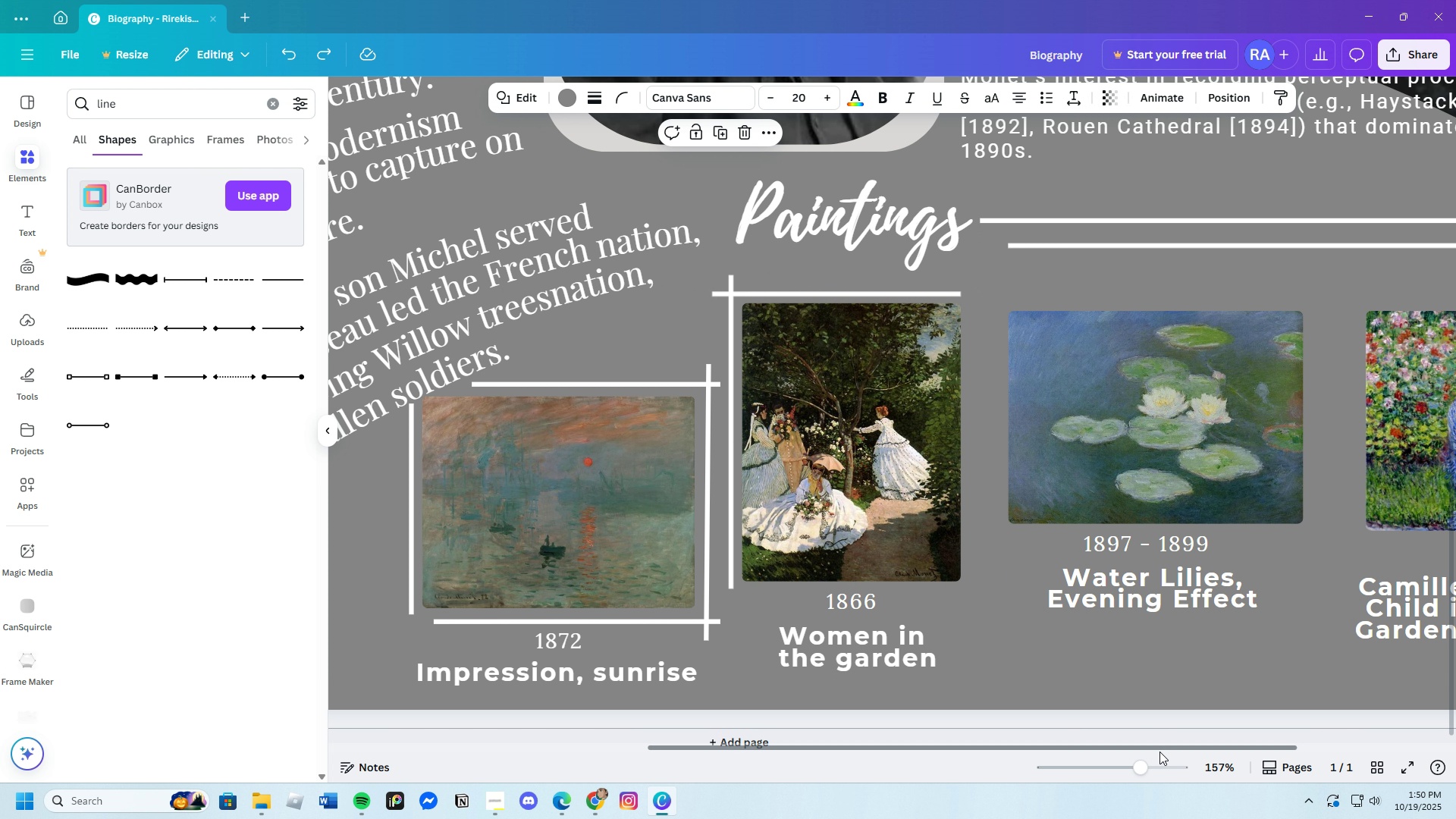 
left_click_drag(start_coordinate=[1137, 769], to_coordinate=[1138, 774])
 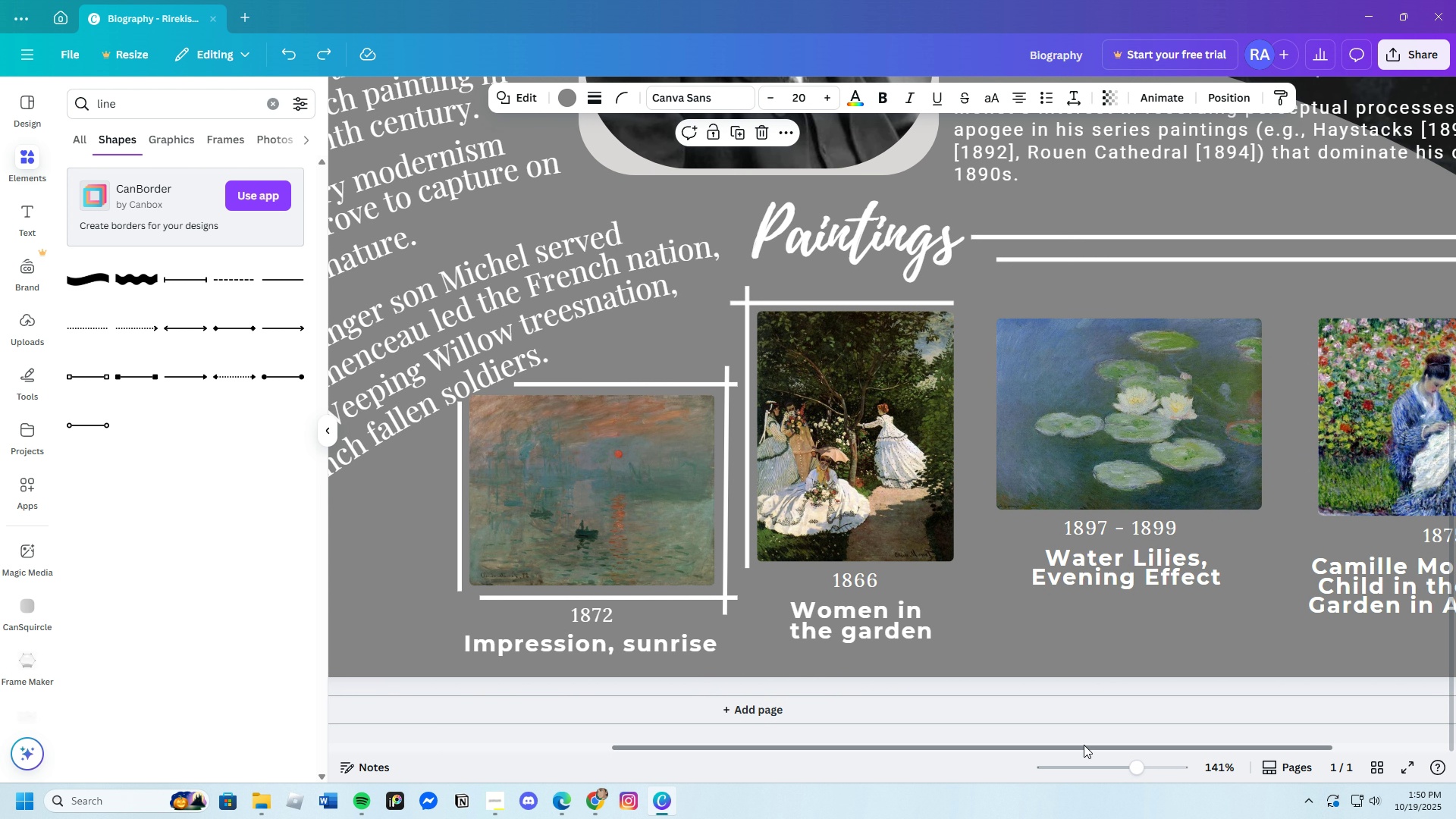 
left_click_drag(start_coordinate=[1082, 745], to_coordinate=[1250, 749])
 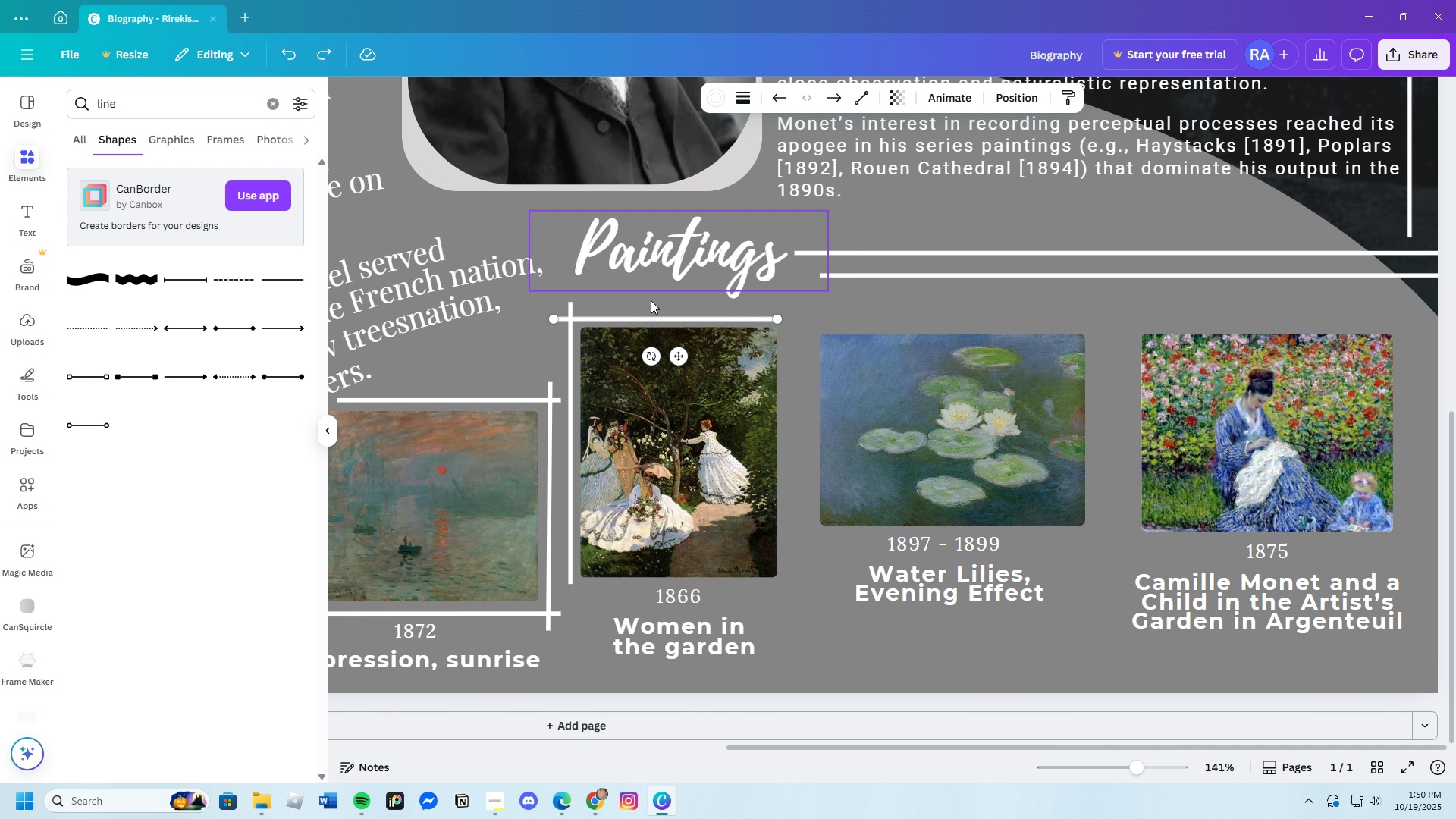 
left_click([651, 300])
 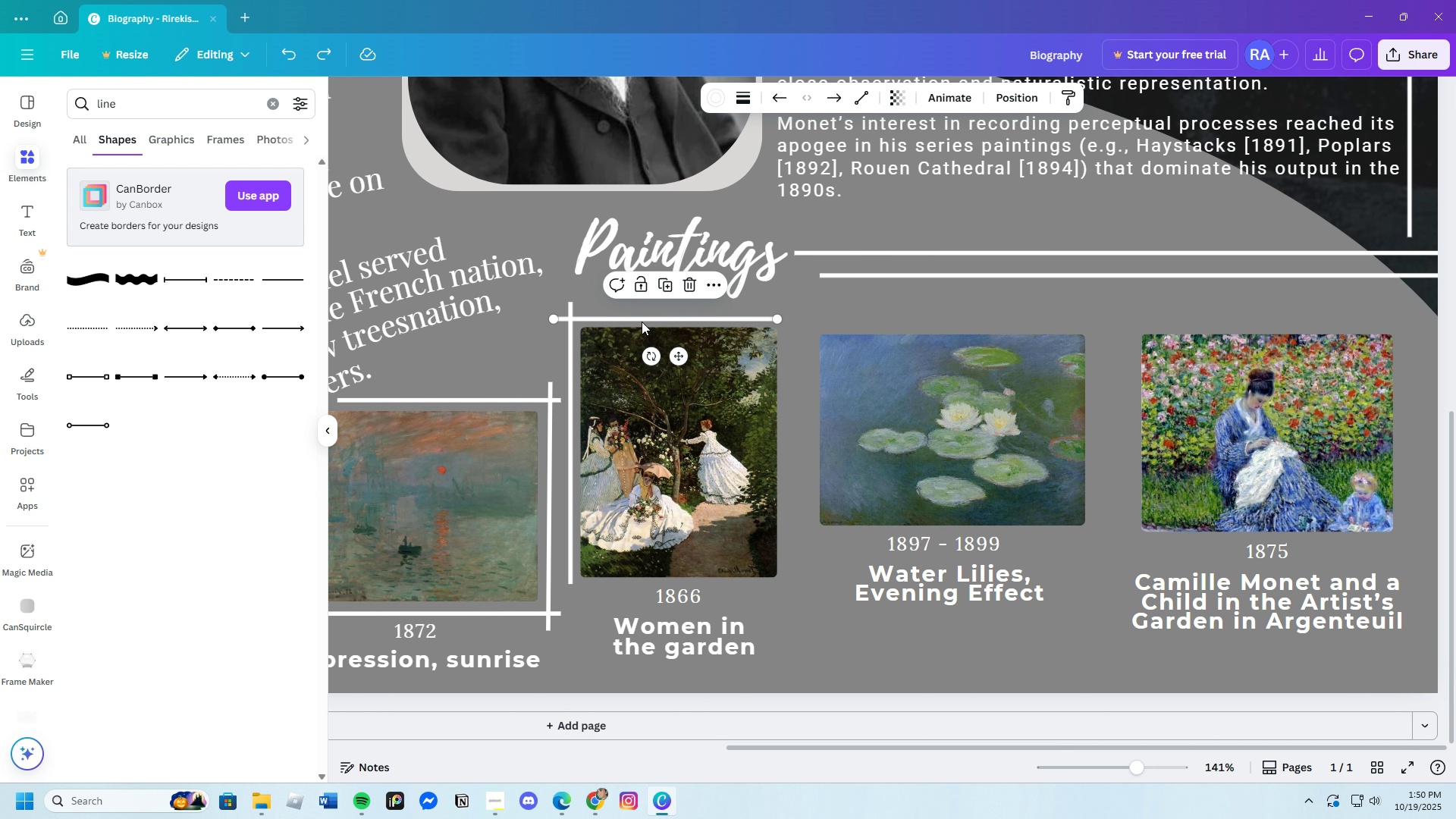 
left_click([648, 318])
 